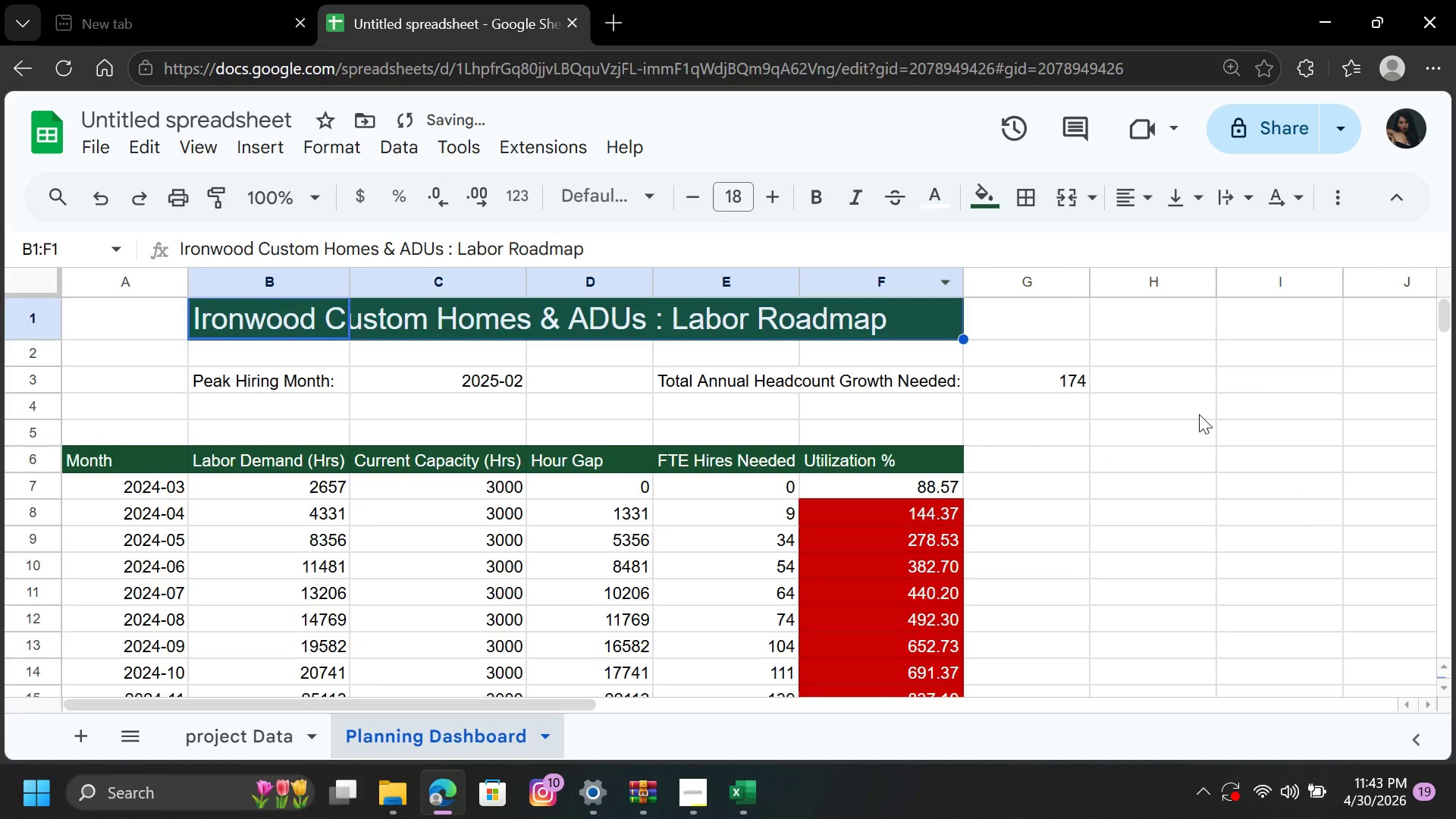 
left_click([1199, 414])
 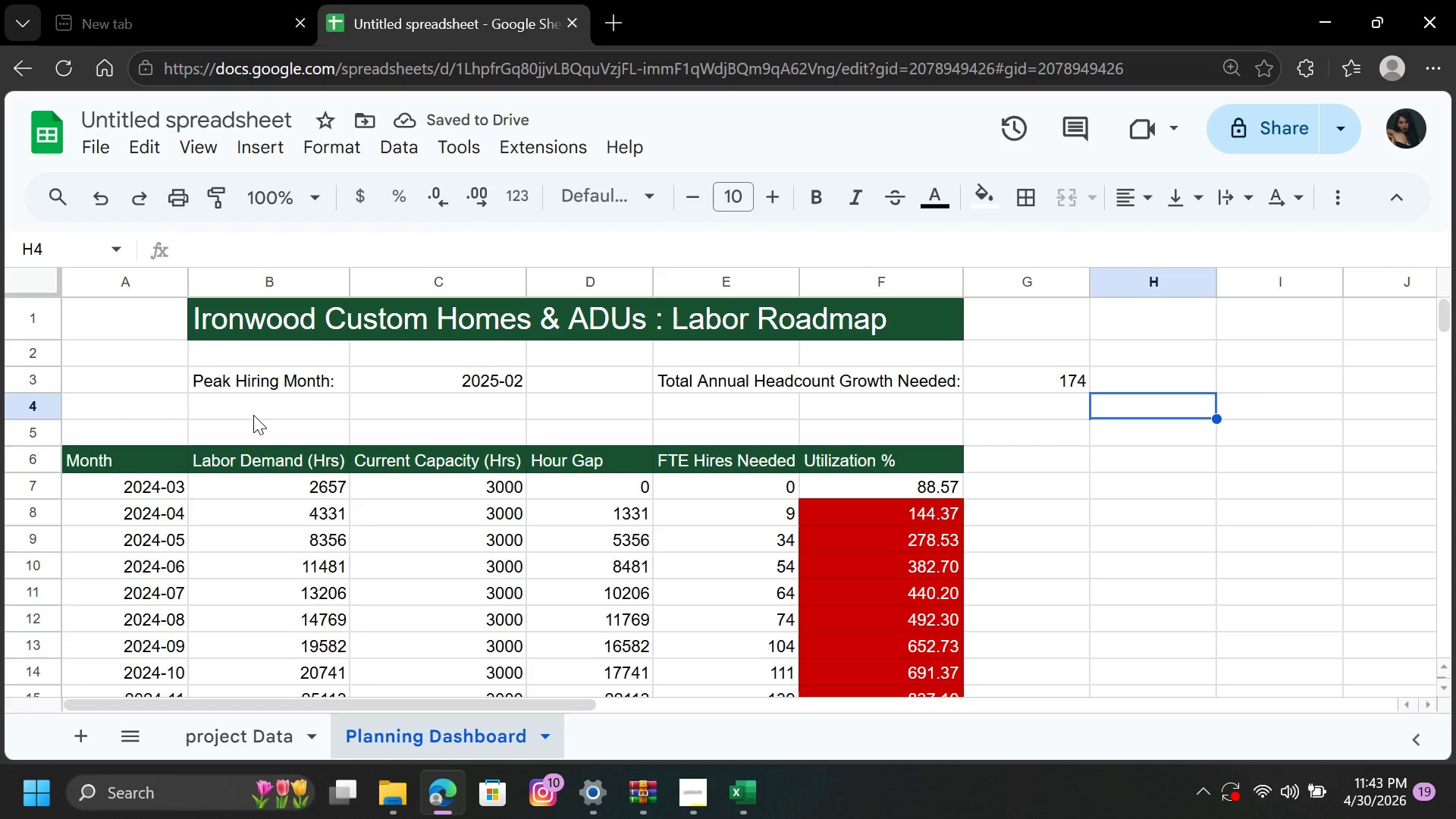 
left_click([288, 381])
 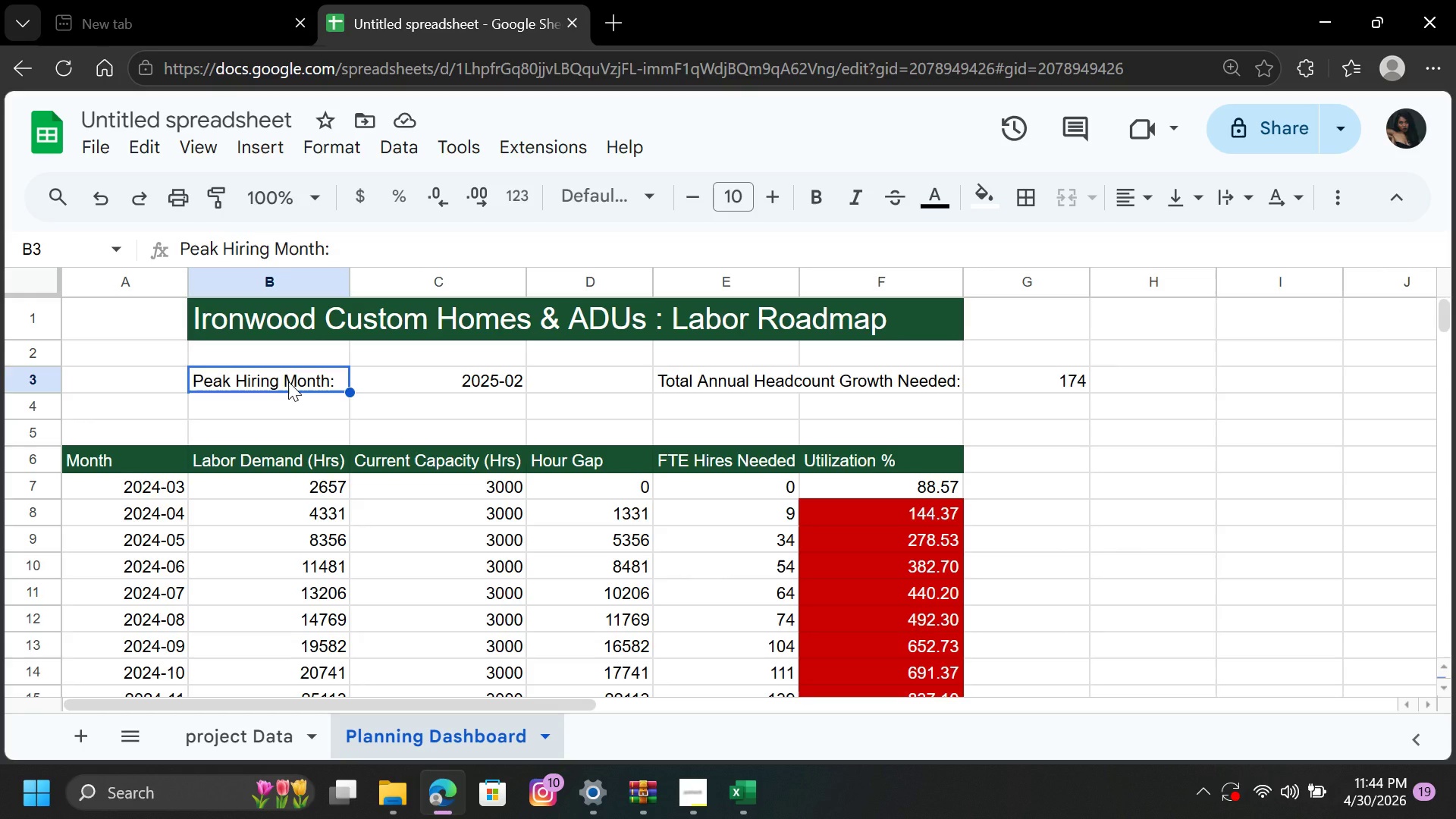 
wait(6.69)
 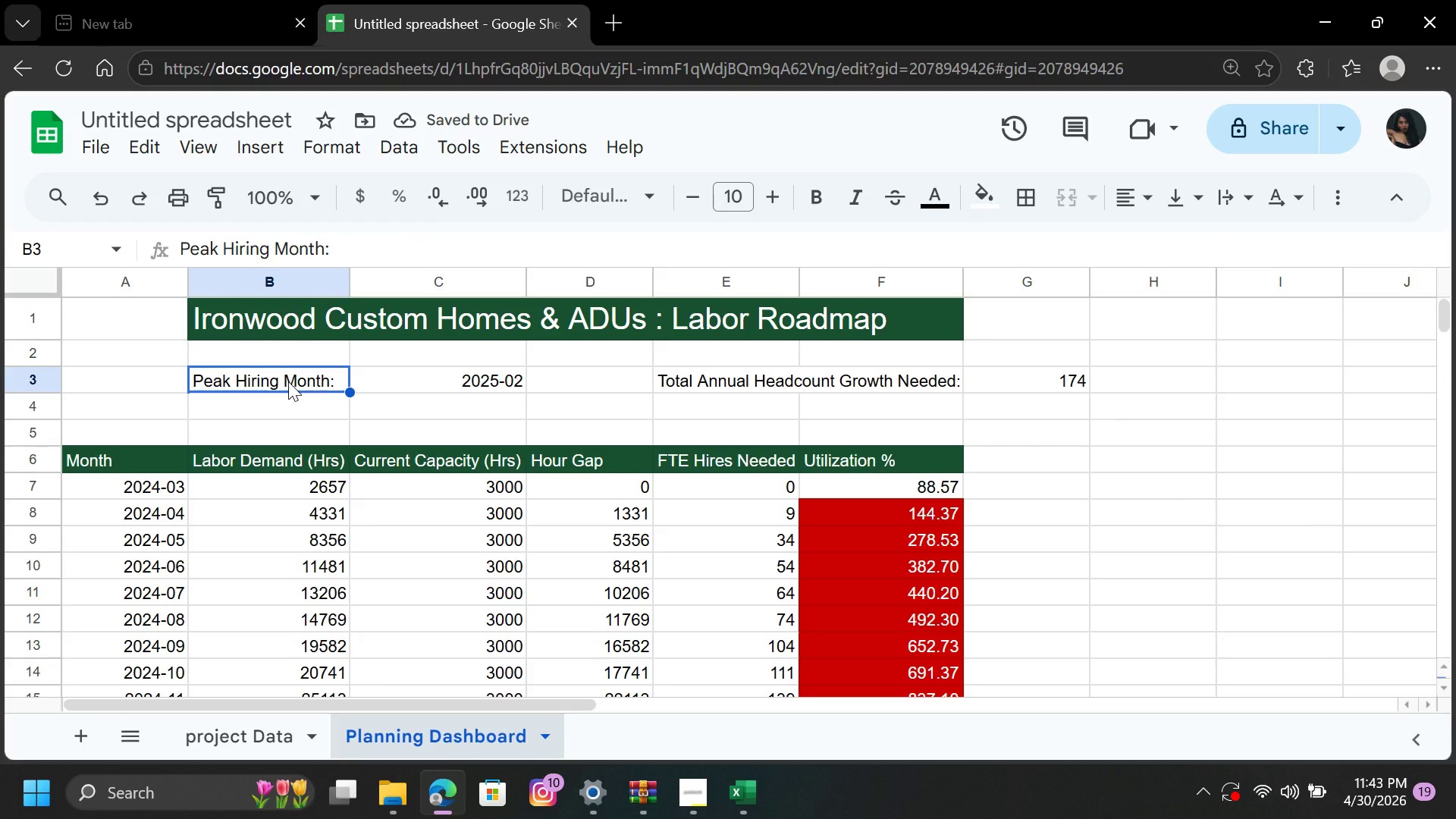 
left_click([453, 387])
 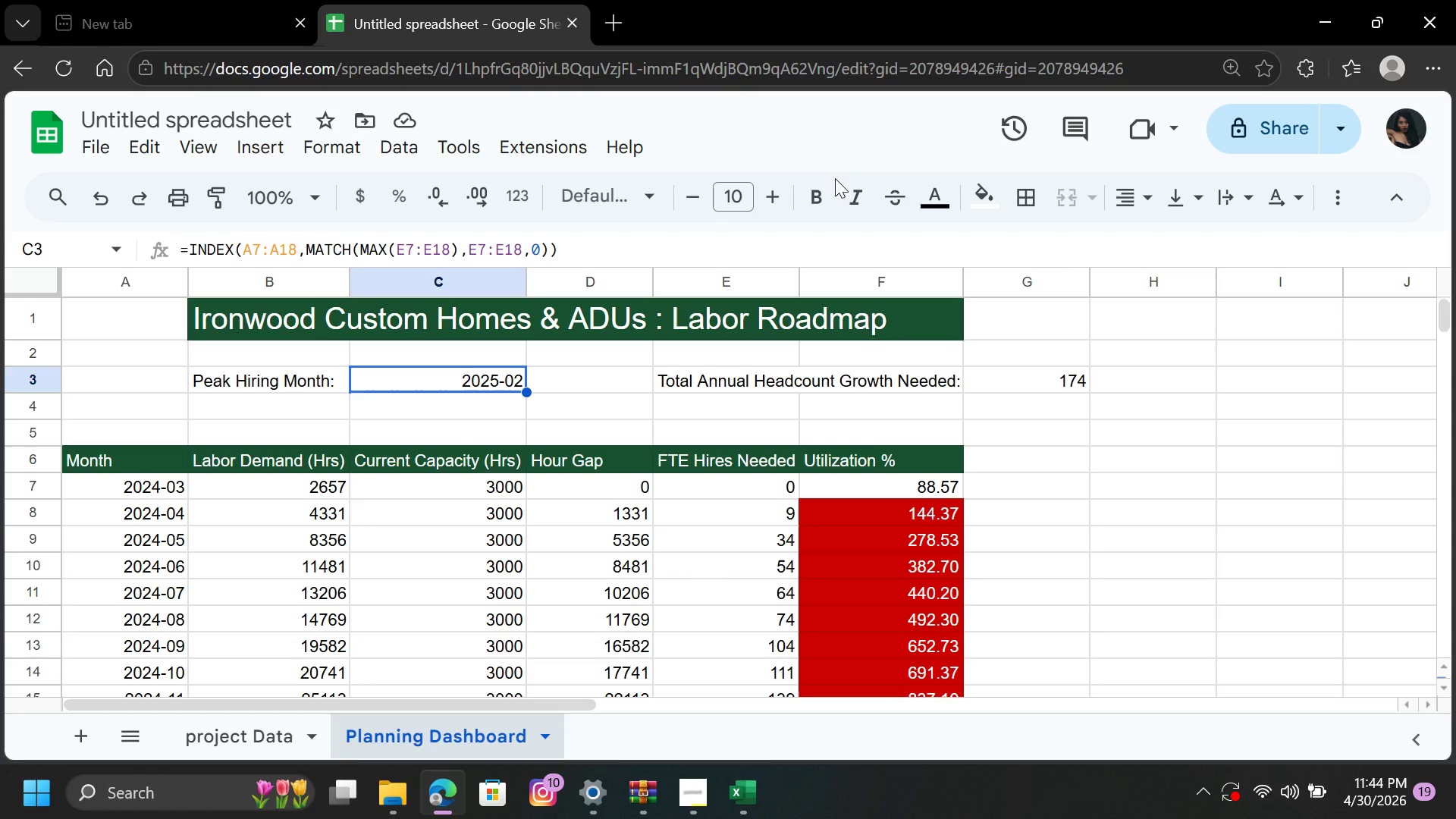 
left_click([810, 197])
 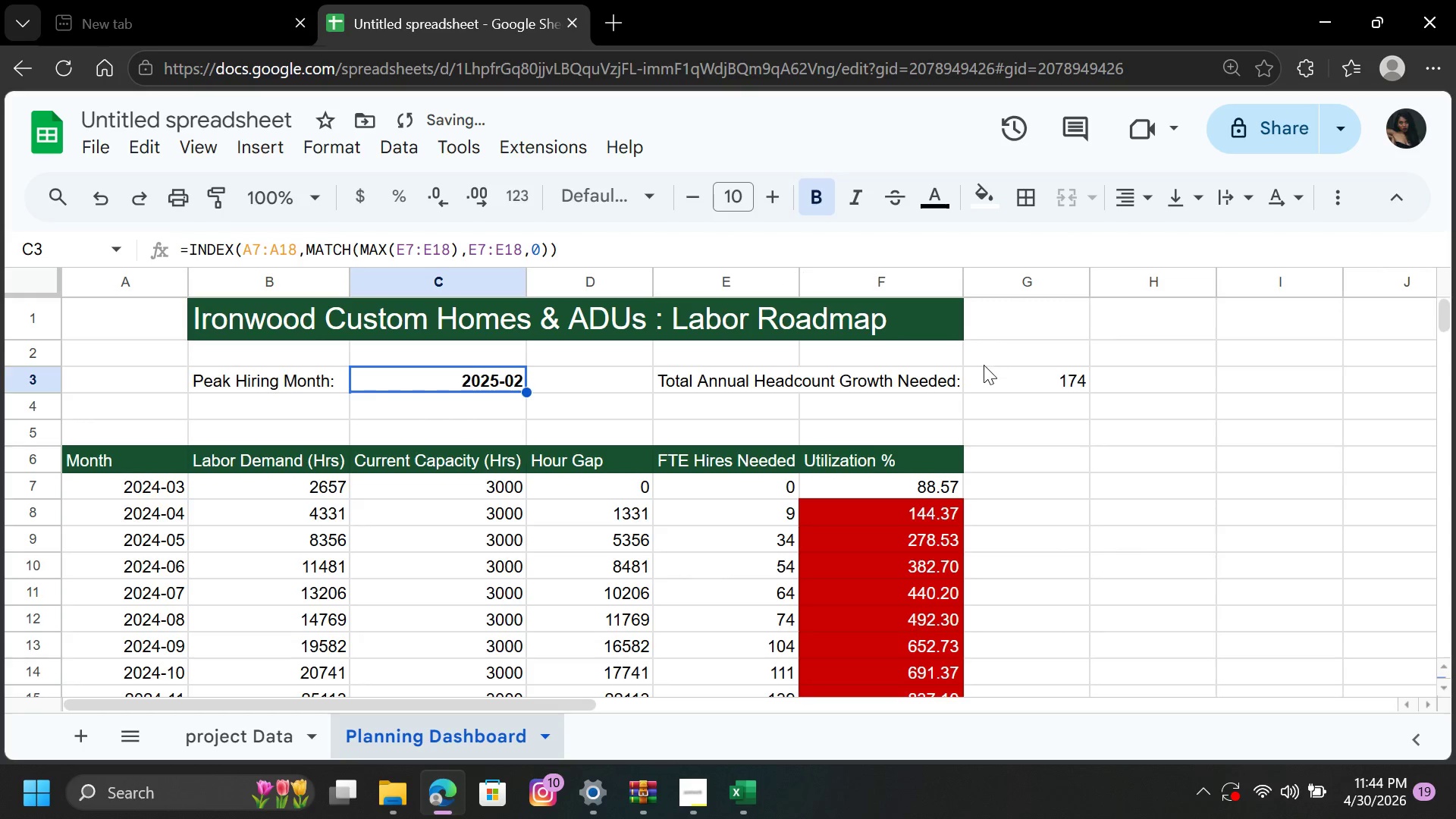 
left_click([999, 381])
 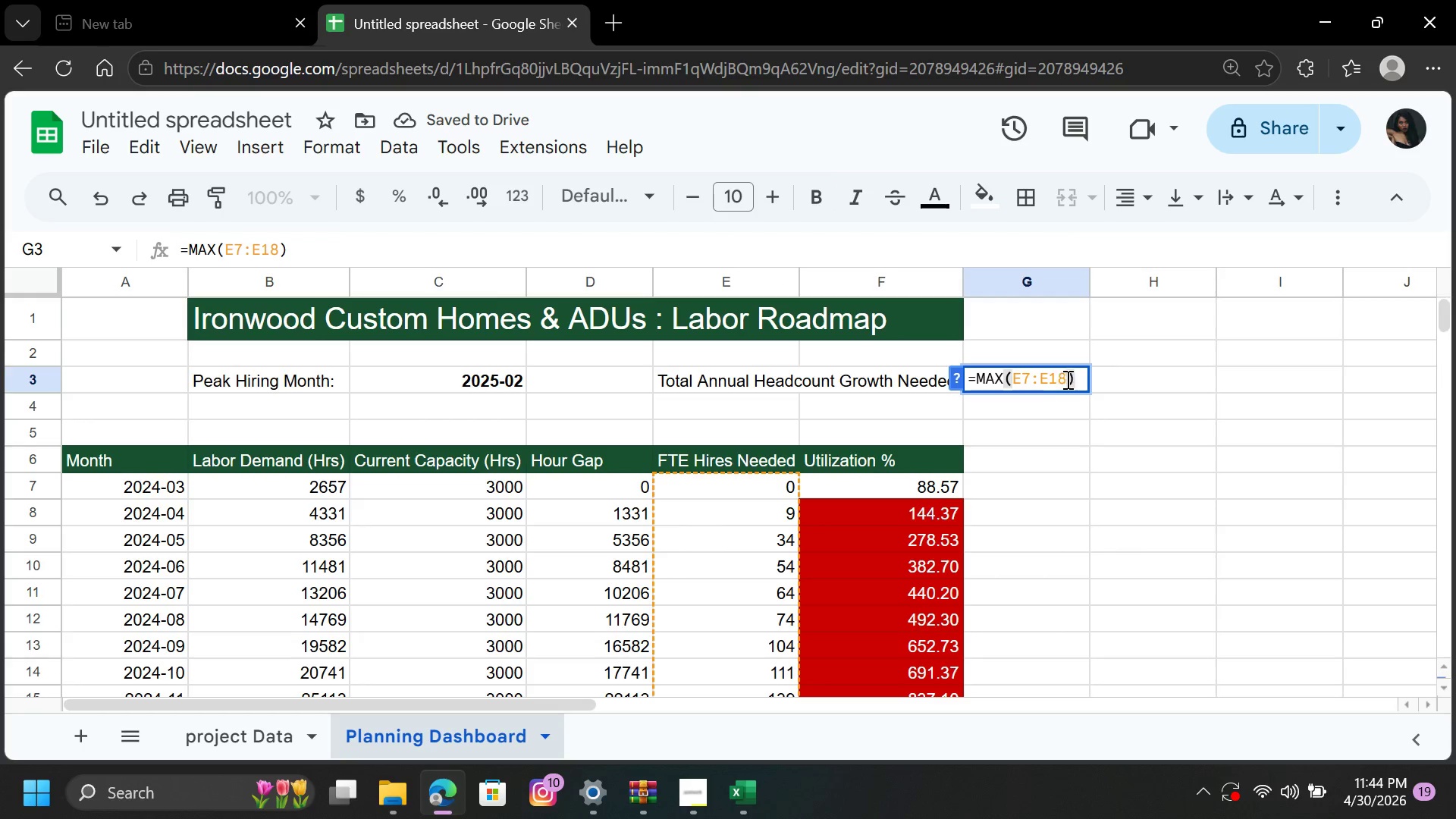 
left_click([1041, 410])
 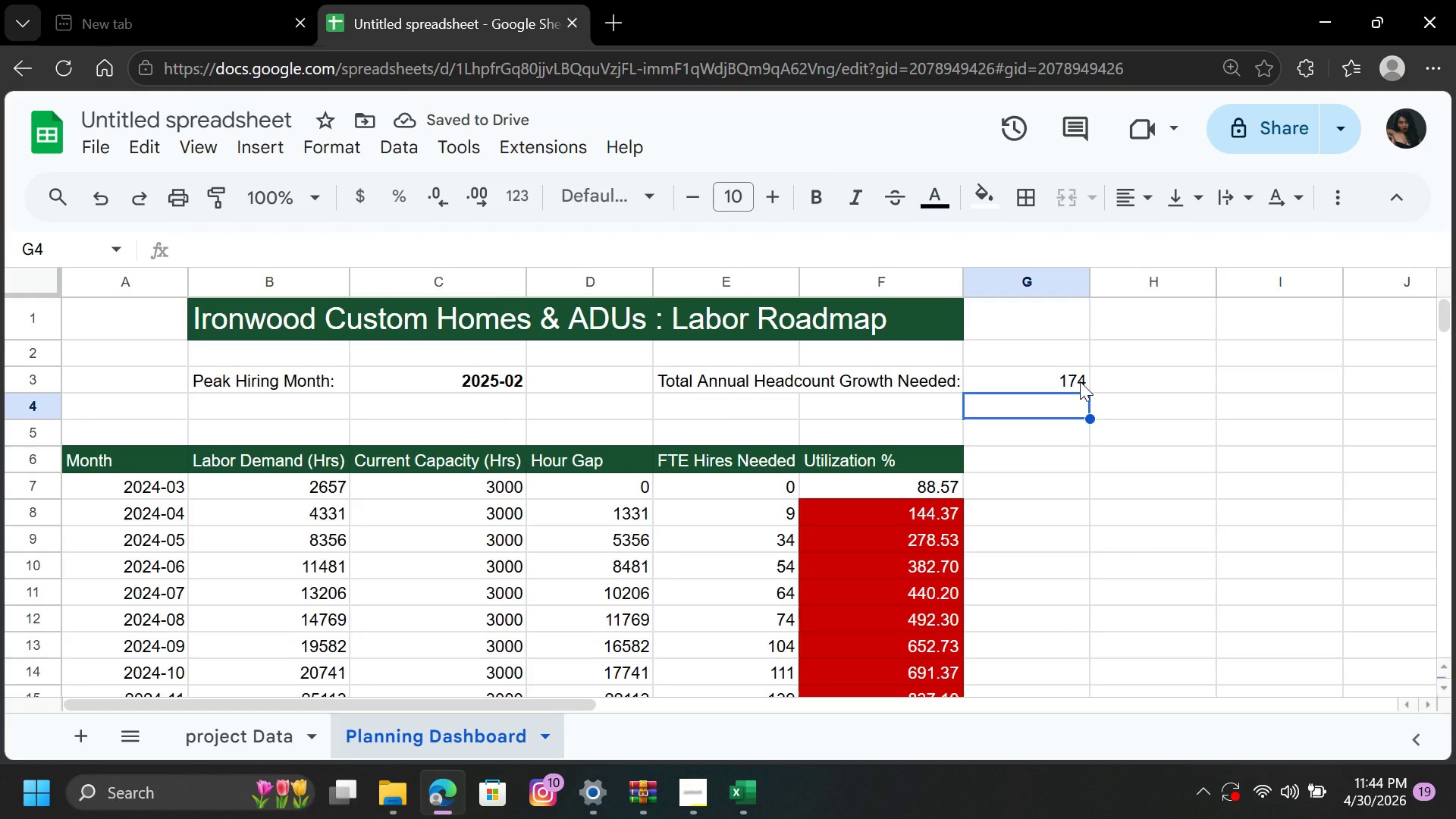 
left_click([1080, 381])
 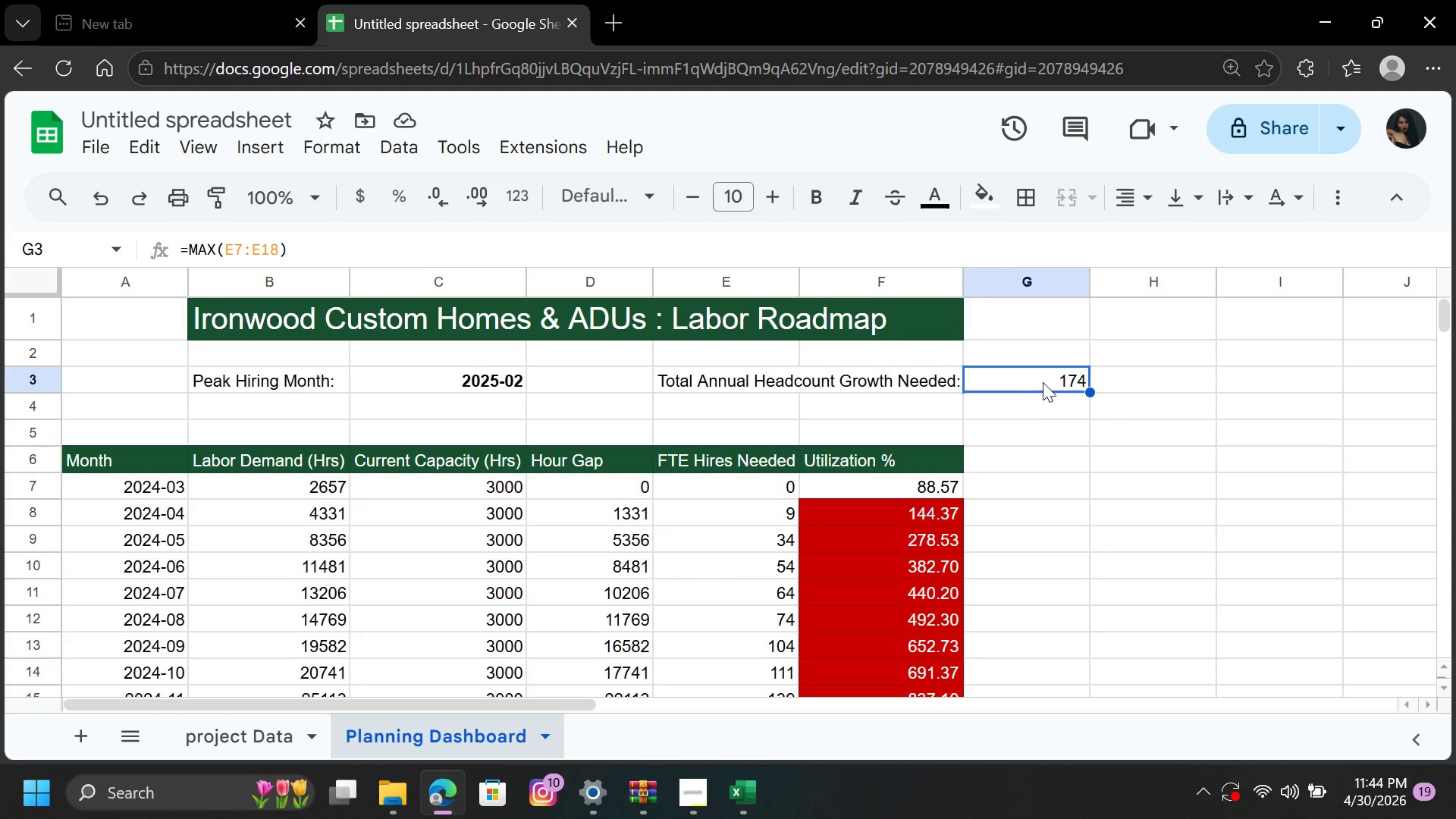 
left_click_drag(start_coordinate=[1094, 276], to_coordinate=[1048, 286])
 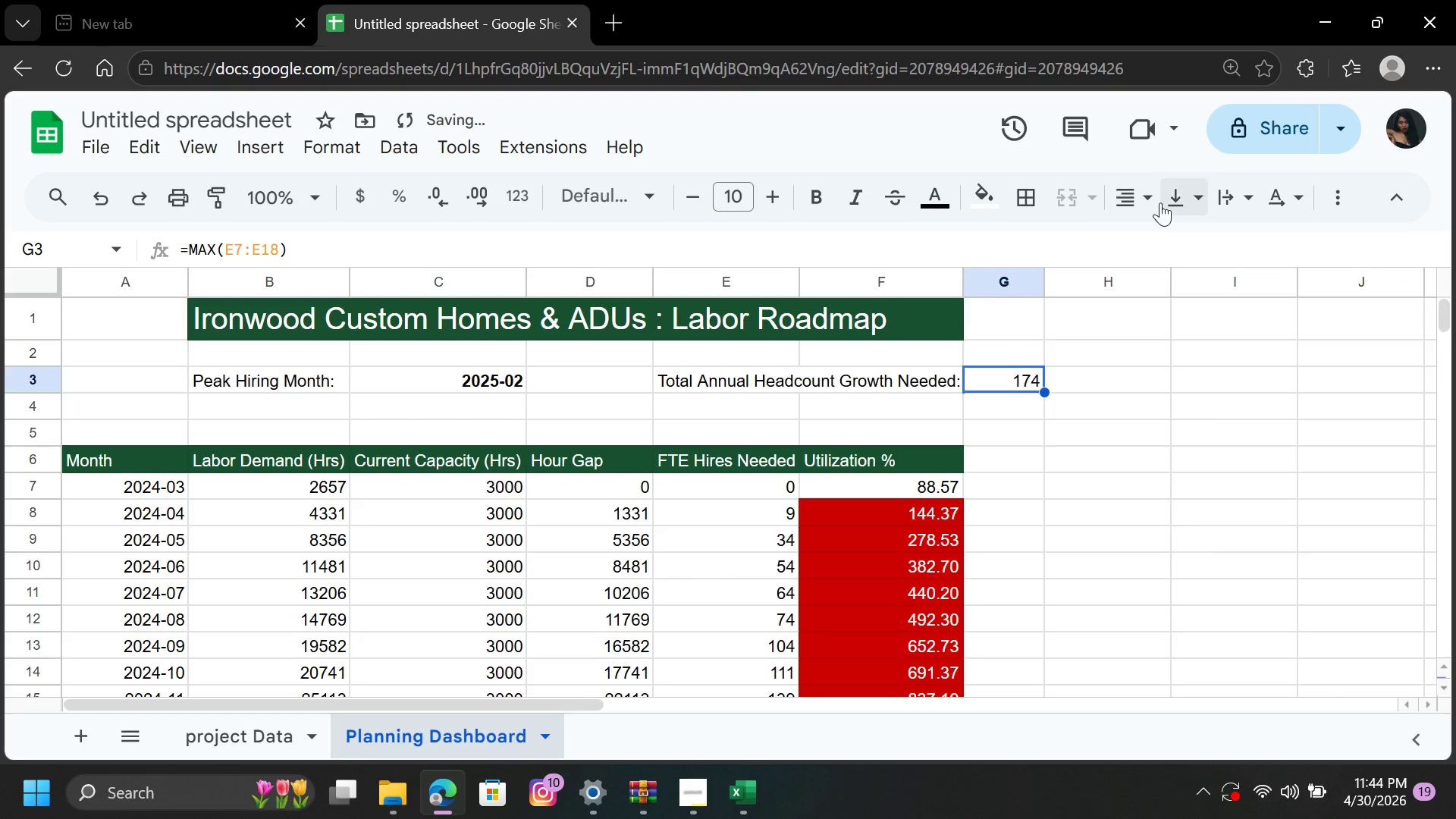 
left_click([1131, 206])
 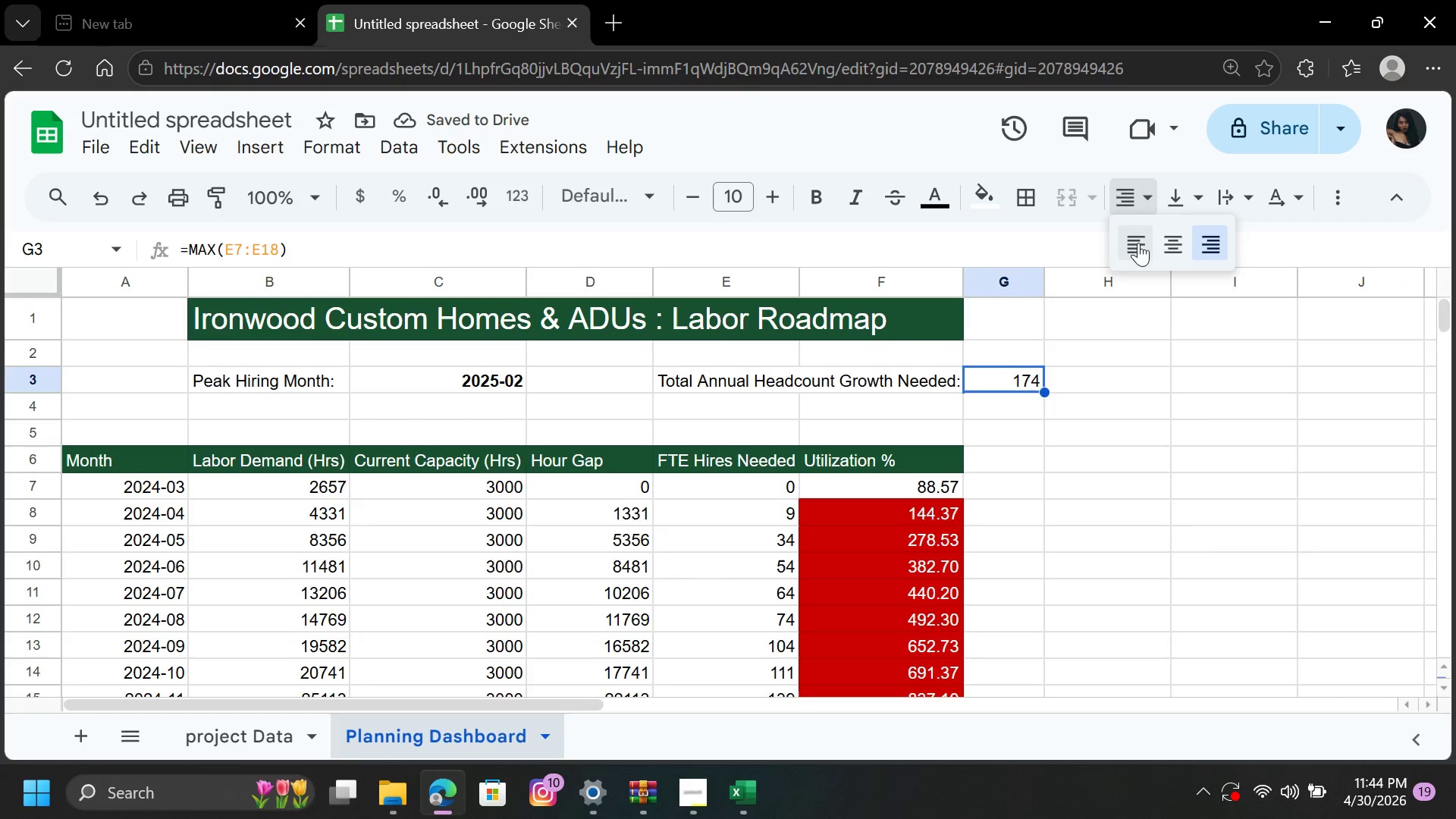 
left_click([1138, 243])
 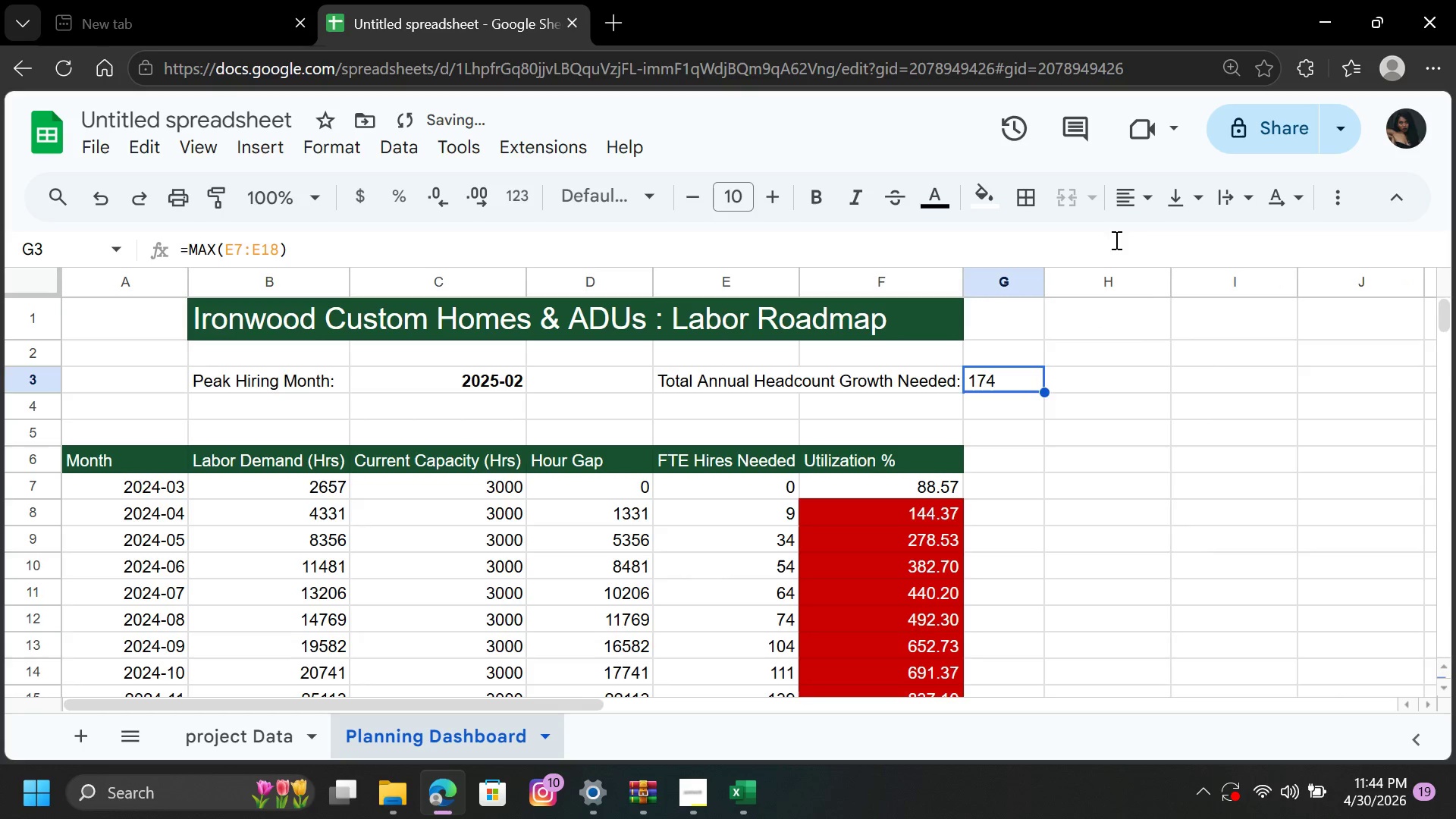 
left_click([1136, 348])
 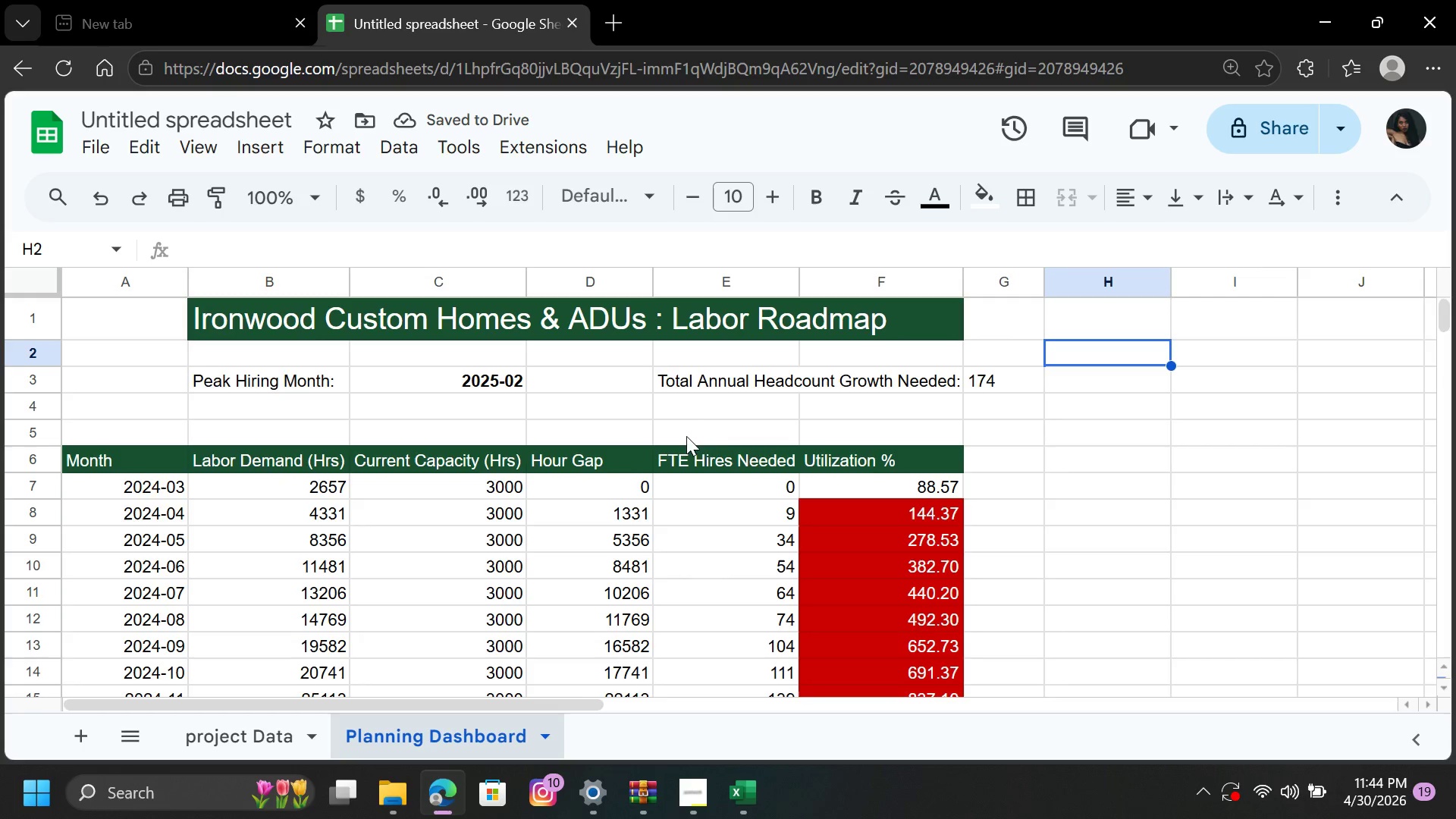 
left_click([714, 385])
 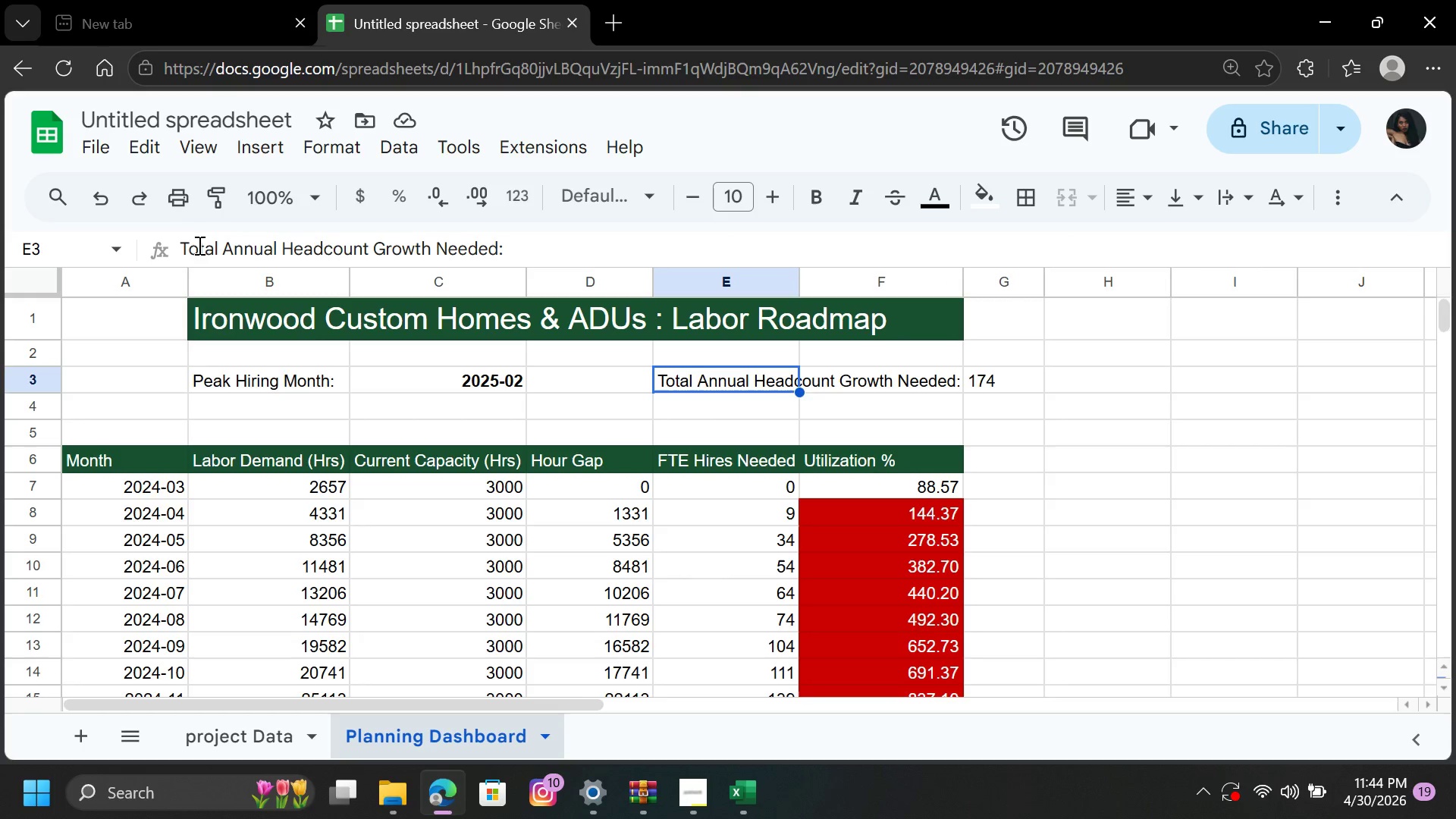 
left_click_drag(start_coordinate=[182, 249], to_coordinate=[503, 255])
 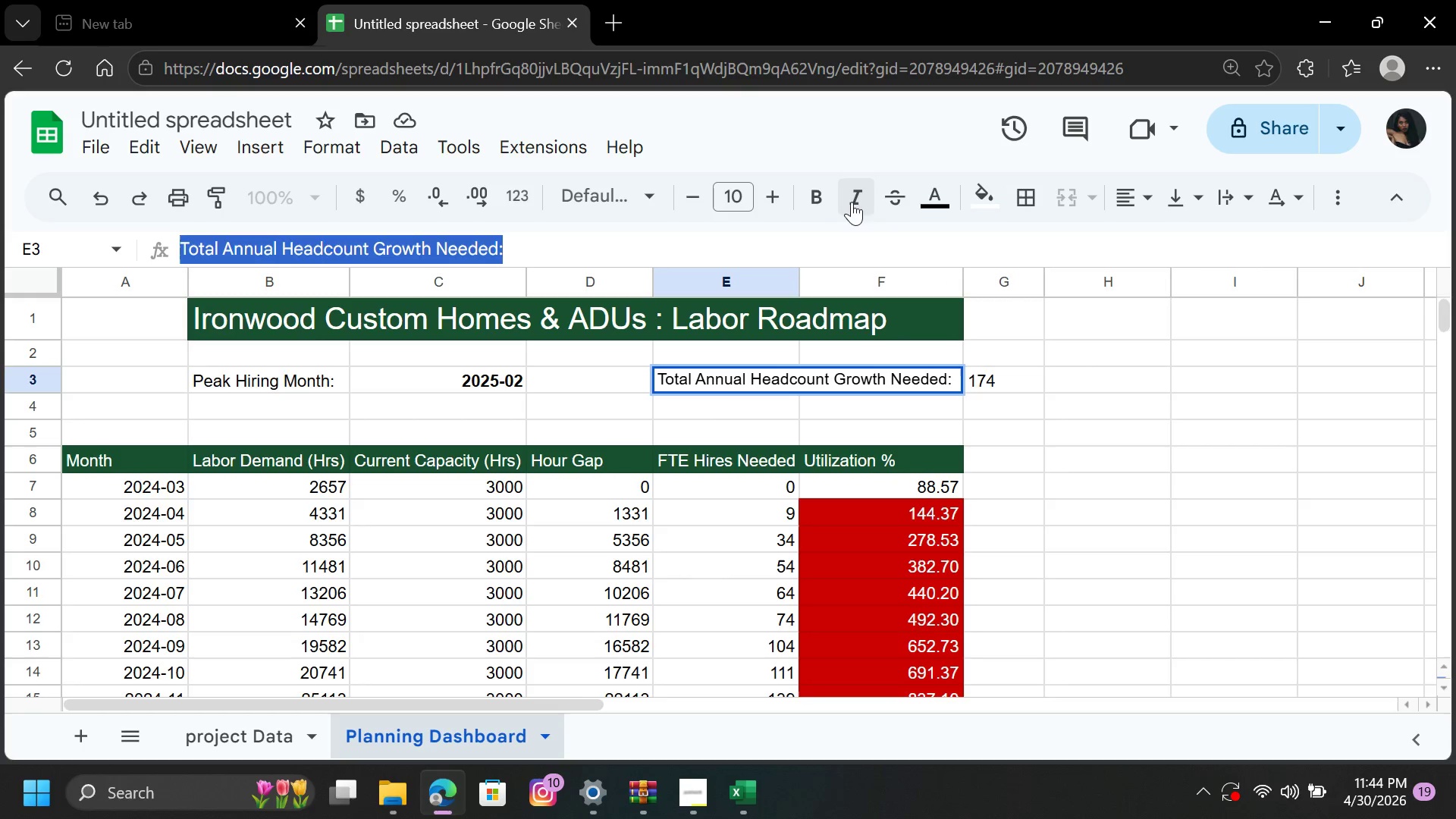 
left_click([823, 196])
 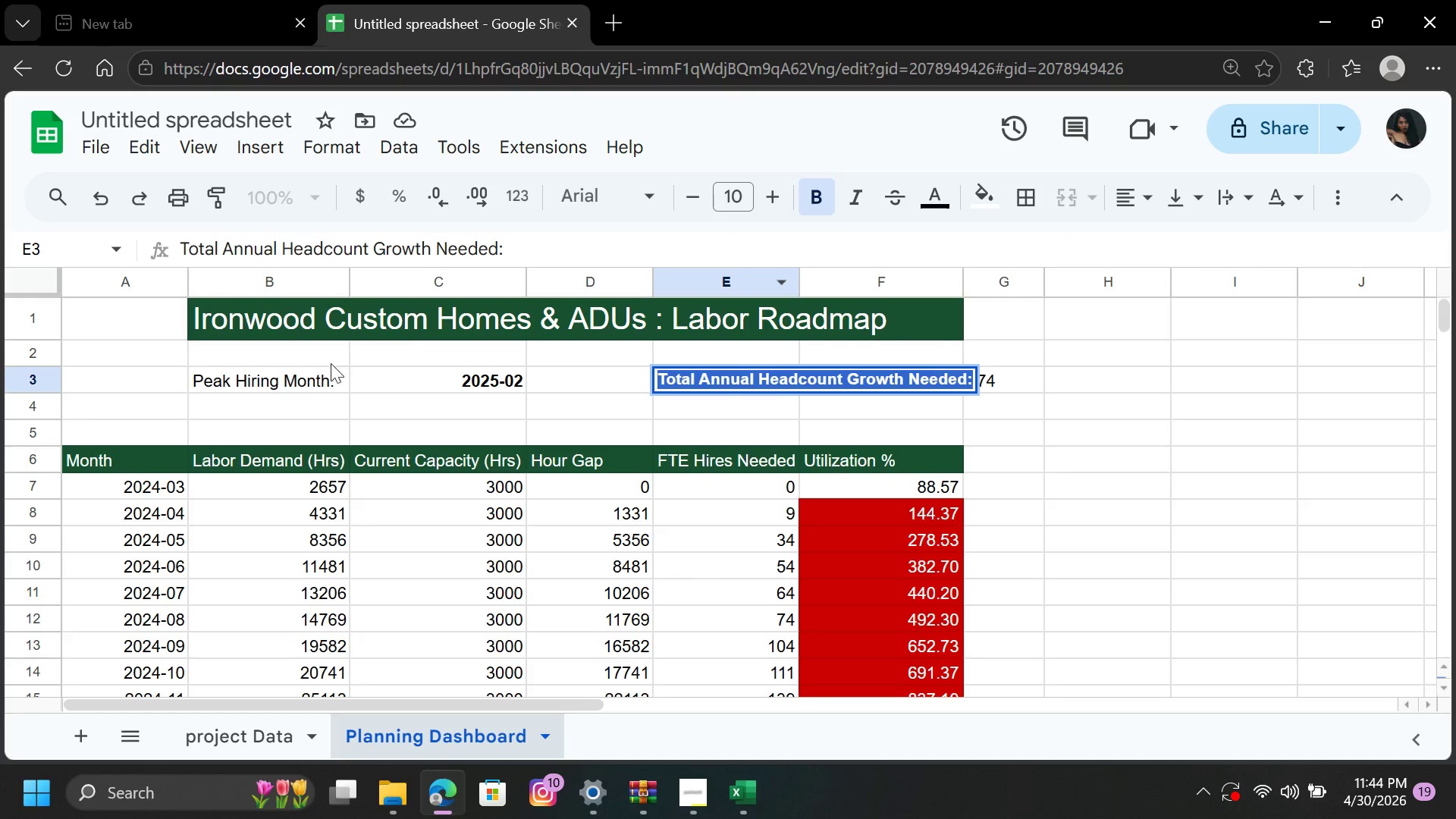 
left_click([319, 372])
 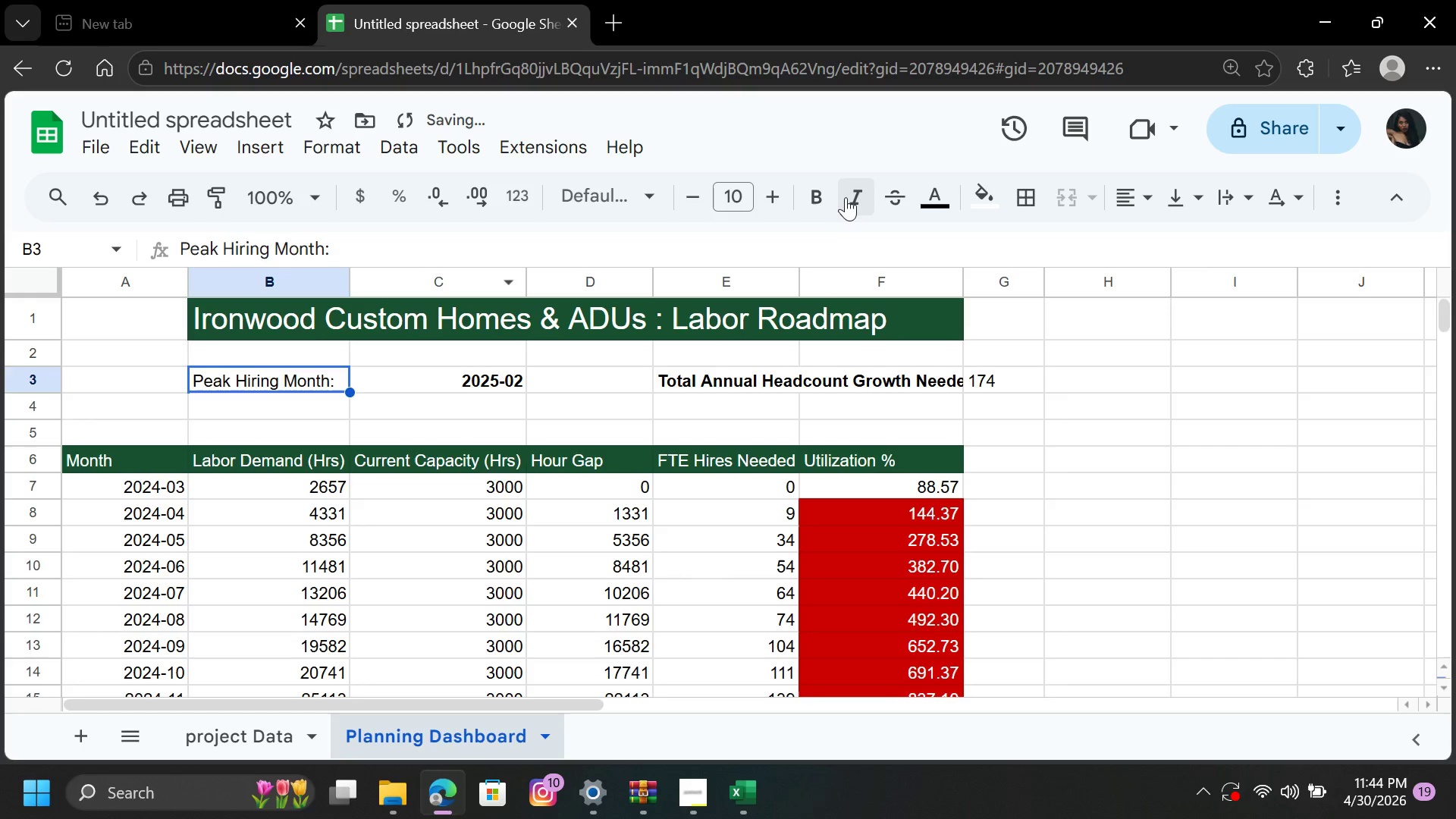 
left_click([827, 199])
 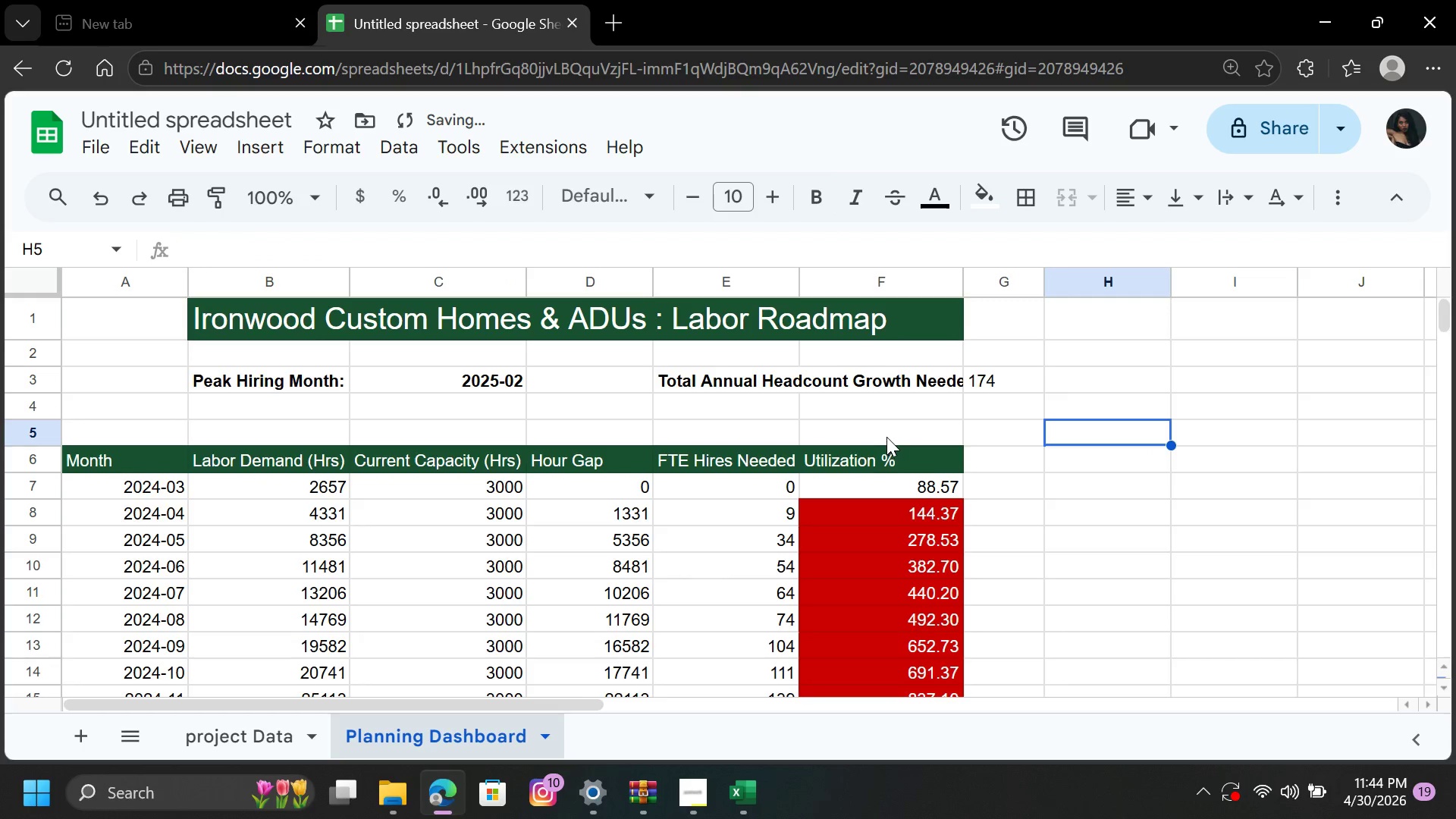 
left_click([789, 460])
 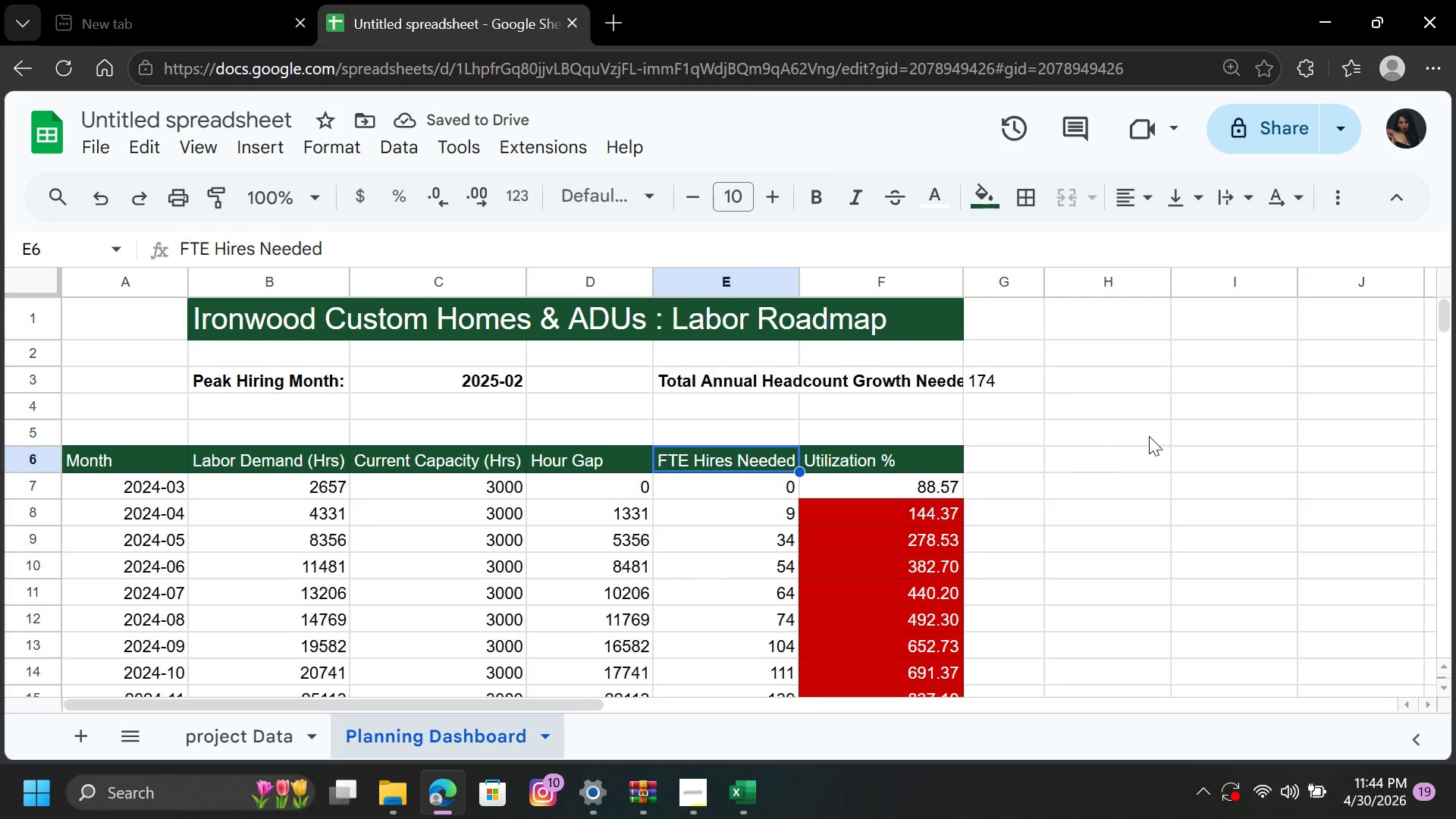 
left_click_drag(start_coordinate=[1150, 436], to_coordinate=[1135, 442])
 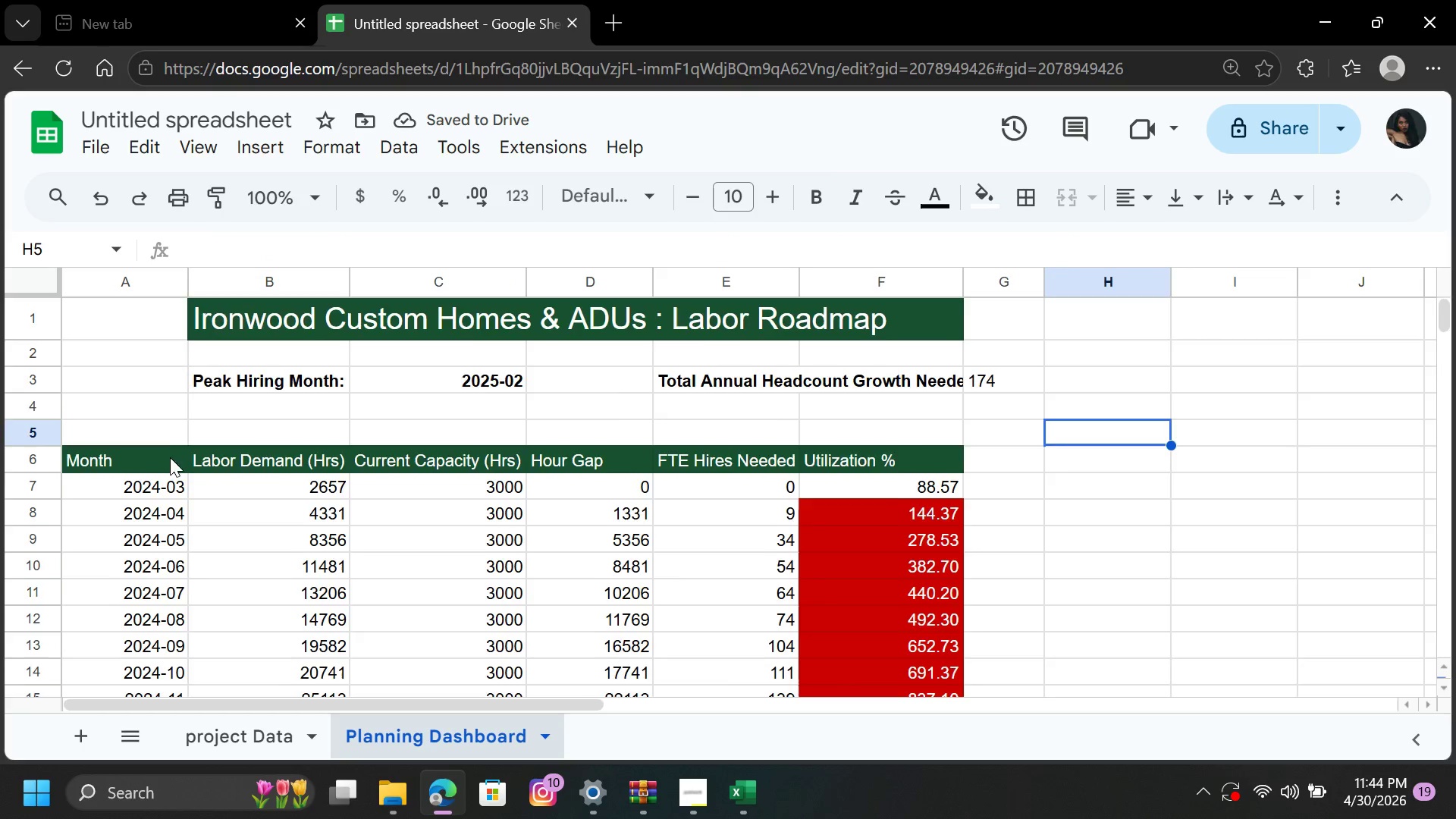 
scroll: coordinate [174, 450], scroll_direction: down, amount: 1.0
 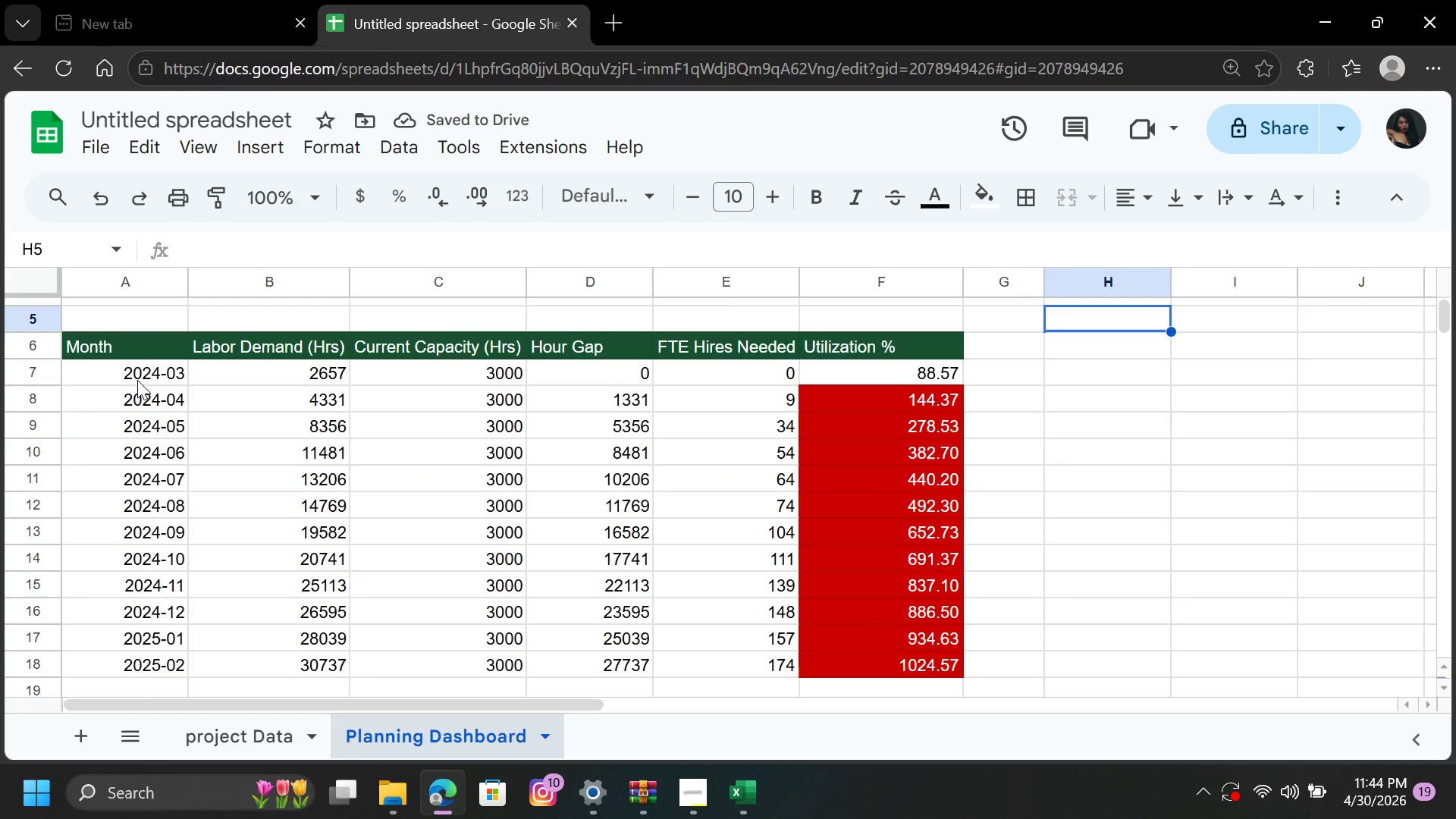 
left_click_drag(start_coordinate=[127, 367], to_coordinate=[852, 668])
 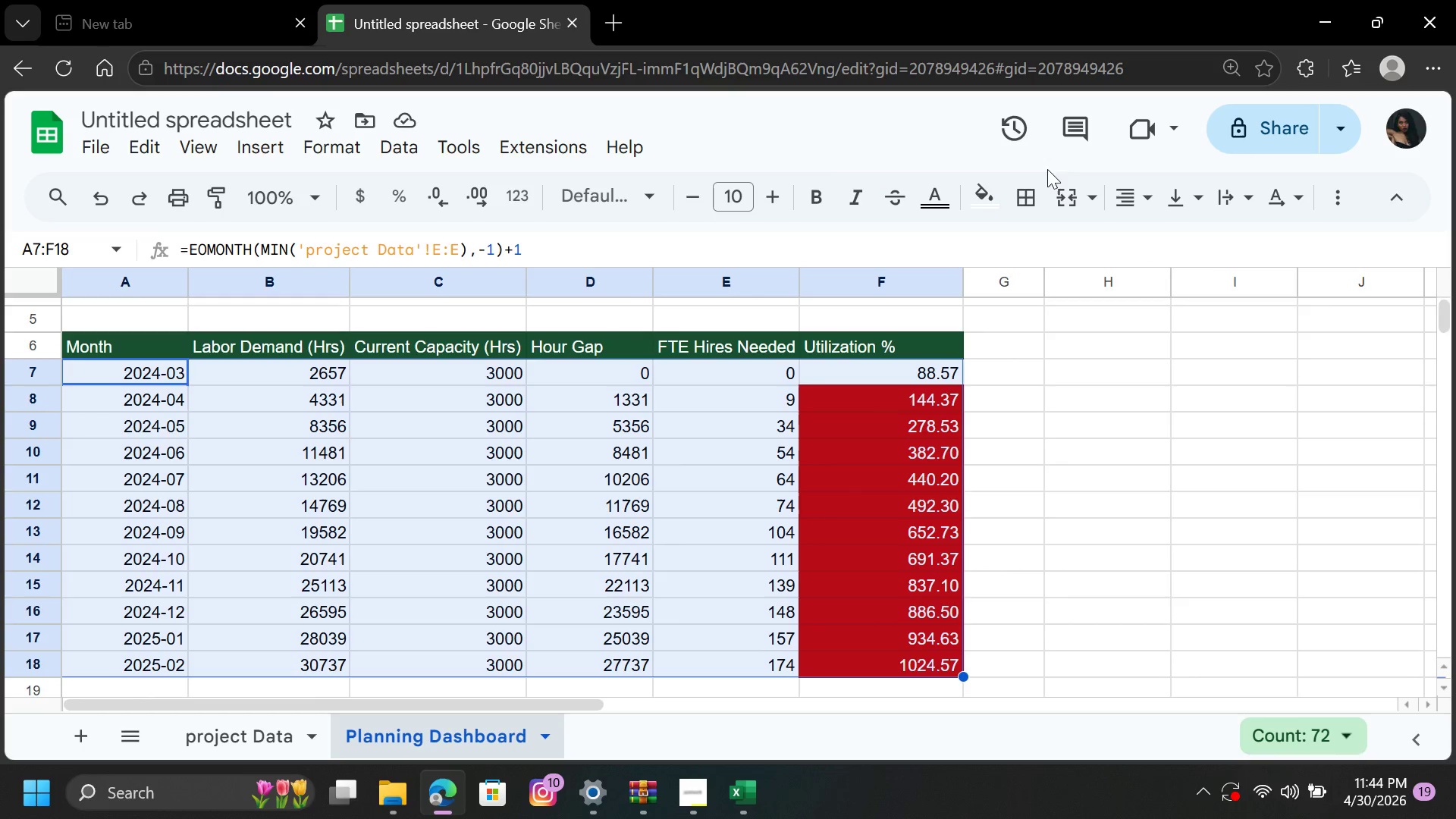 
left_click([1025, 200])
 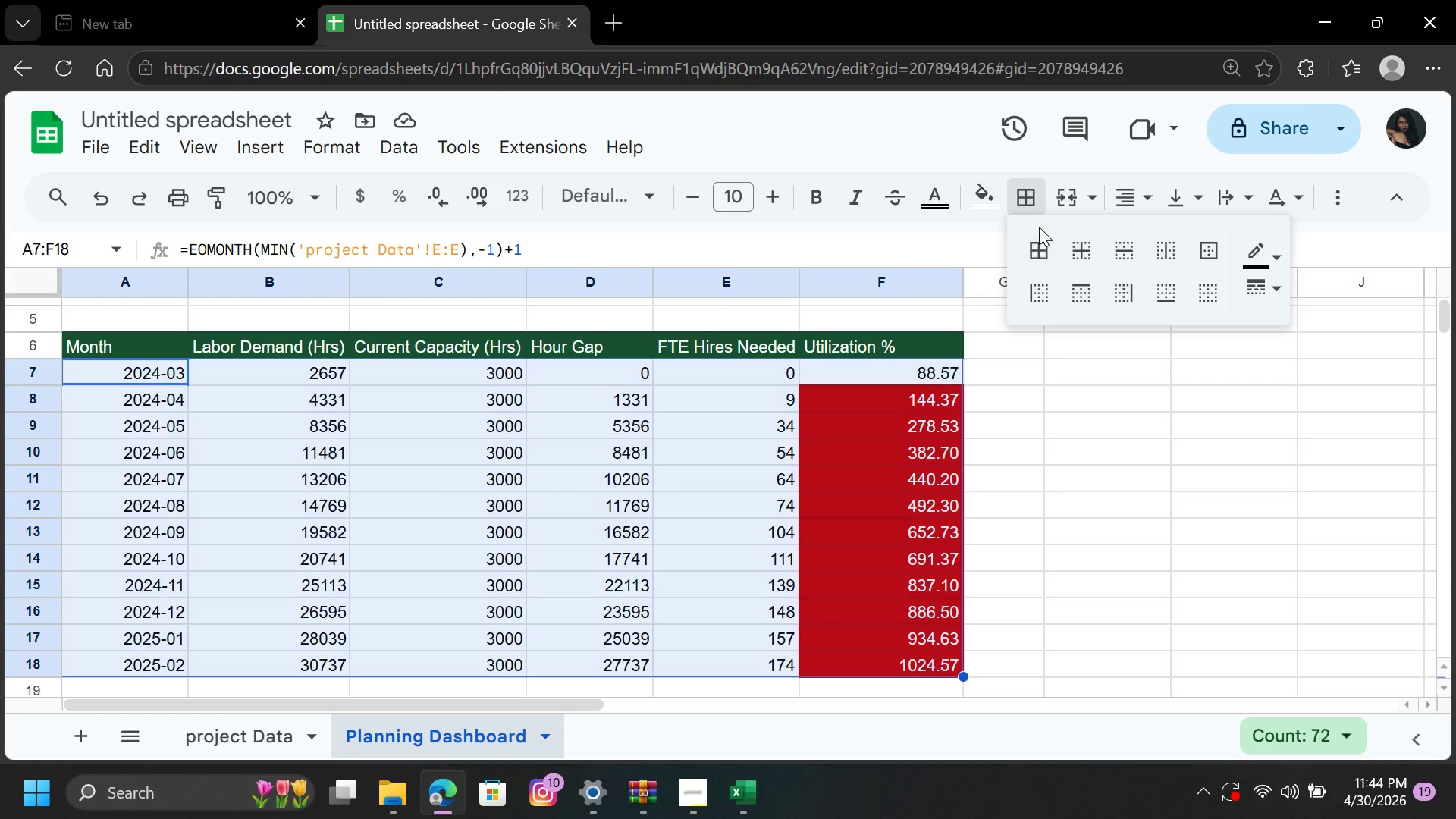 
left_click([1040, 243])
 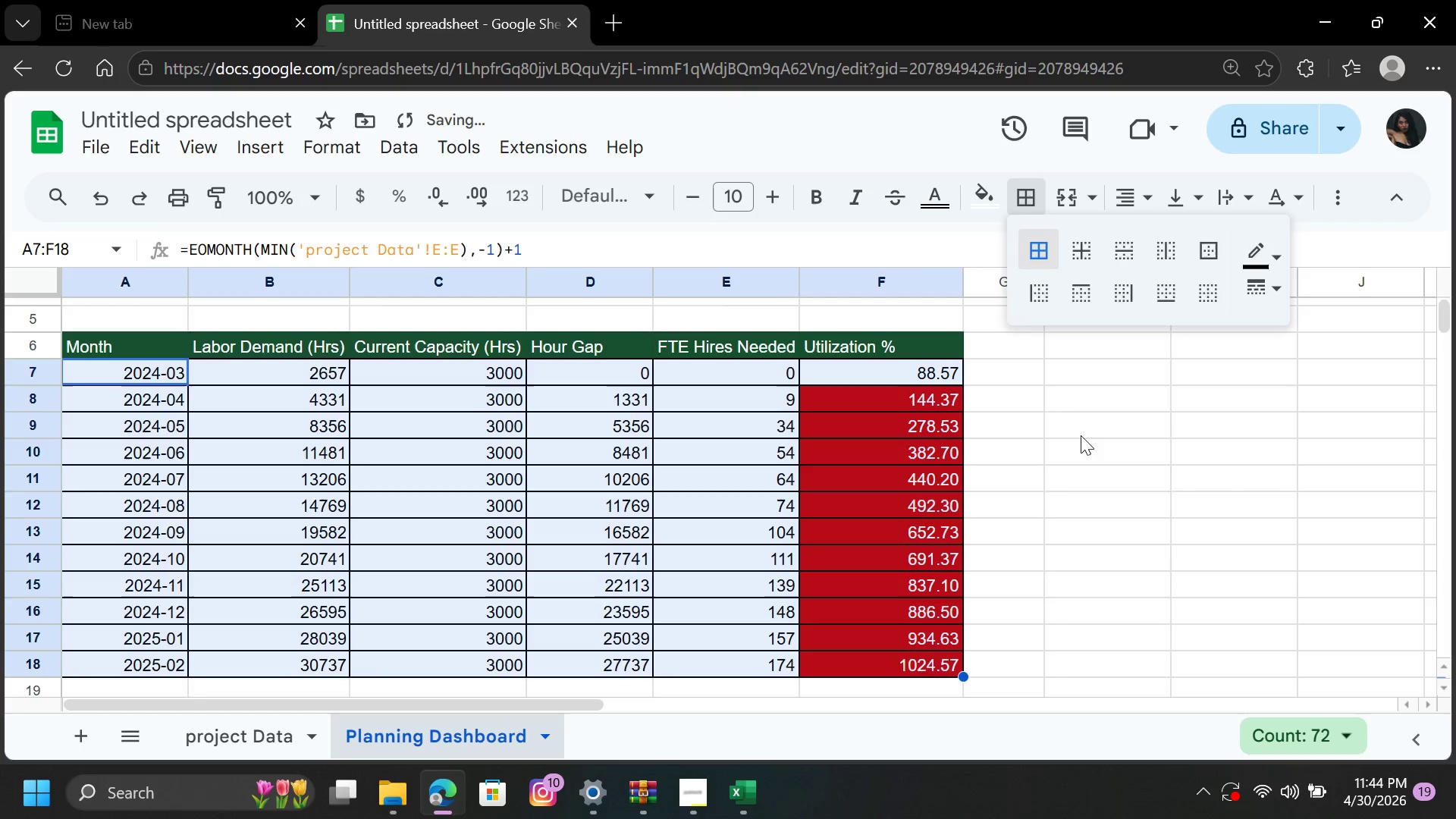 
left_click([1083, 445])
 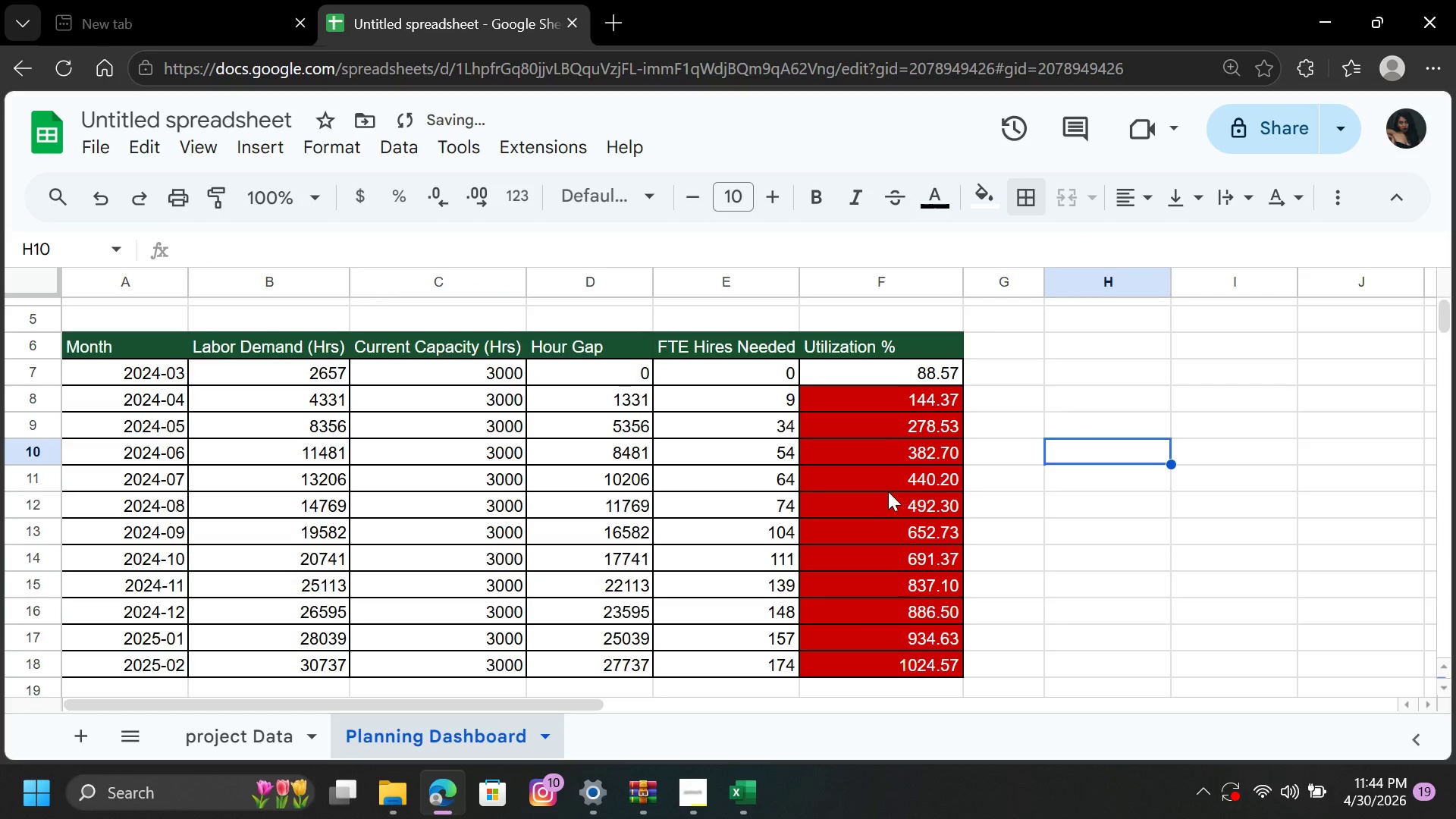 
scroll: coordinate [884, 518], scroll_direction: down, amount: 7.0
 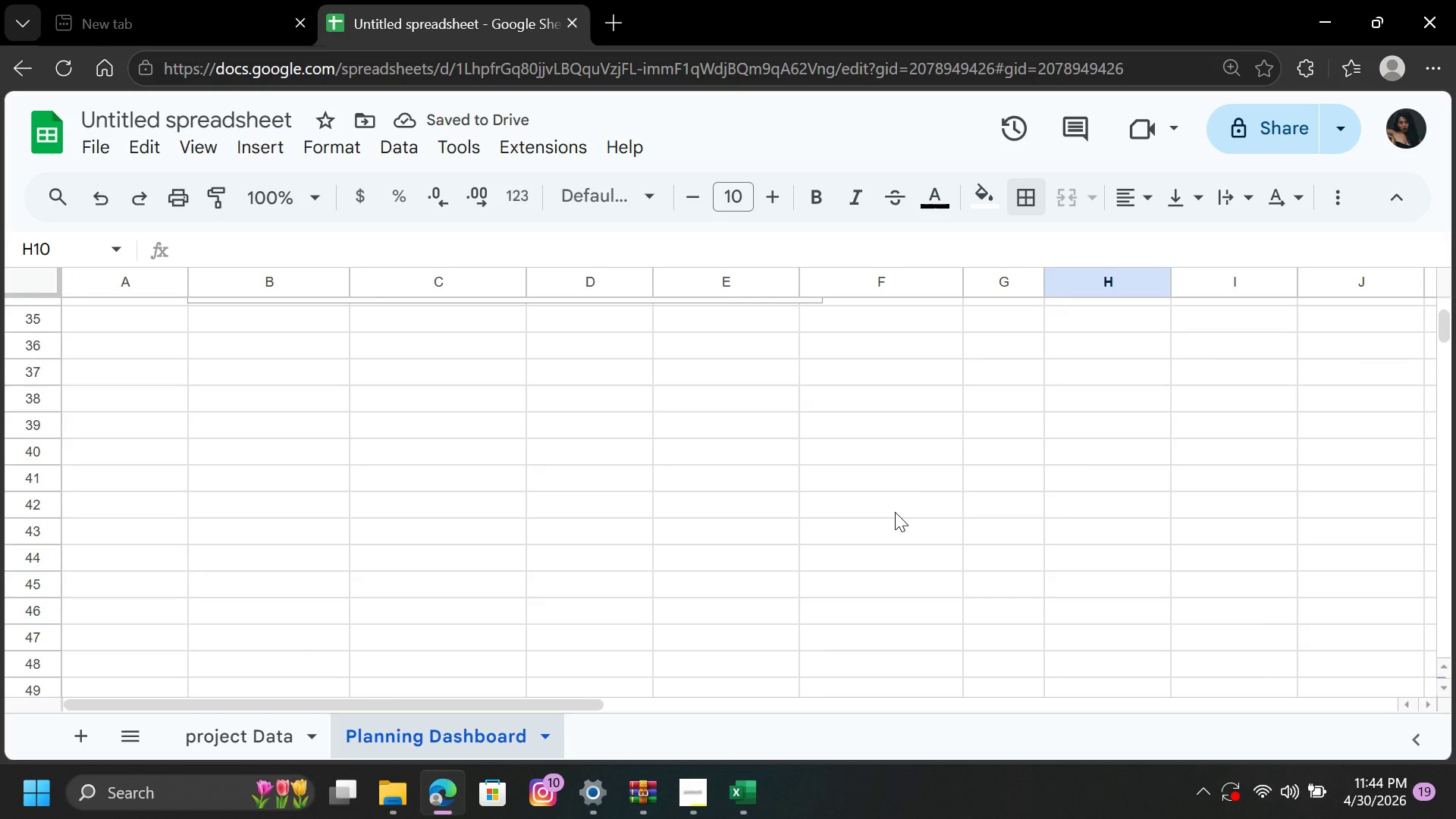 
scroll: coordinate [897, 503], scroll_direction: up, amount: 8.0
 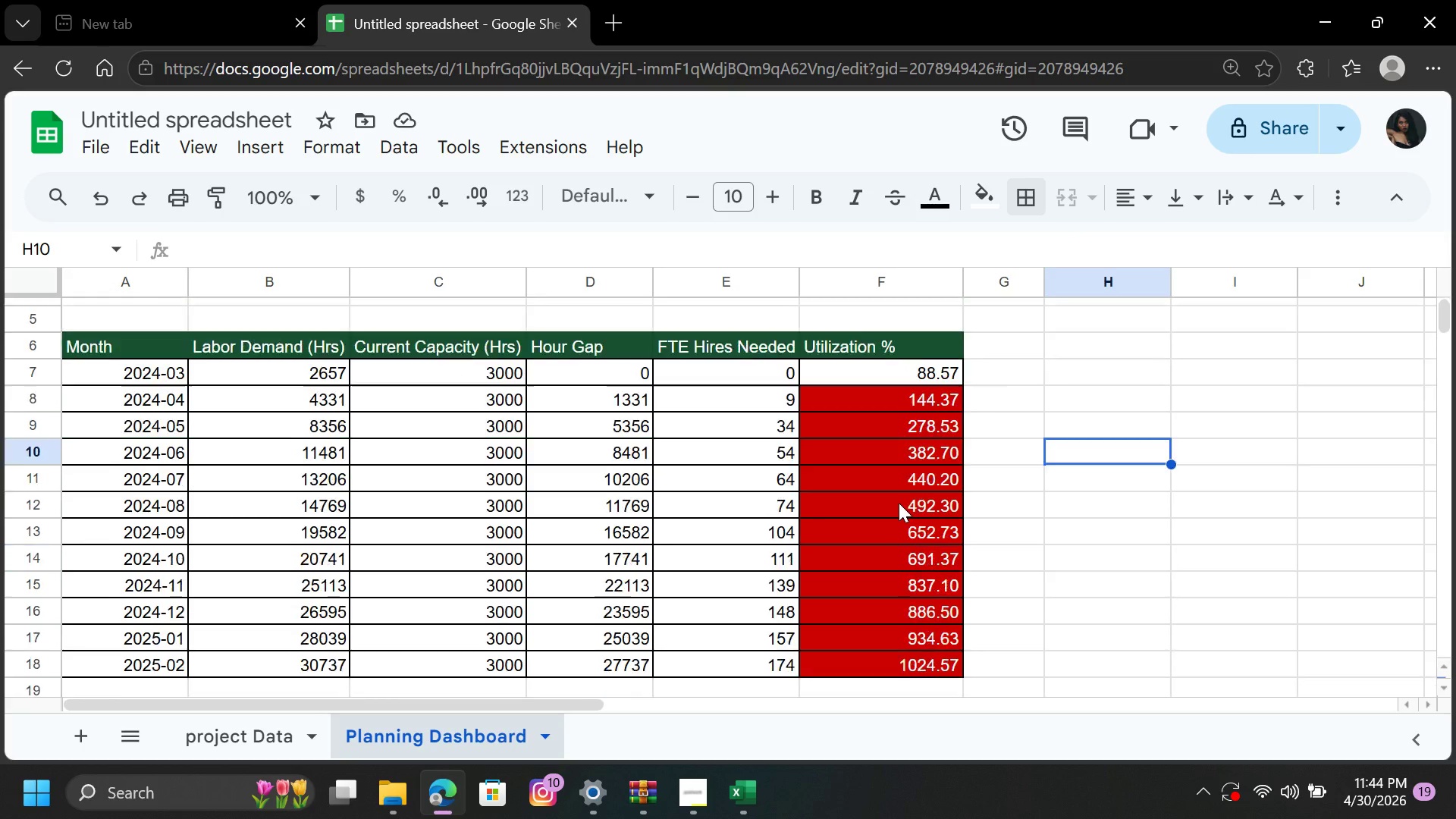 
scroll: coordinate [899, 503], scroll_direction: down, amount: 4.0
 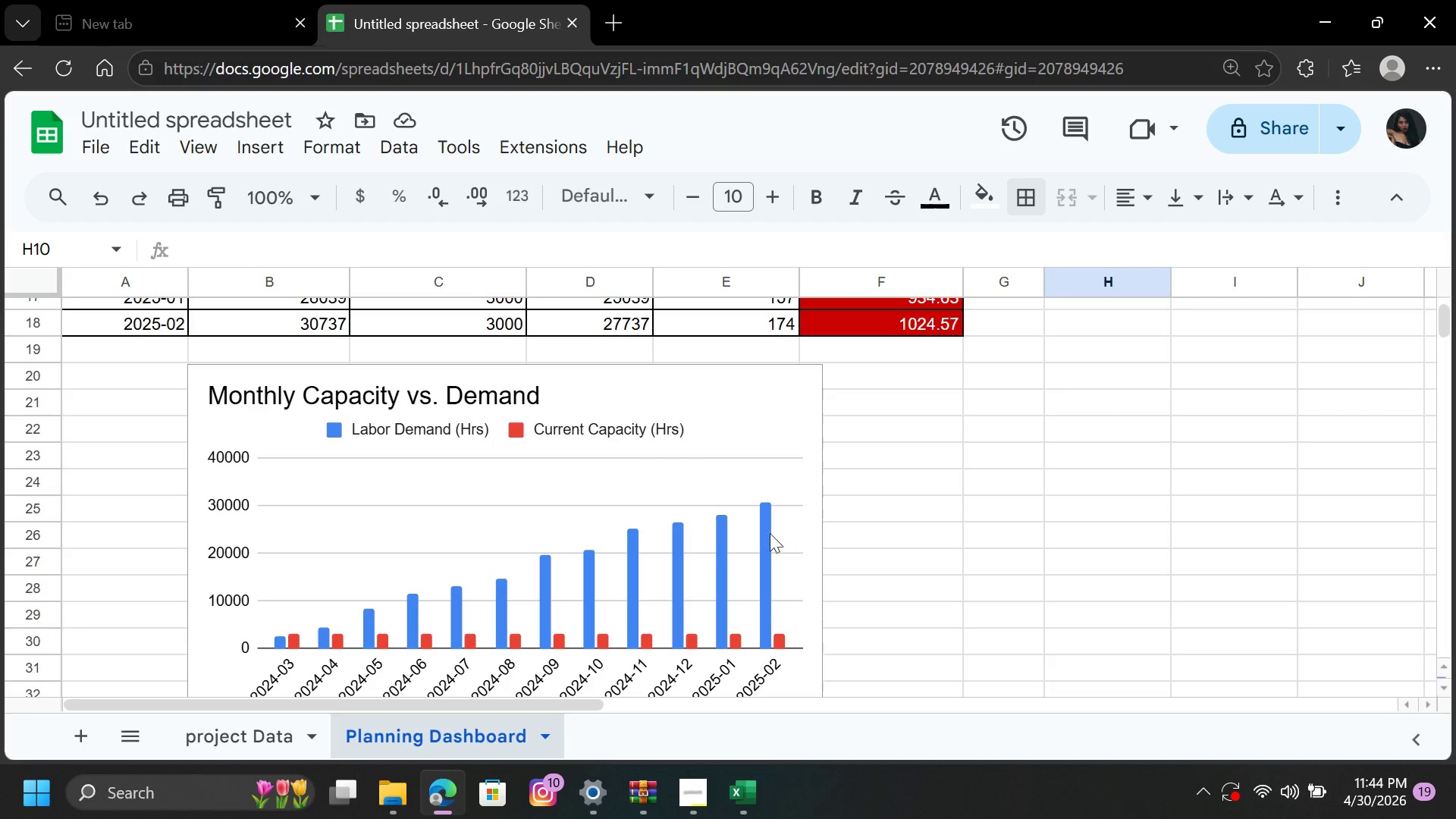 
left_click([764, 535])
 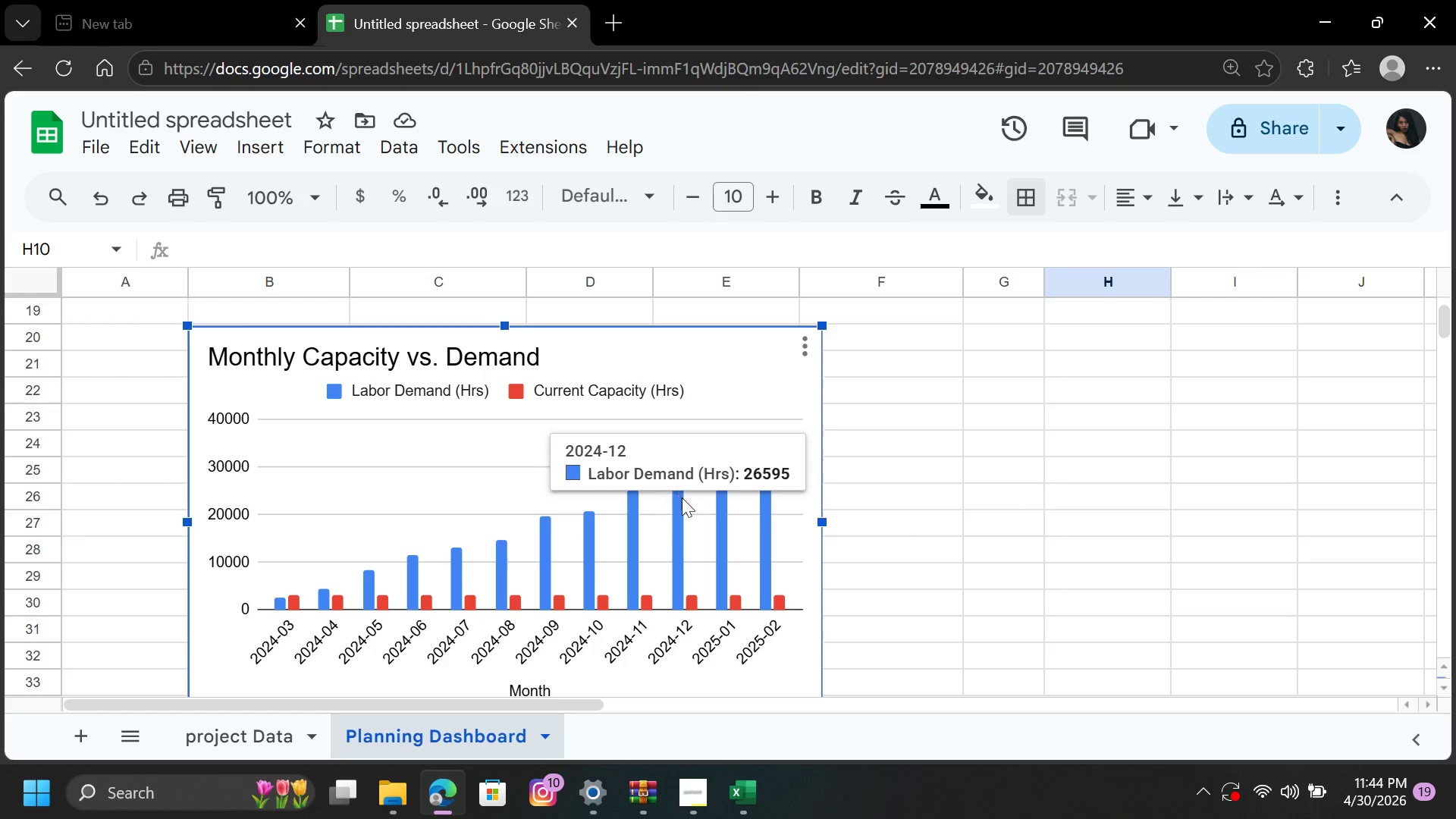 
wait(5.7)
 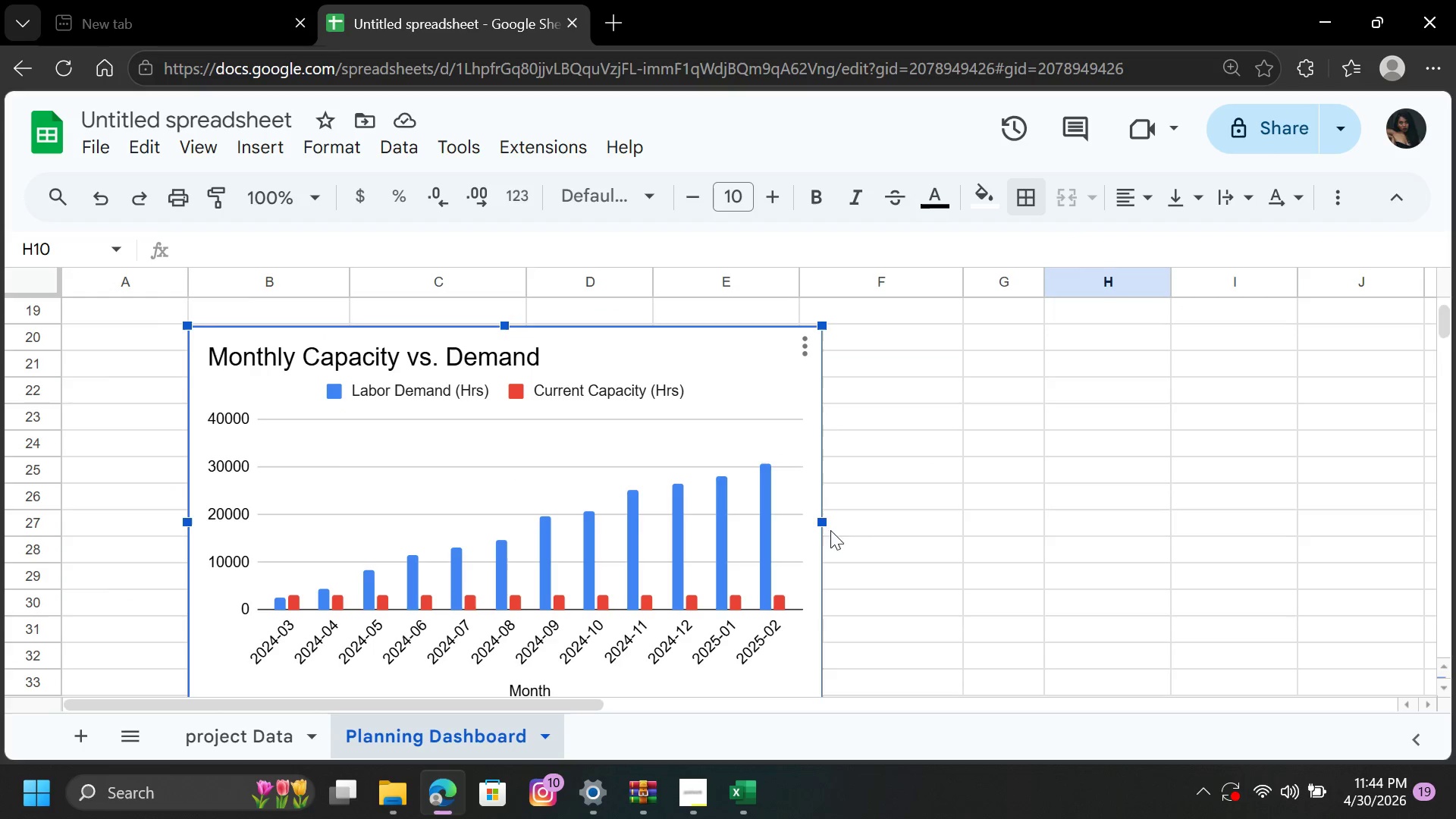 
double_click([767, 504])
 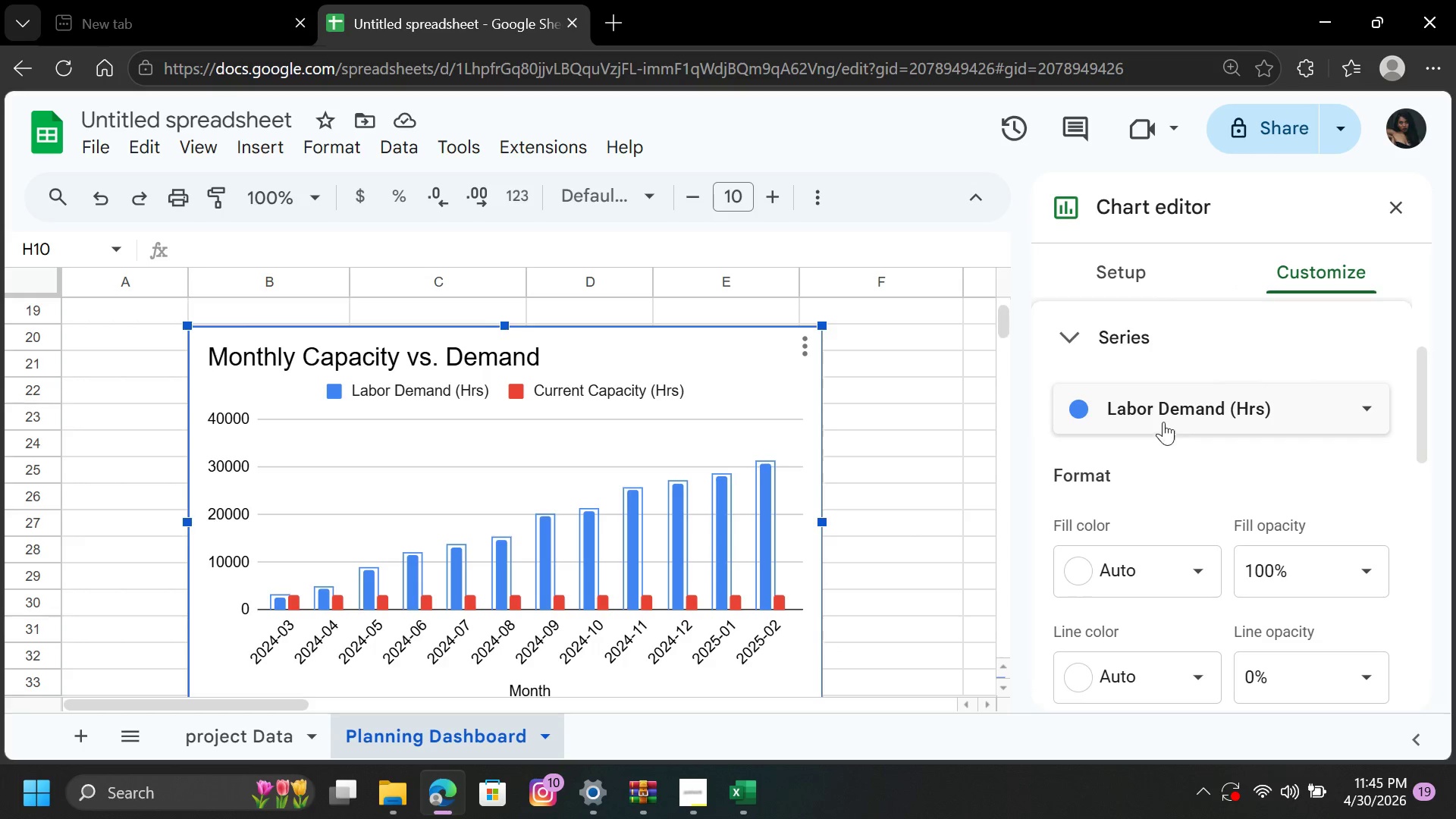 
left_click([1080, 412])
 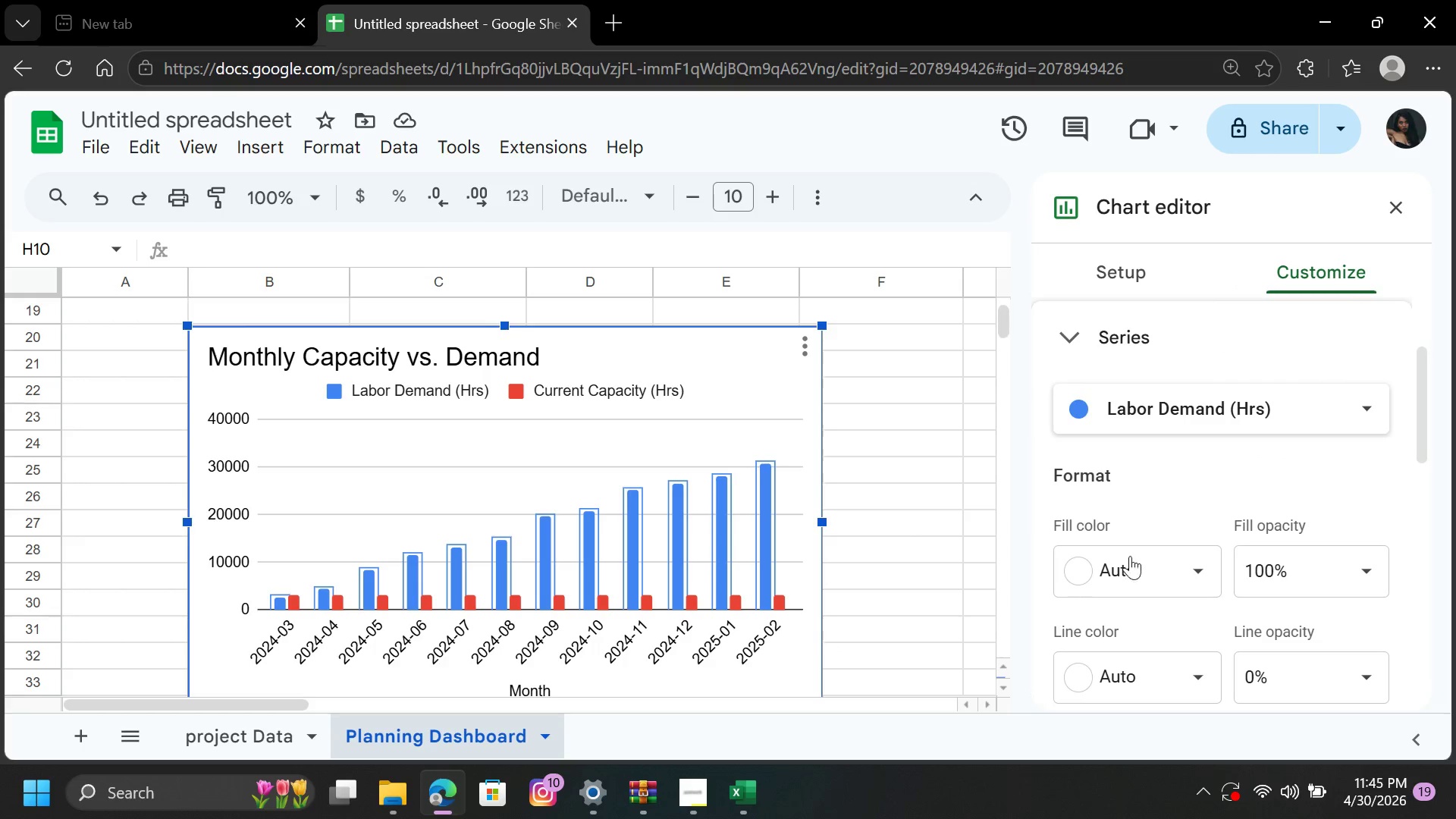 
left_click([1130, 563])
 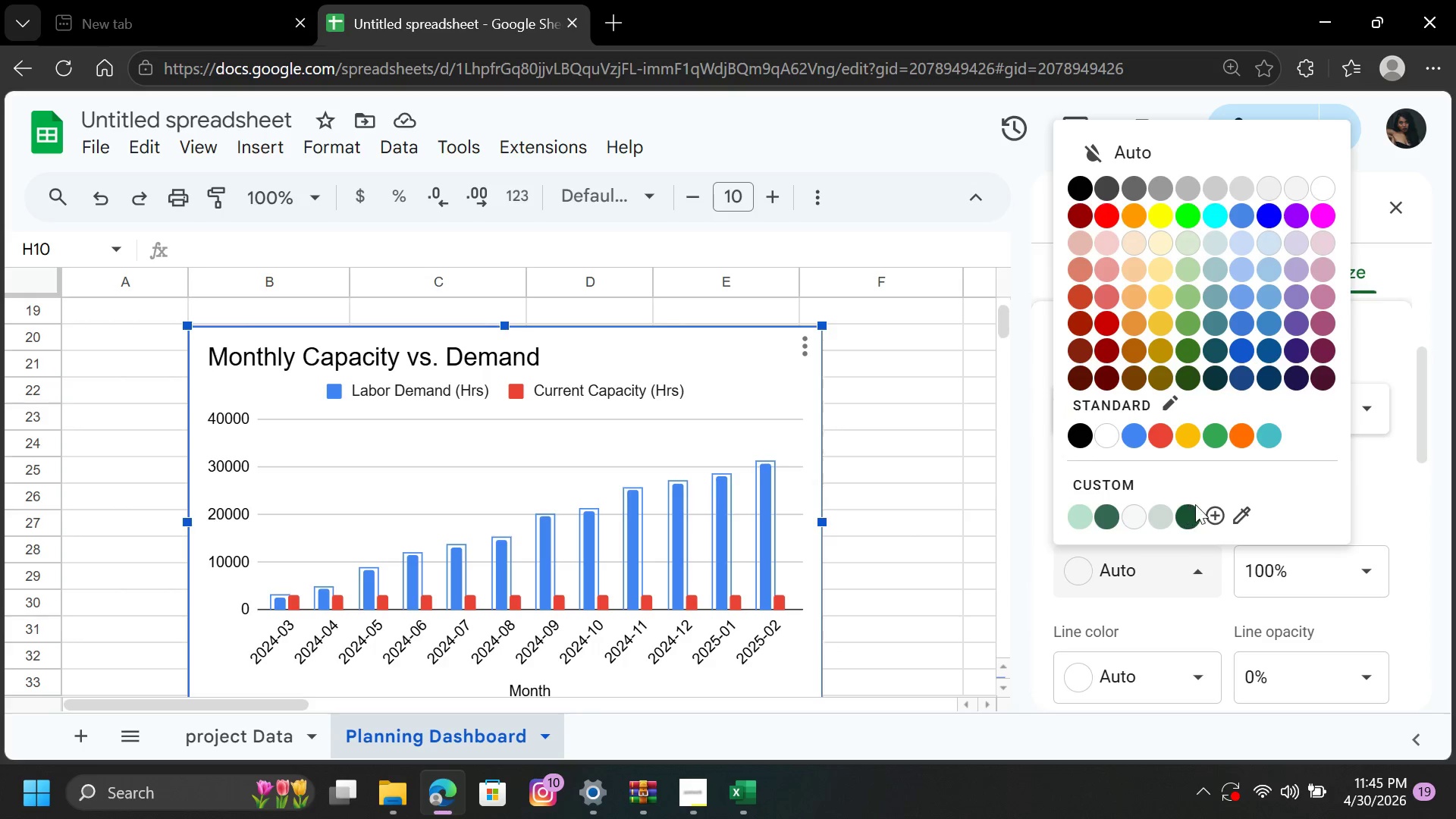 
left_click([1194, 516])
 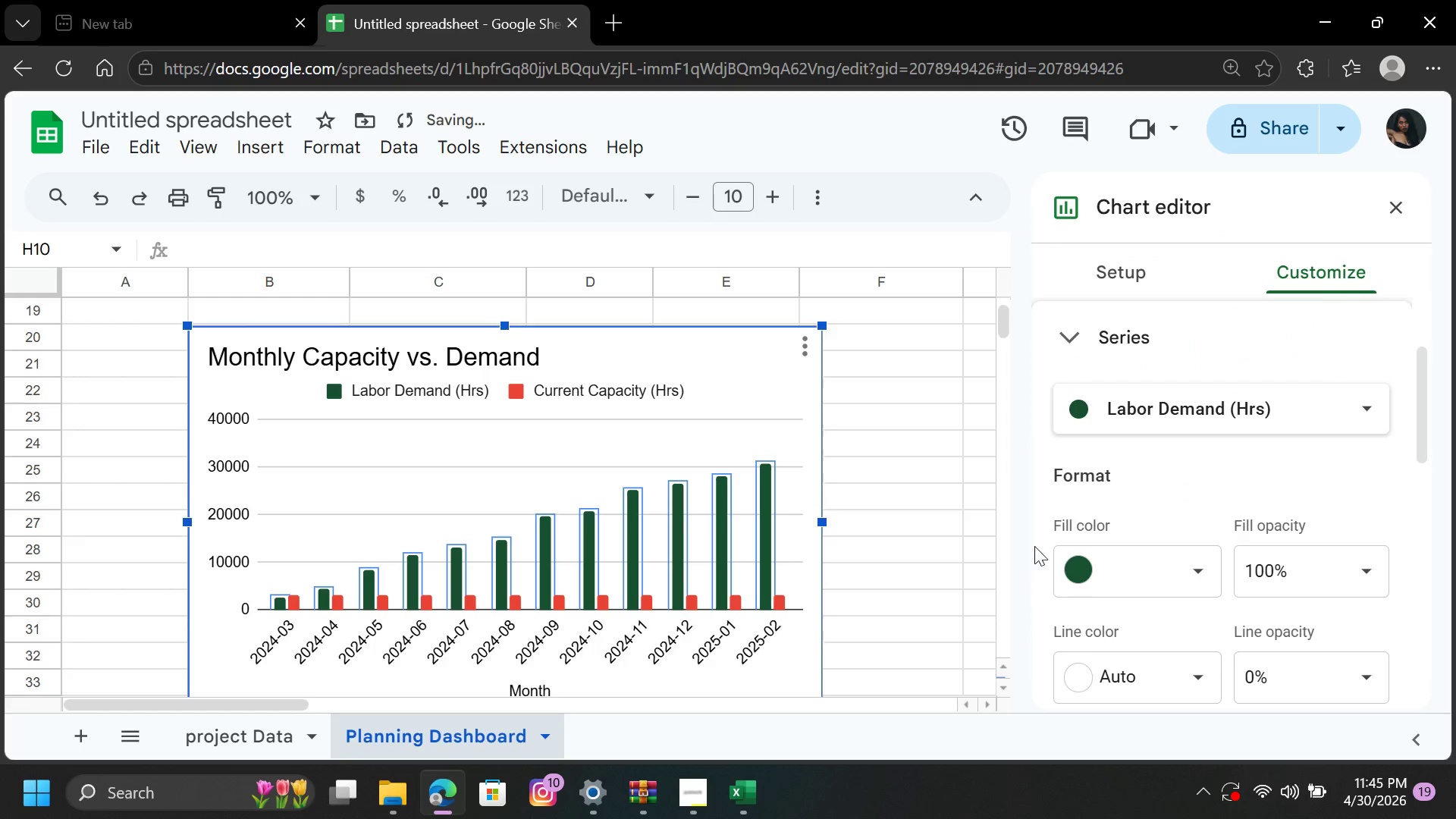 
left_click([949, 516])
 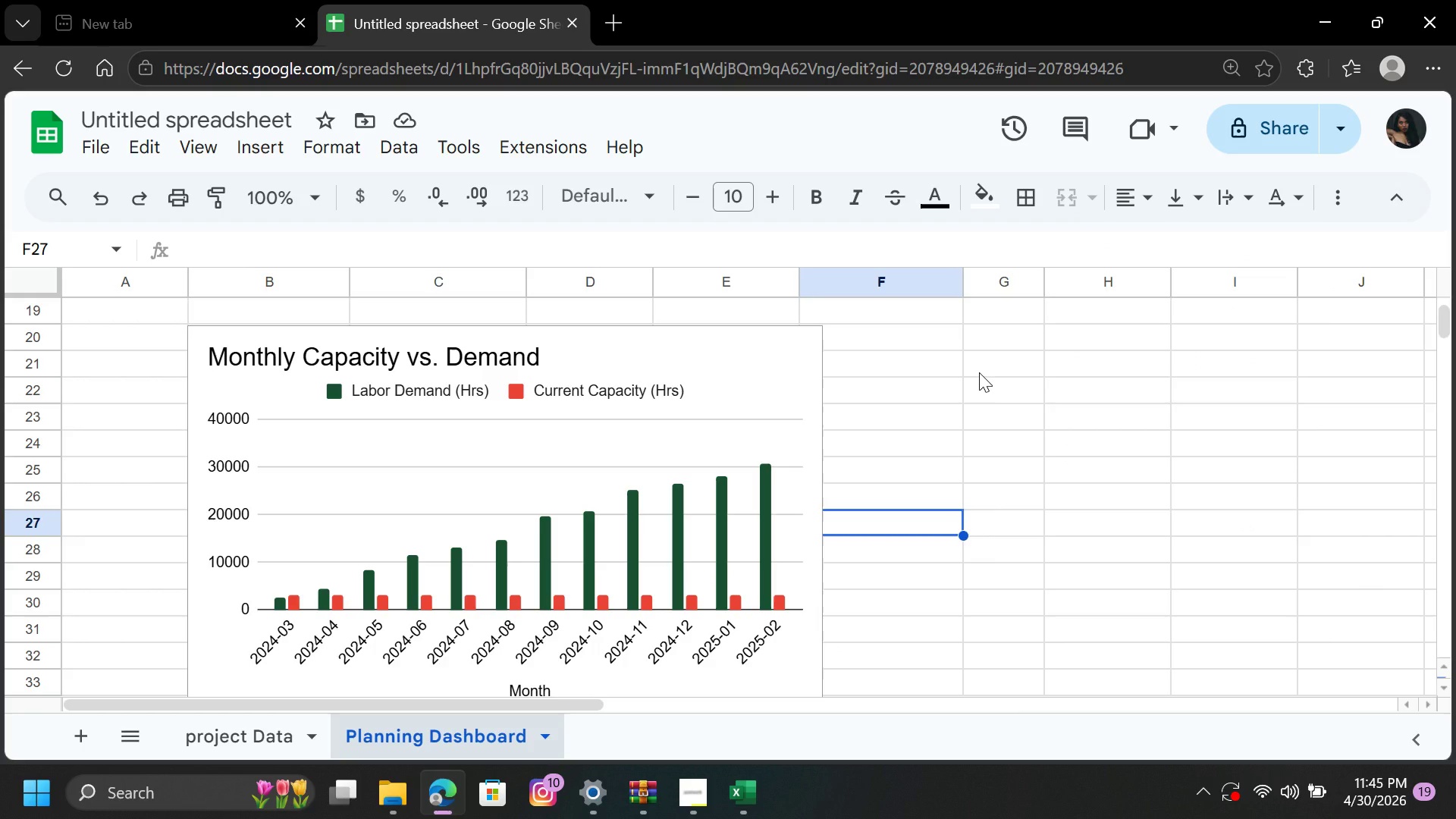 
scroll: coordinate [508, 491], scroll_direction: up, amount: 7.0
 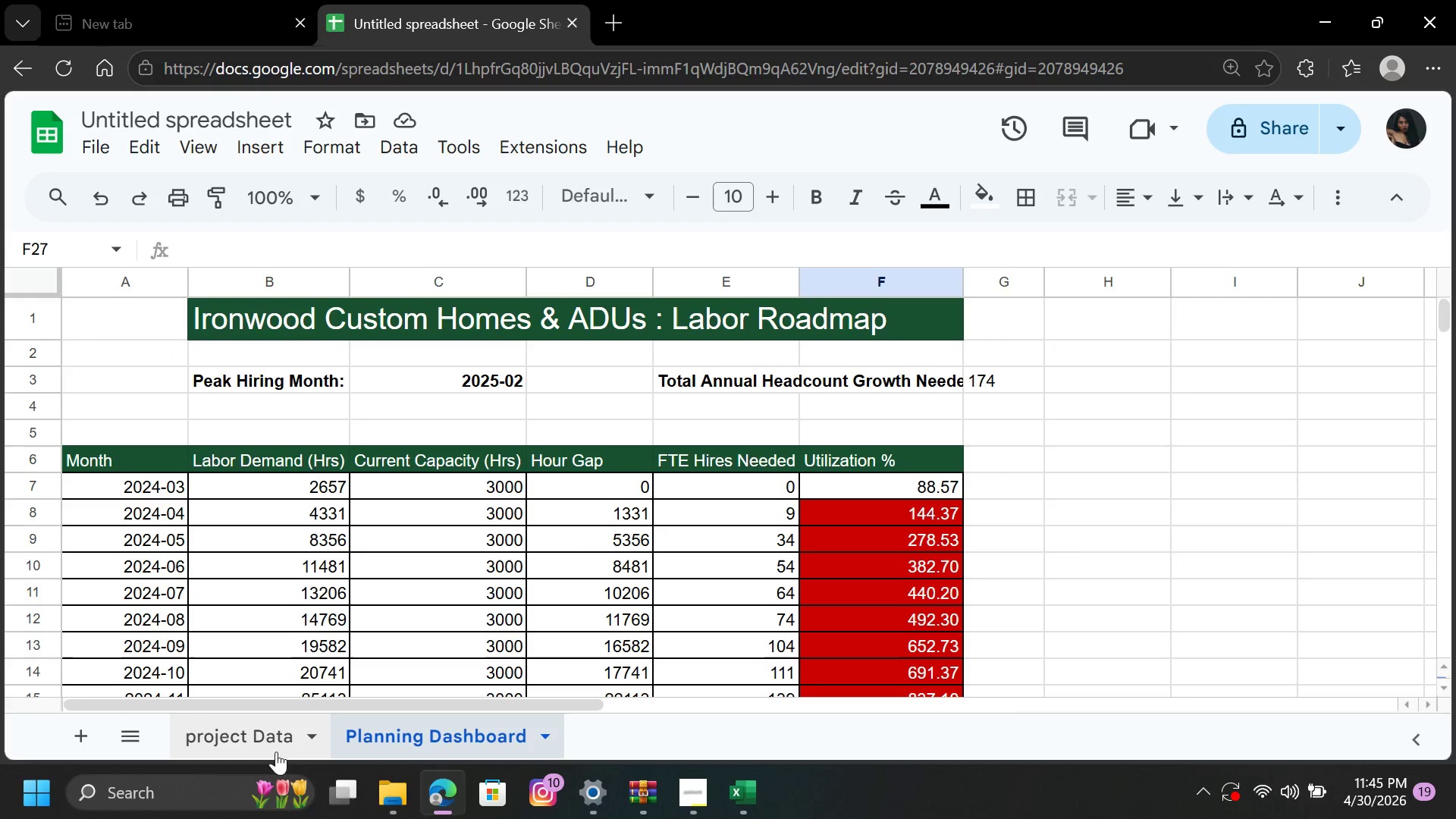 
left_click([255, 741])
 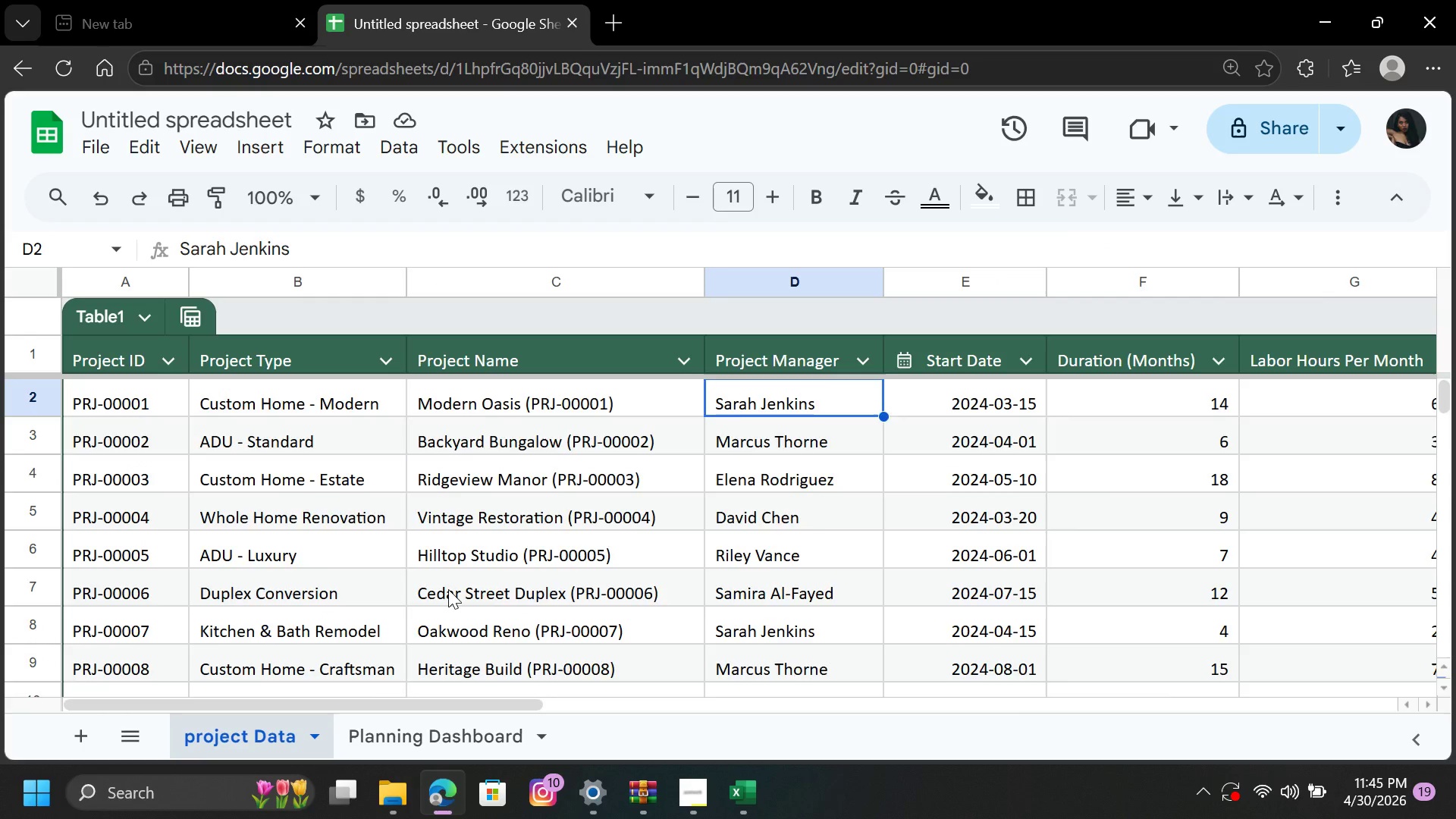 
scroll: coordinate [448, 589], scroll_direction: down, amount: 2.0
 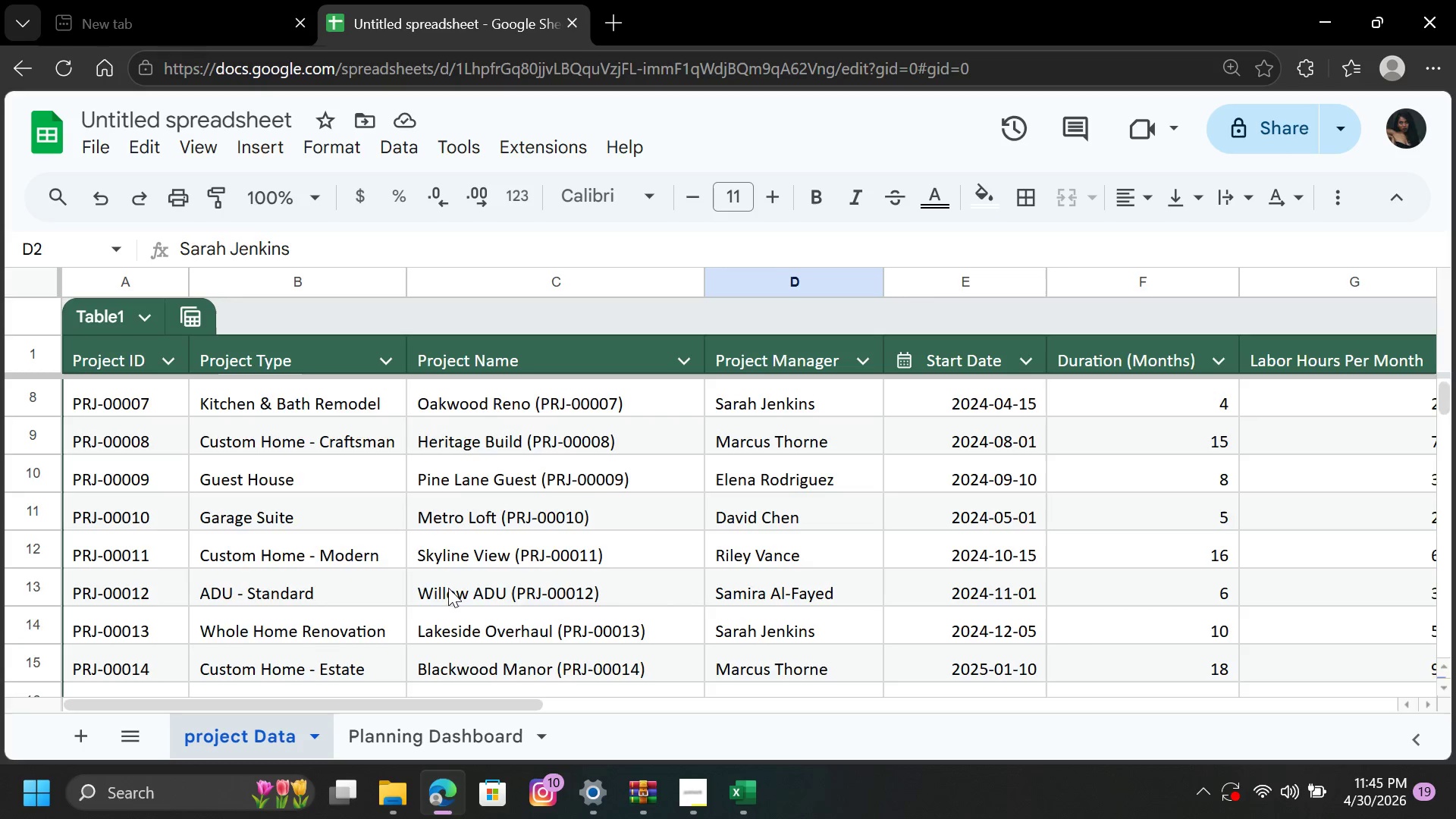 
scroll: coordinate [465, 576], scroll_direction: up, amount: 11.0
 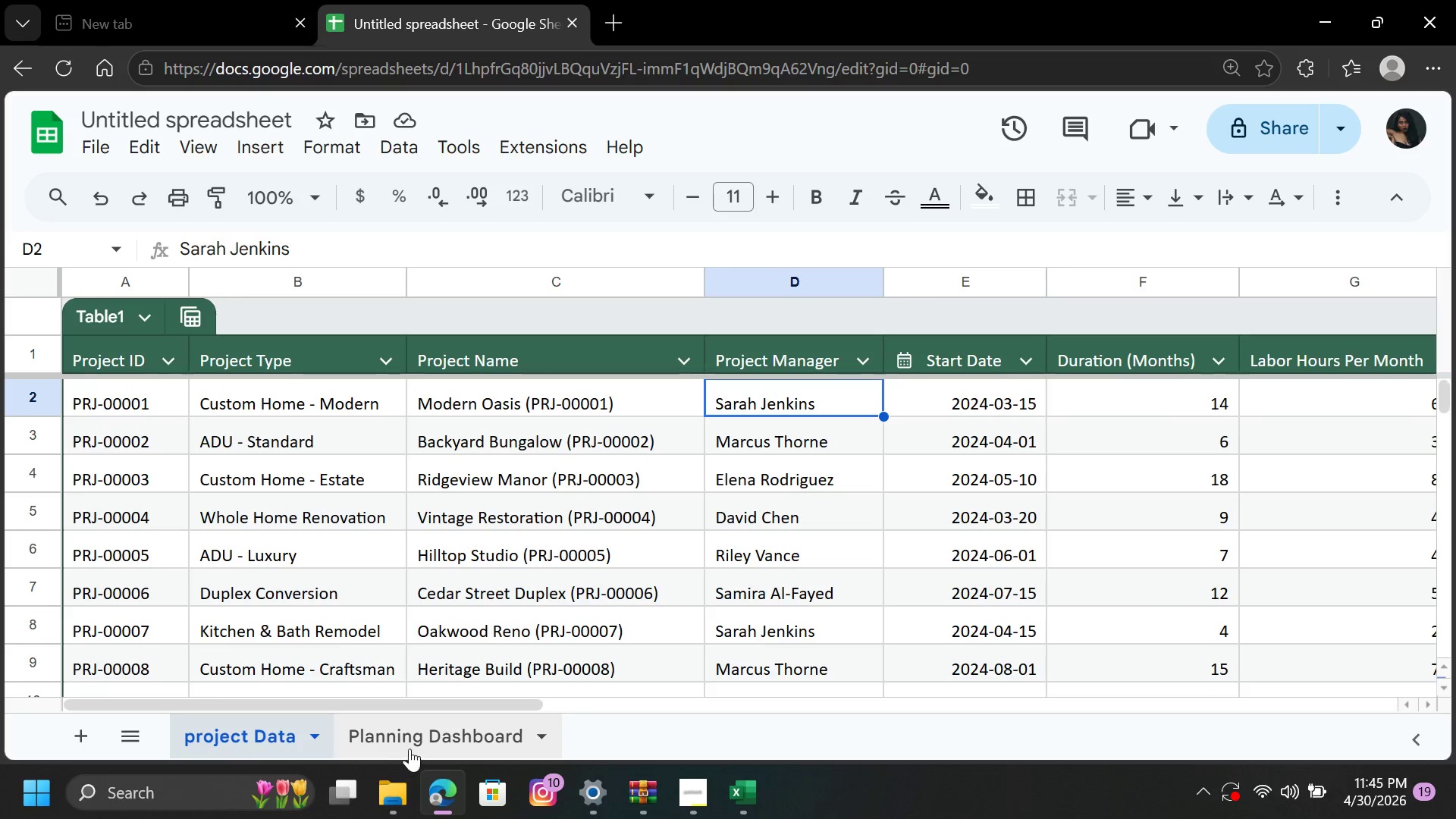 
left_click([413, 745])
 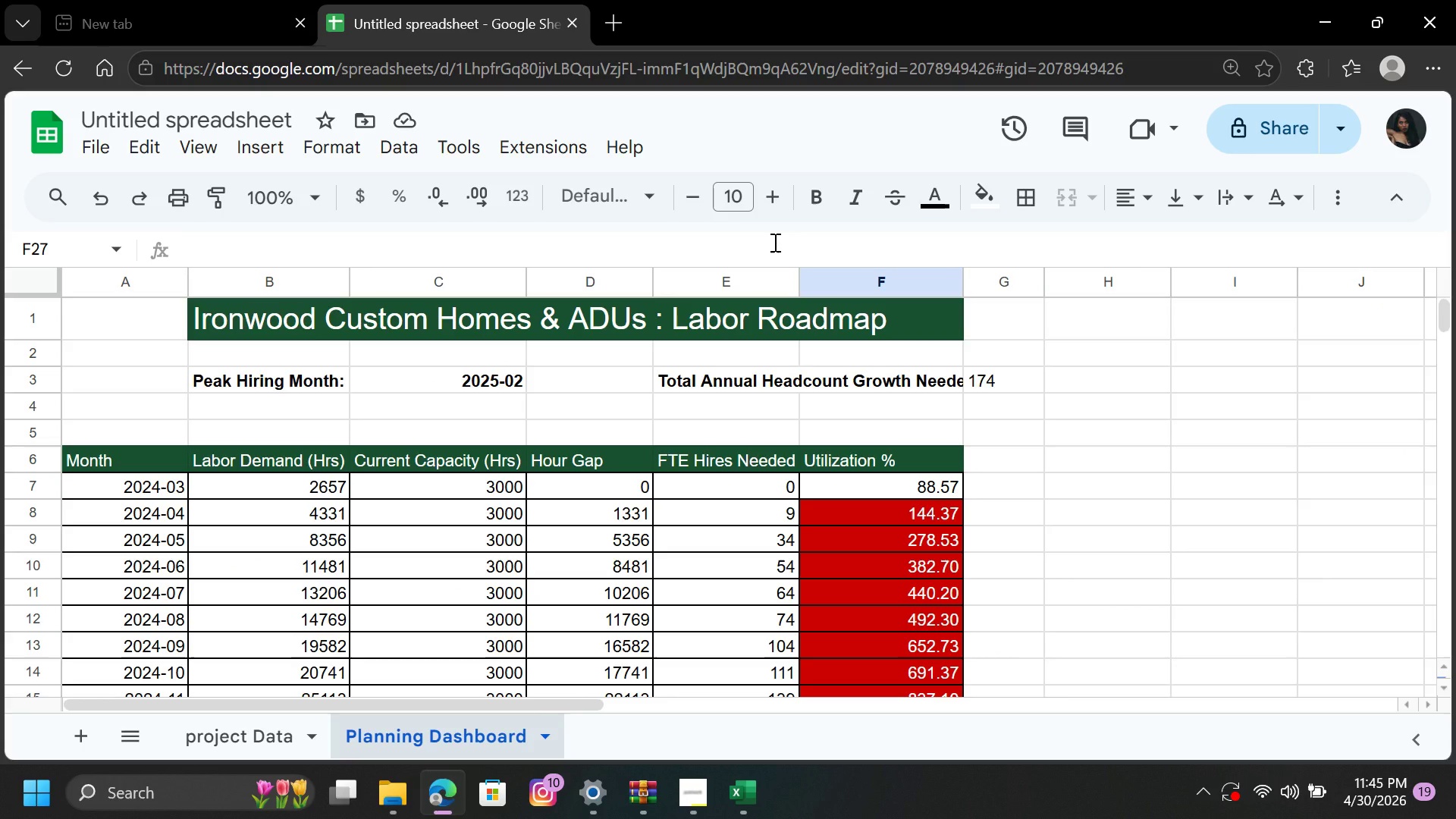 
wait(8.64)
 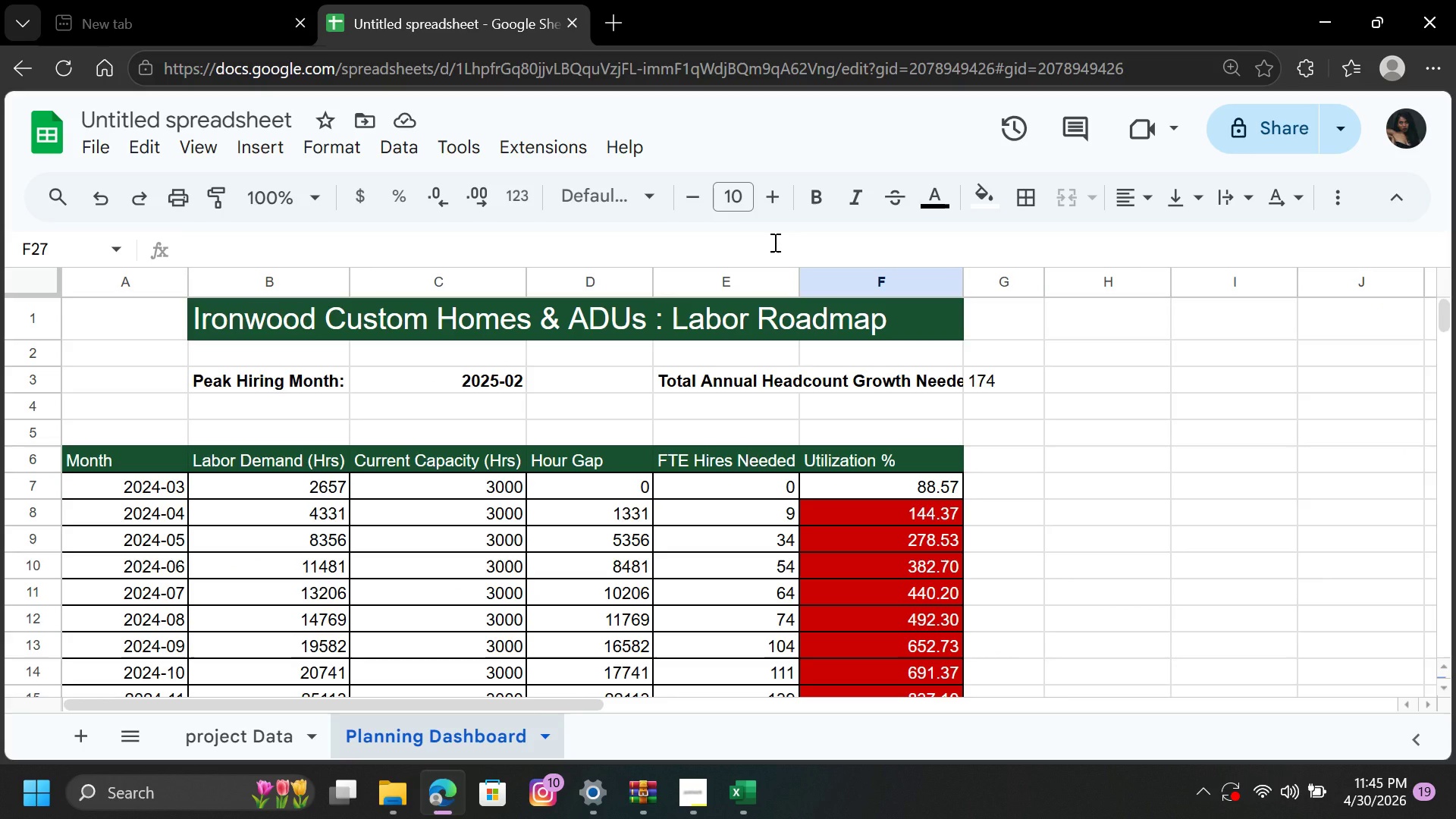 
left_click([772, 543])
 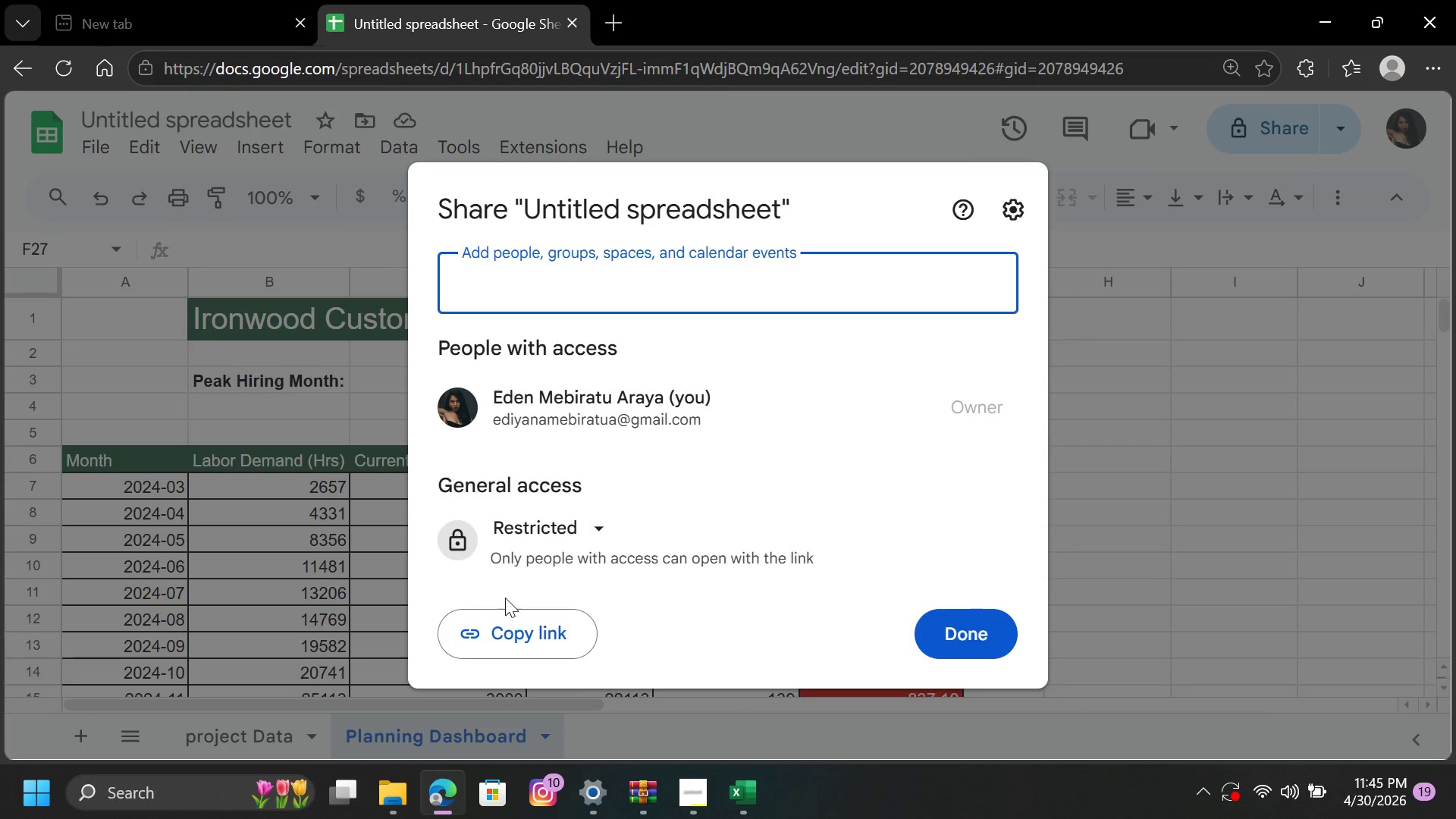 
left_click([582, 523])
 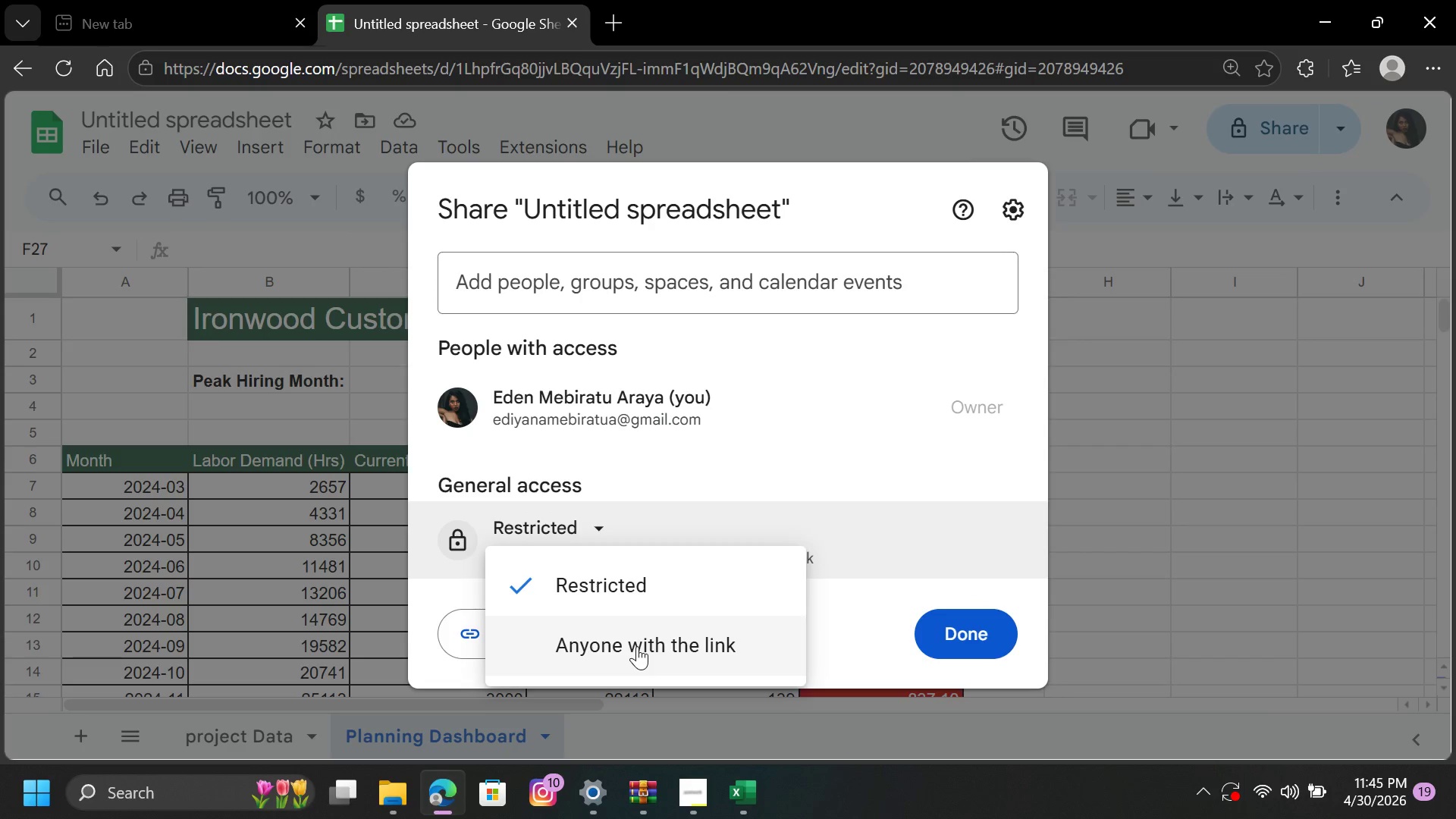 
left_click([637, 646])
 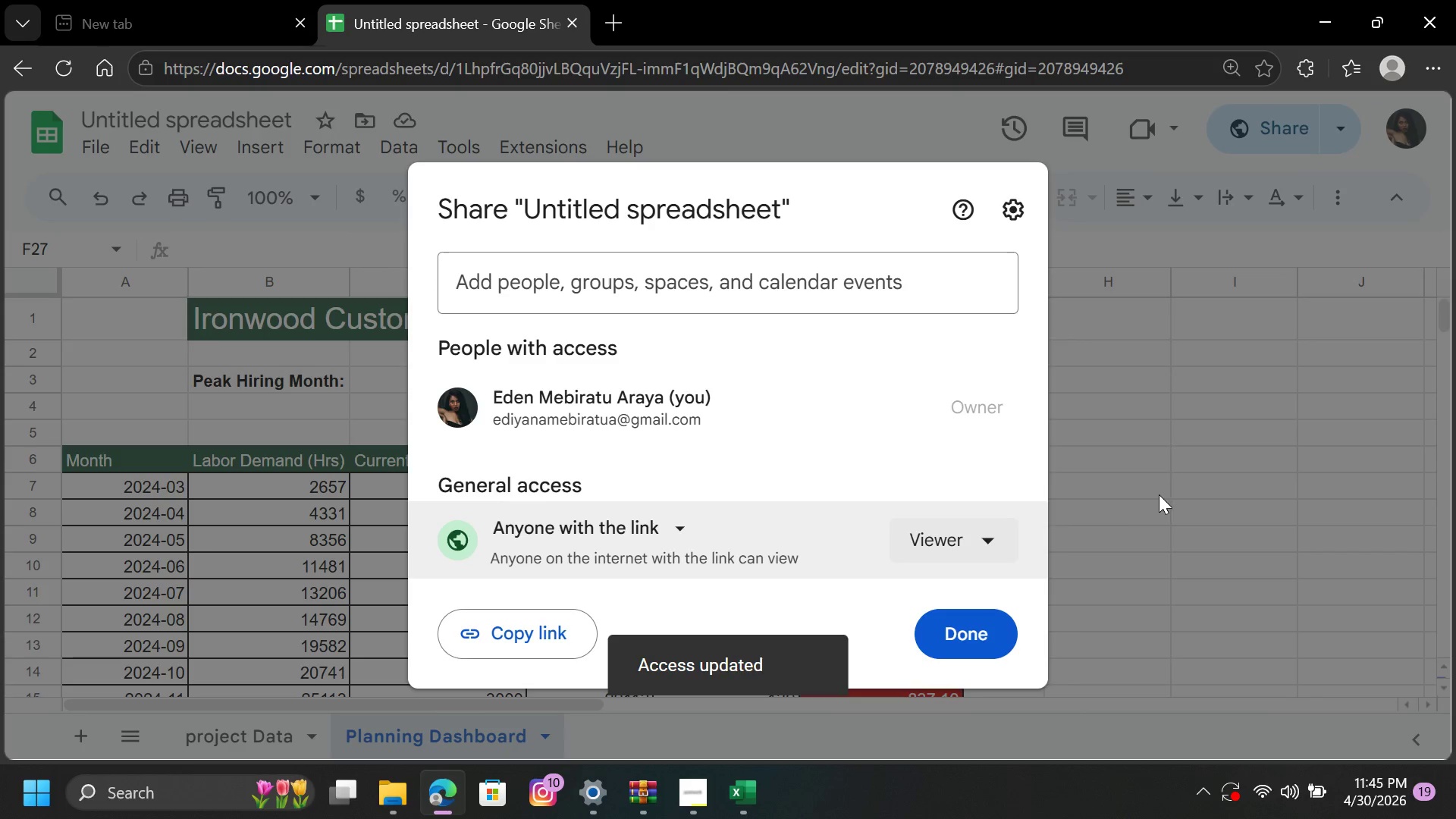 
left_click([952, 539])
 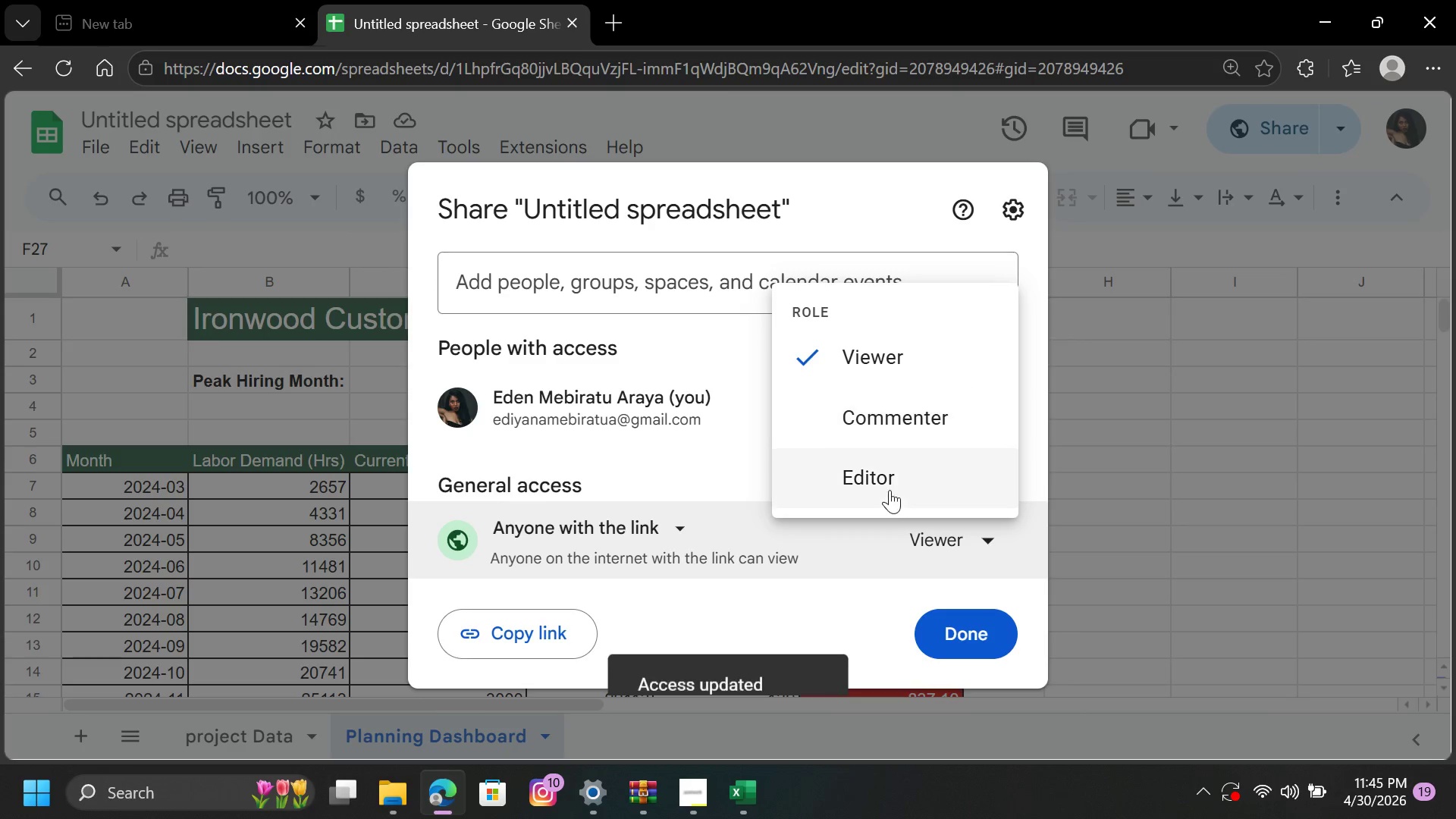 
left_click([890, 490])
 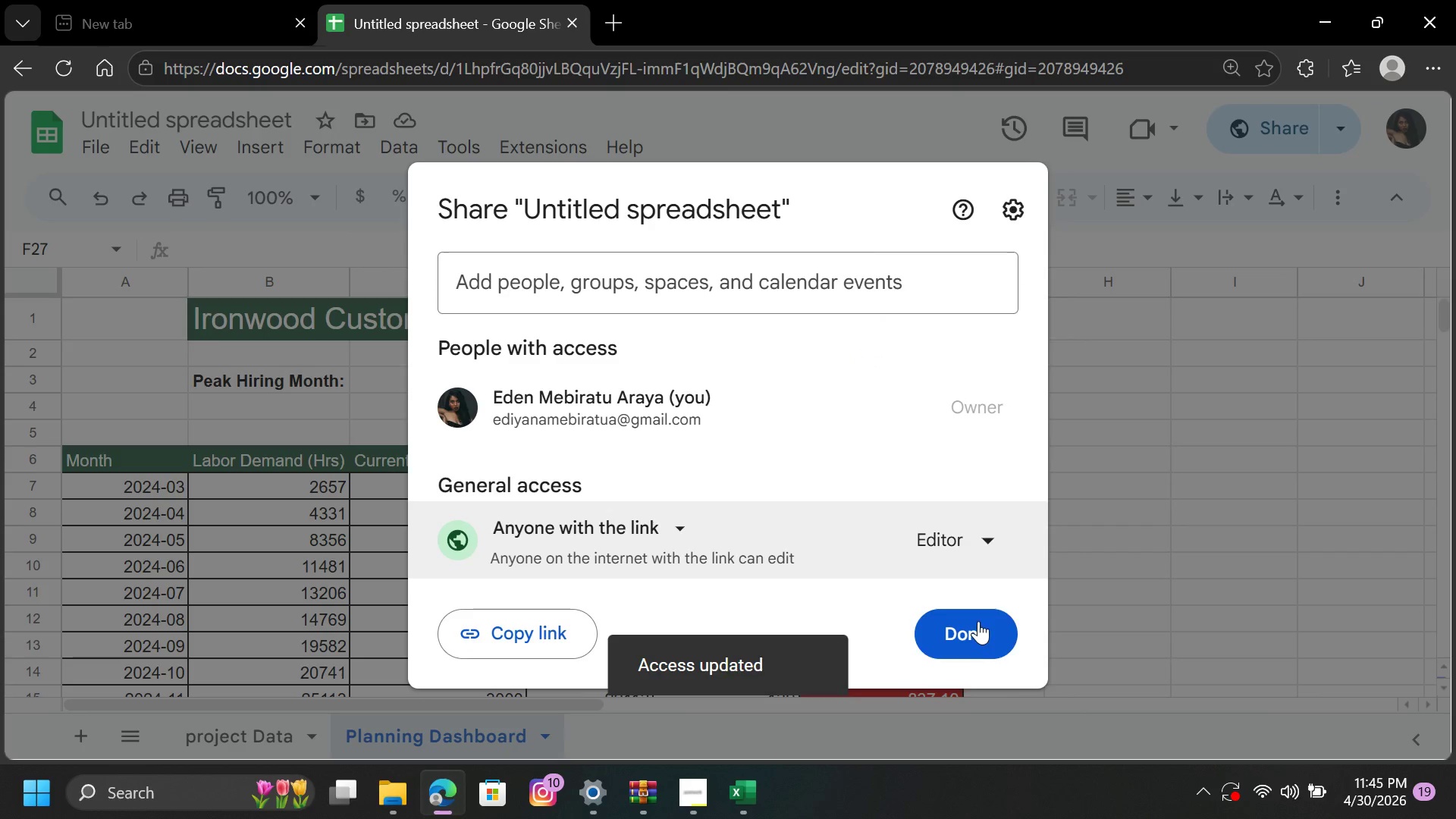 
left_click([966, 640])
 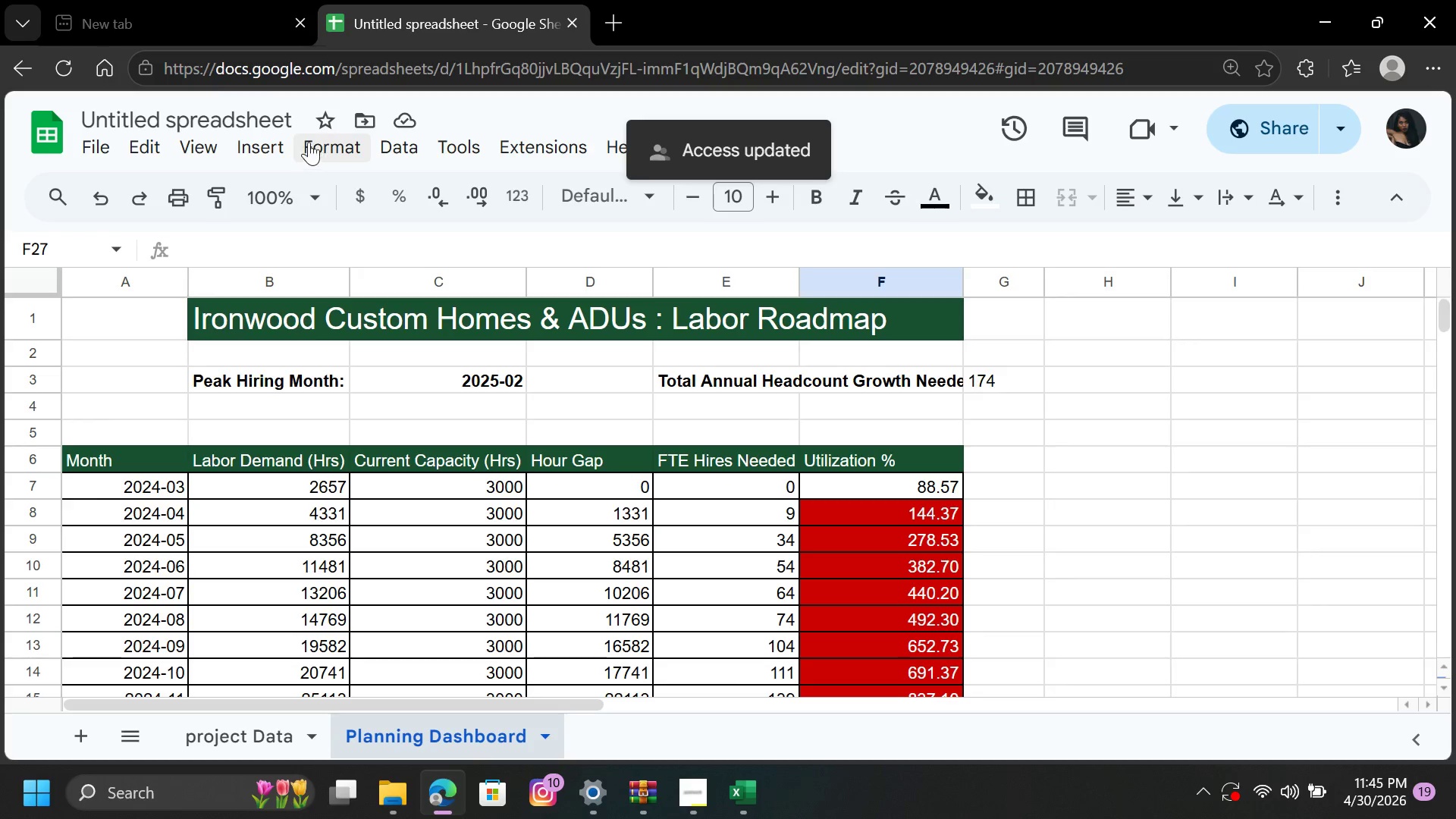 
left_click([280, 121])
 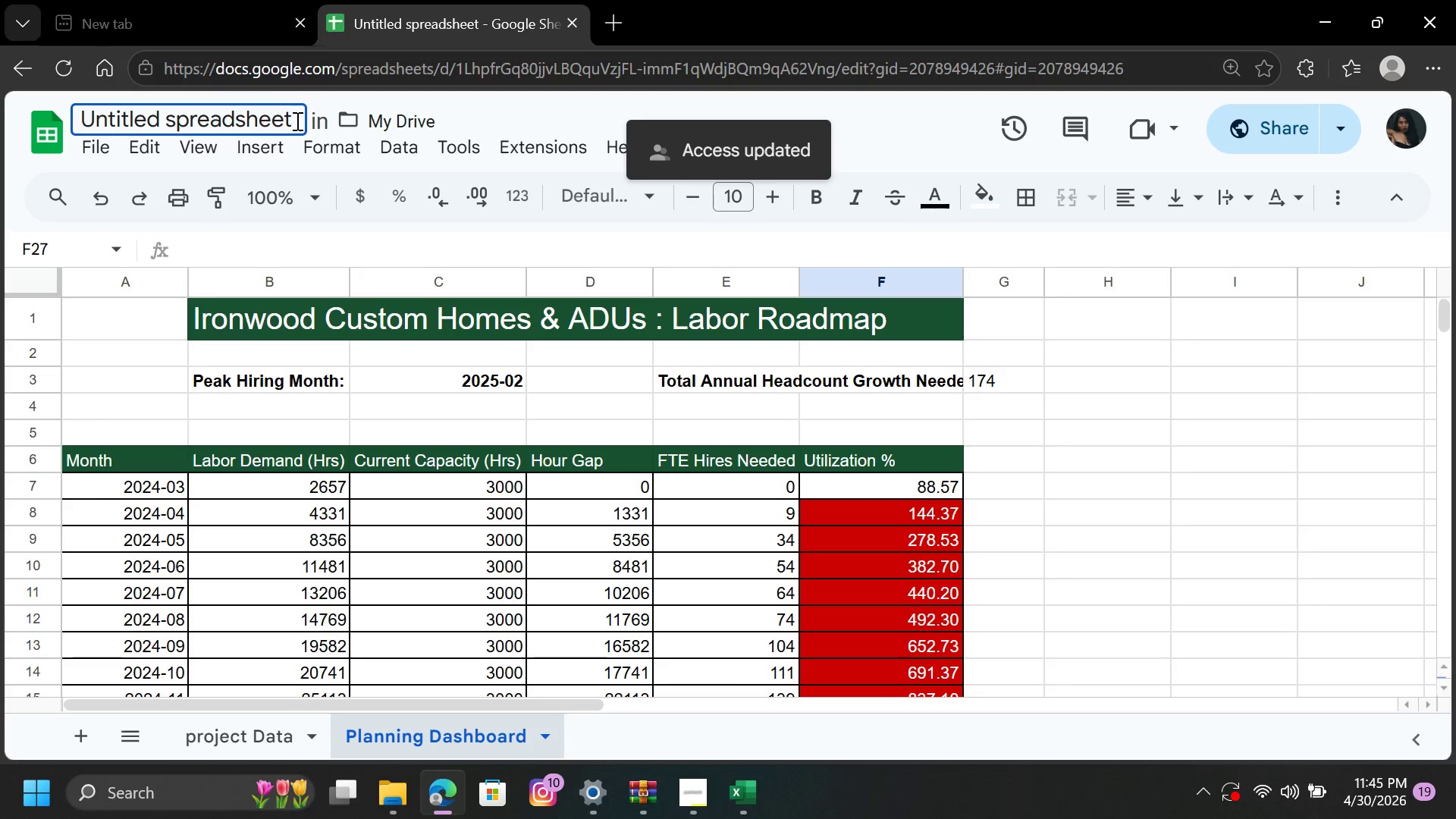 
left_click([296, 121])
 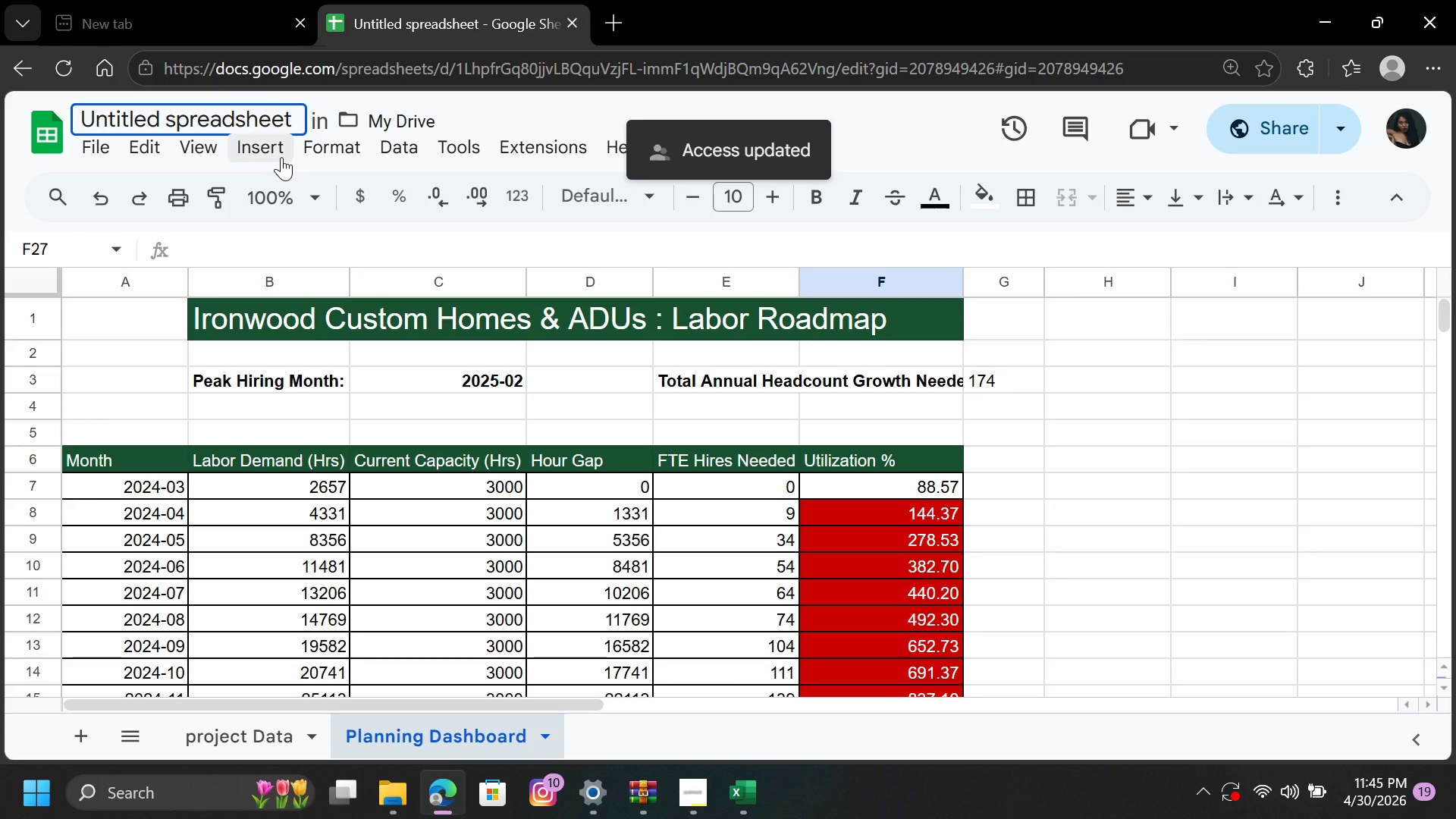 
hold_key(key=Backspace, duration=1.3)
 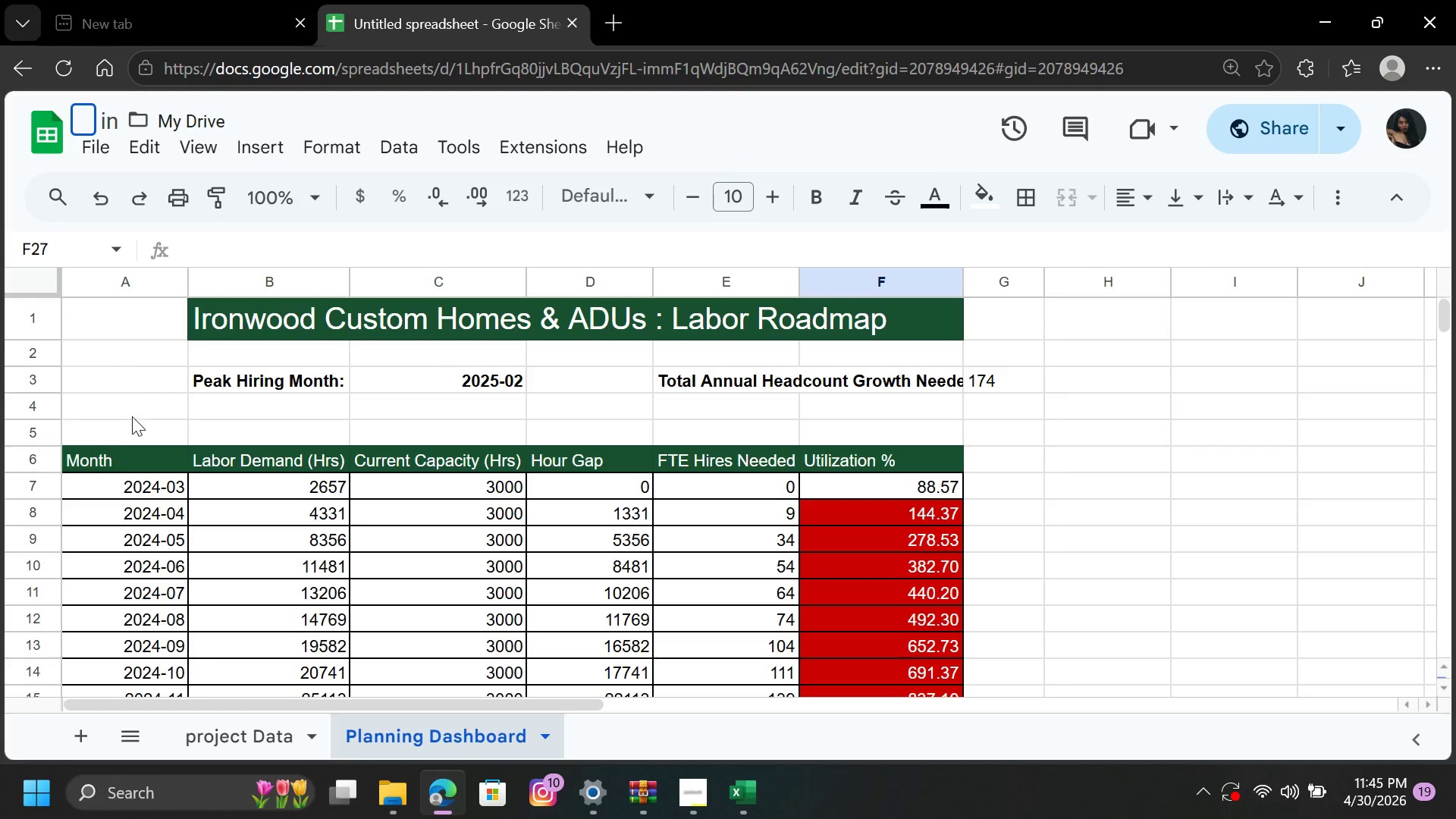 
wait(20.39)
 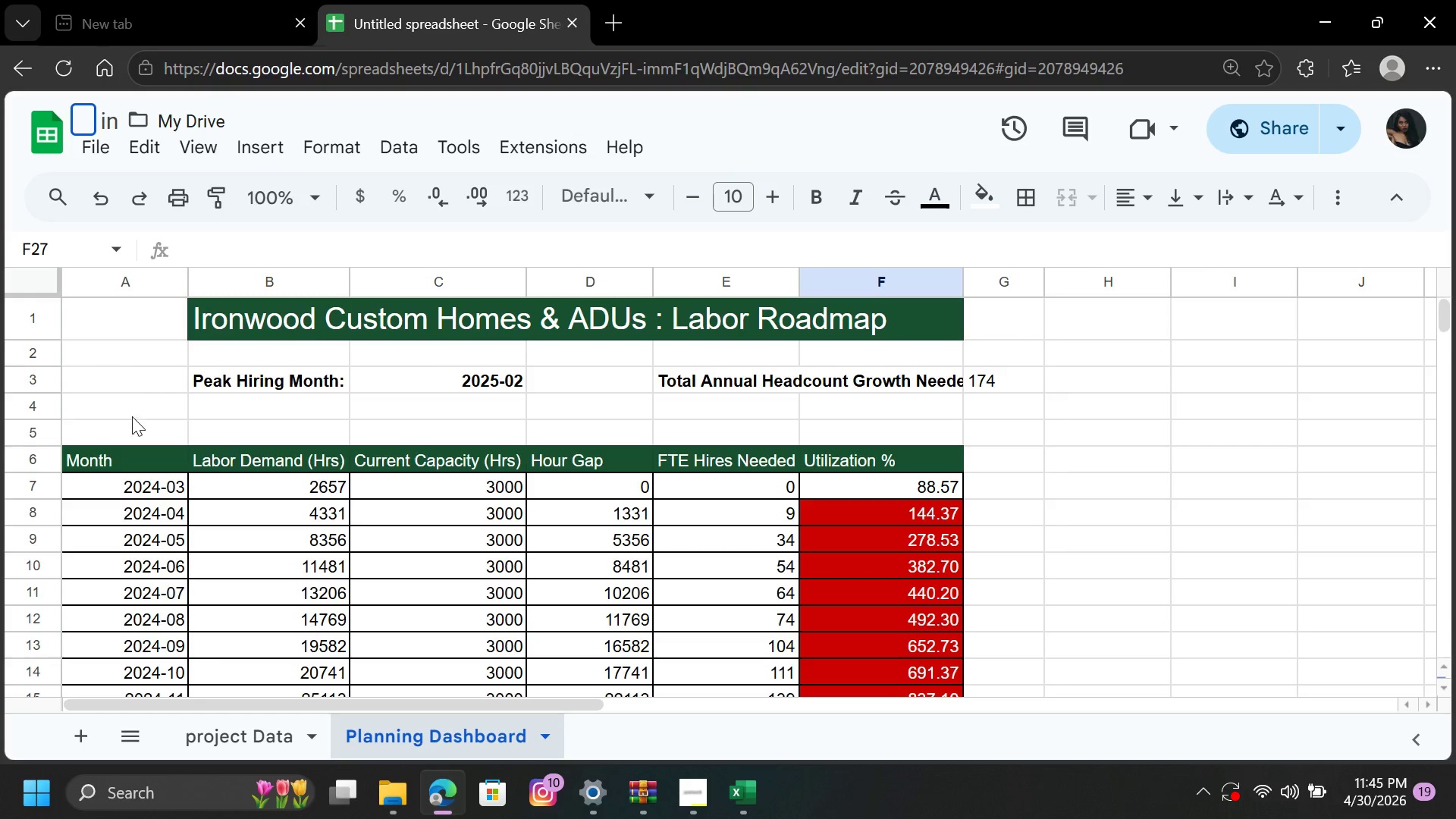 
hold_key(key=Backspace, duration=1.25)
 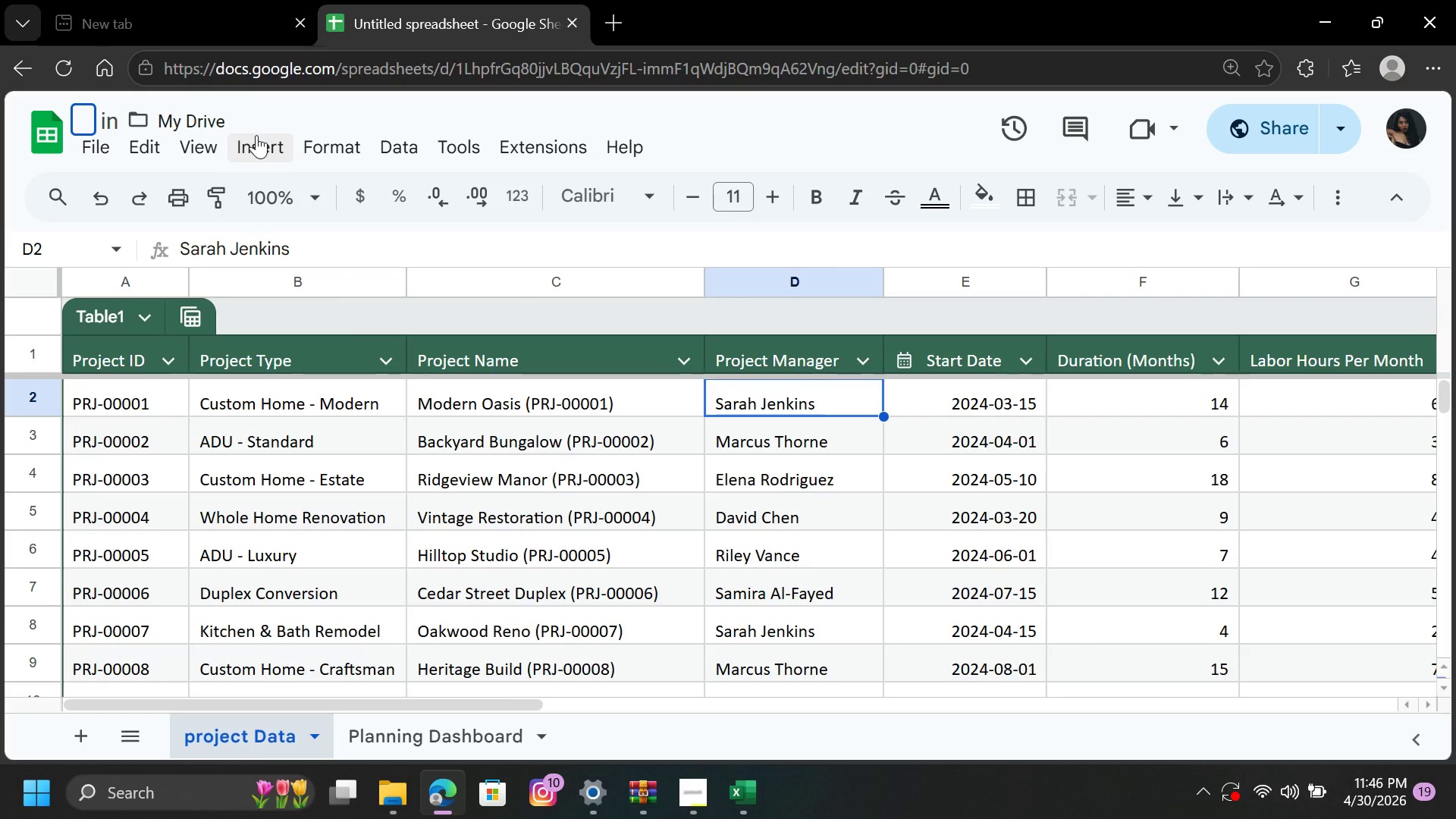 
type(Ironwood_Labor_Gap_Planne)
 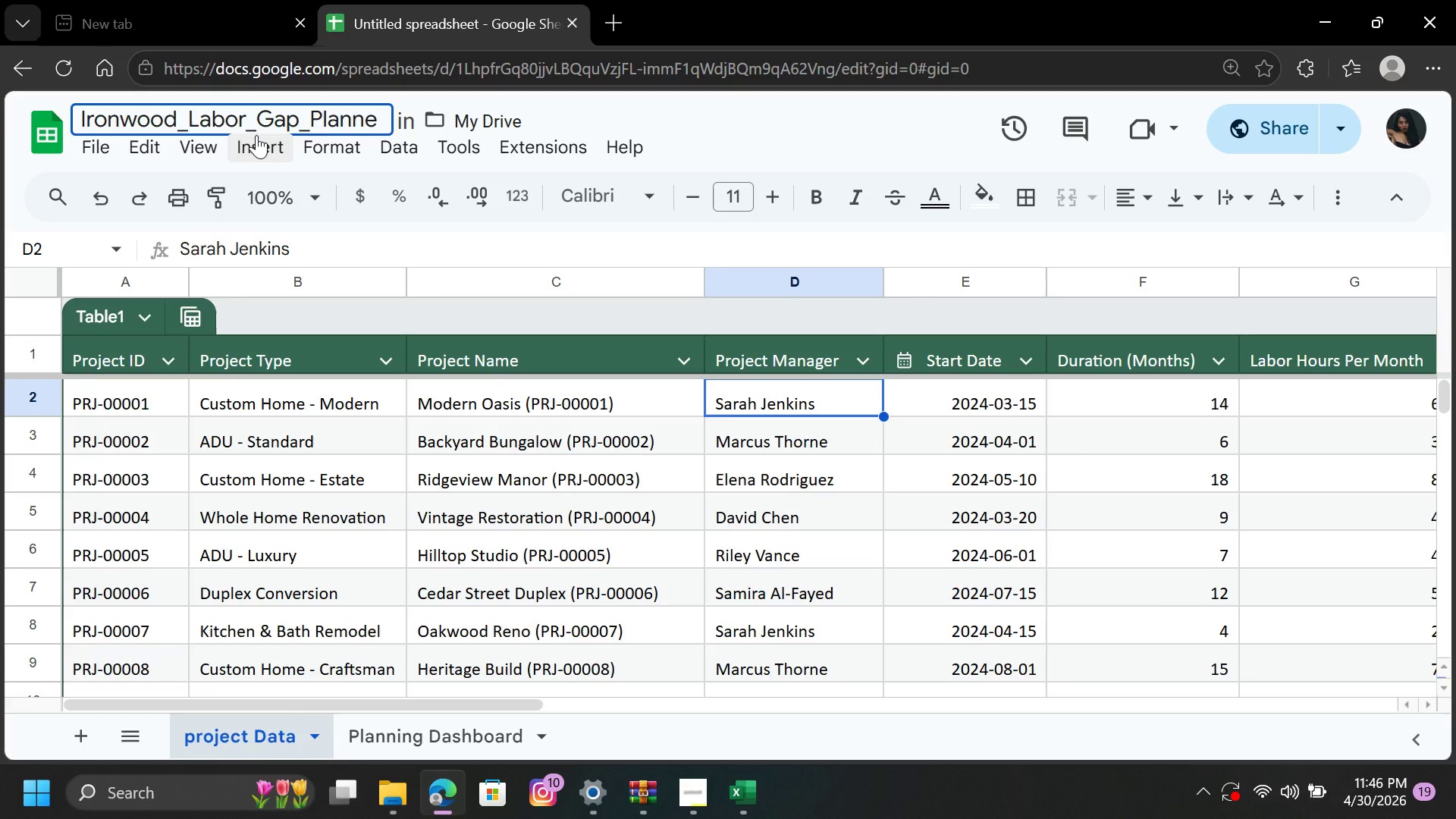 
wait(5.56)
 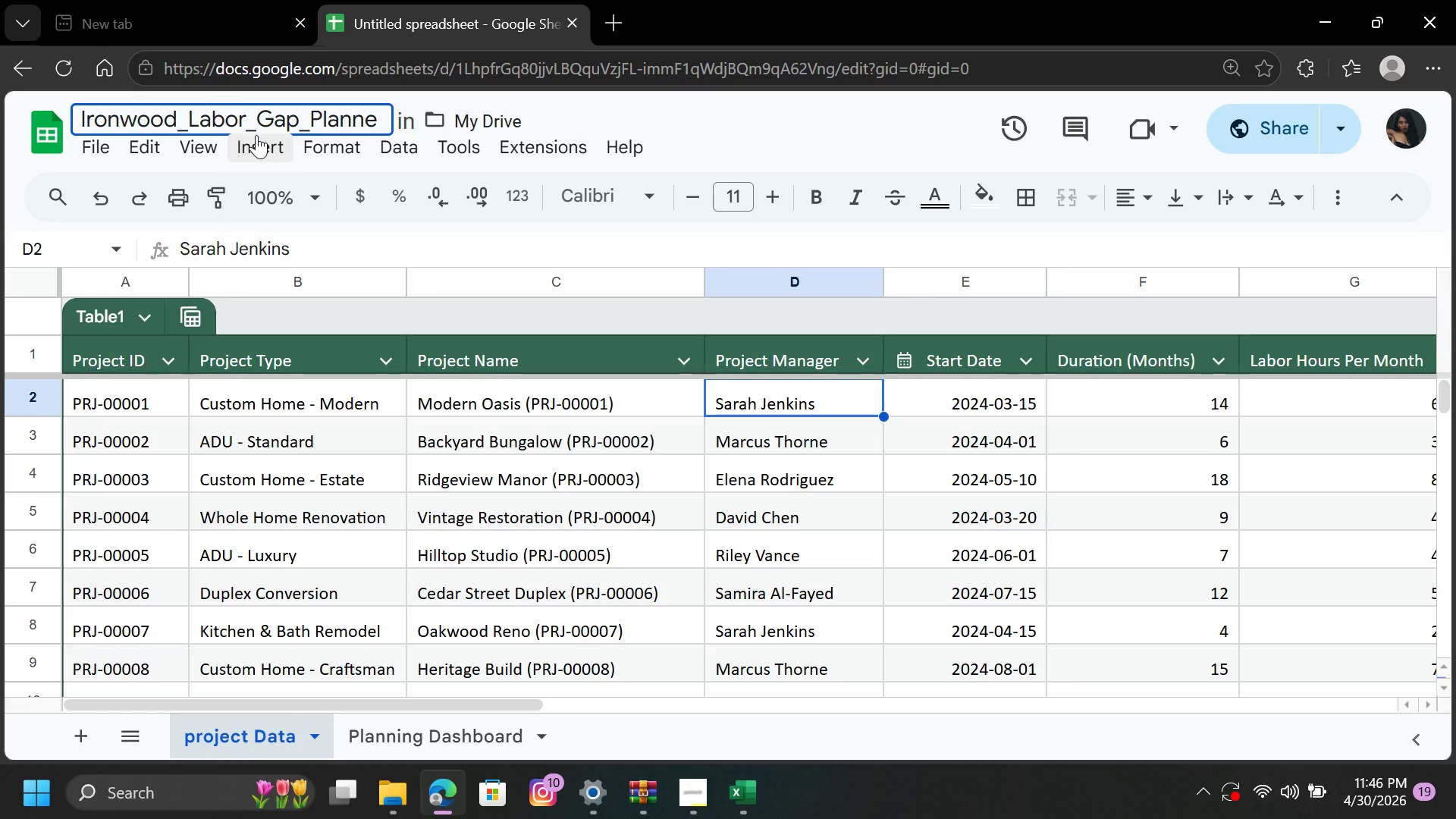 
key(R)
 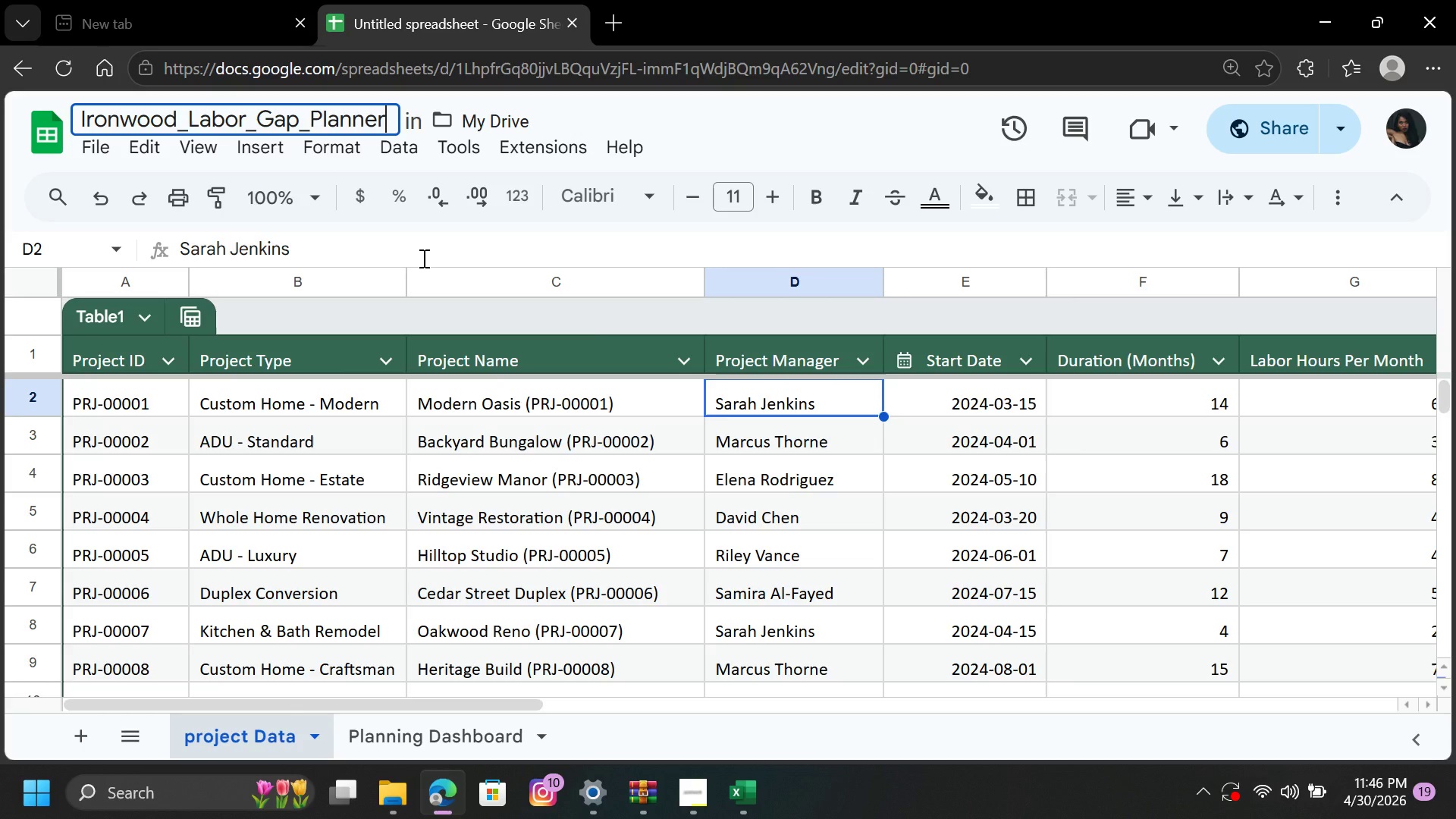 
left_click([1194, 510])
 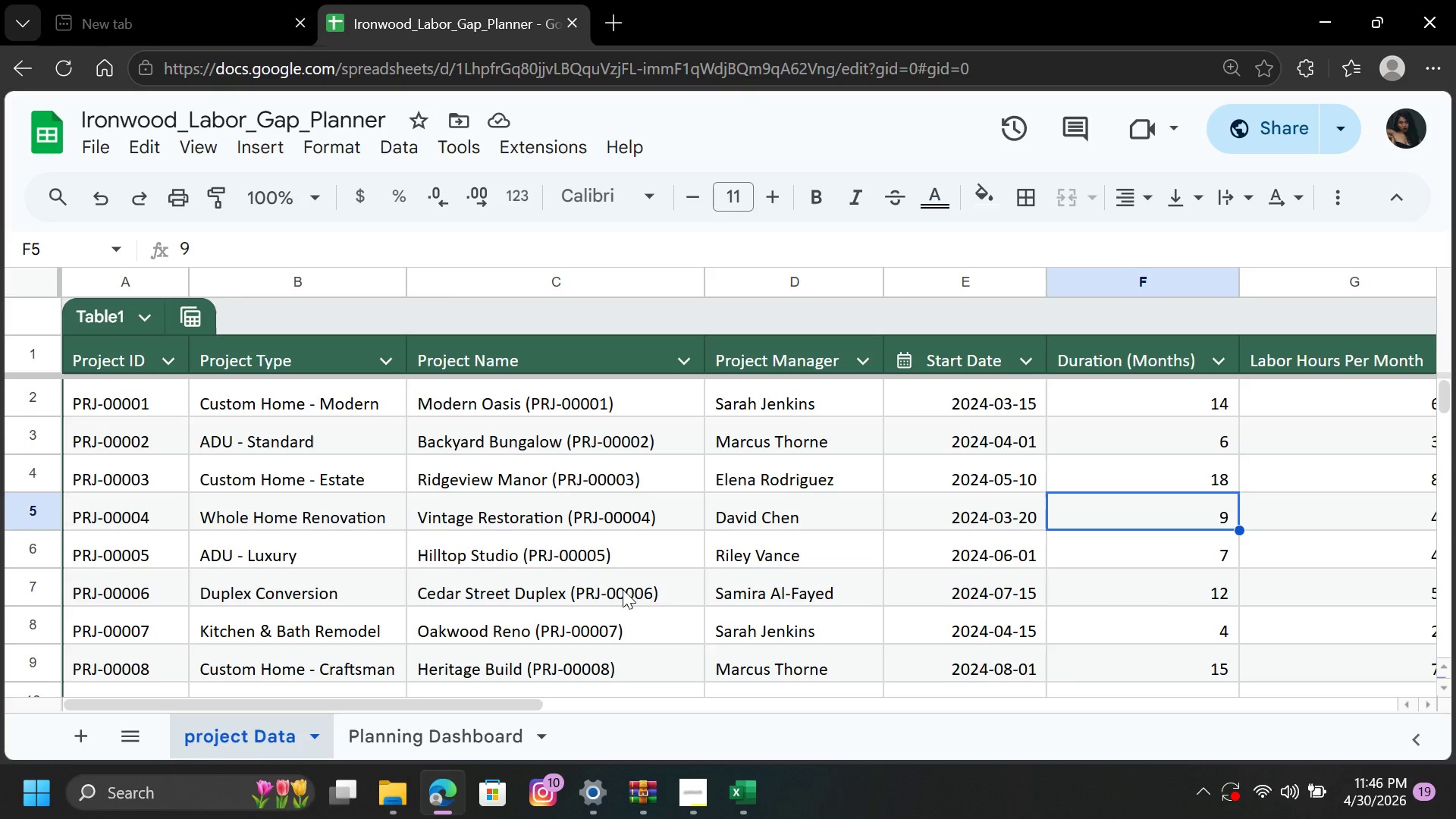 
wait(6.28)
 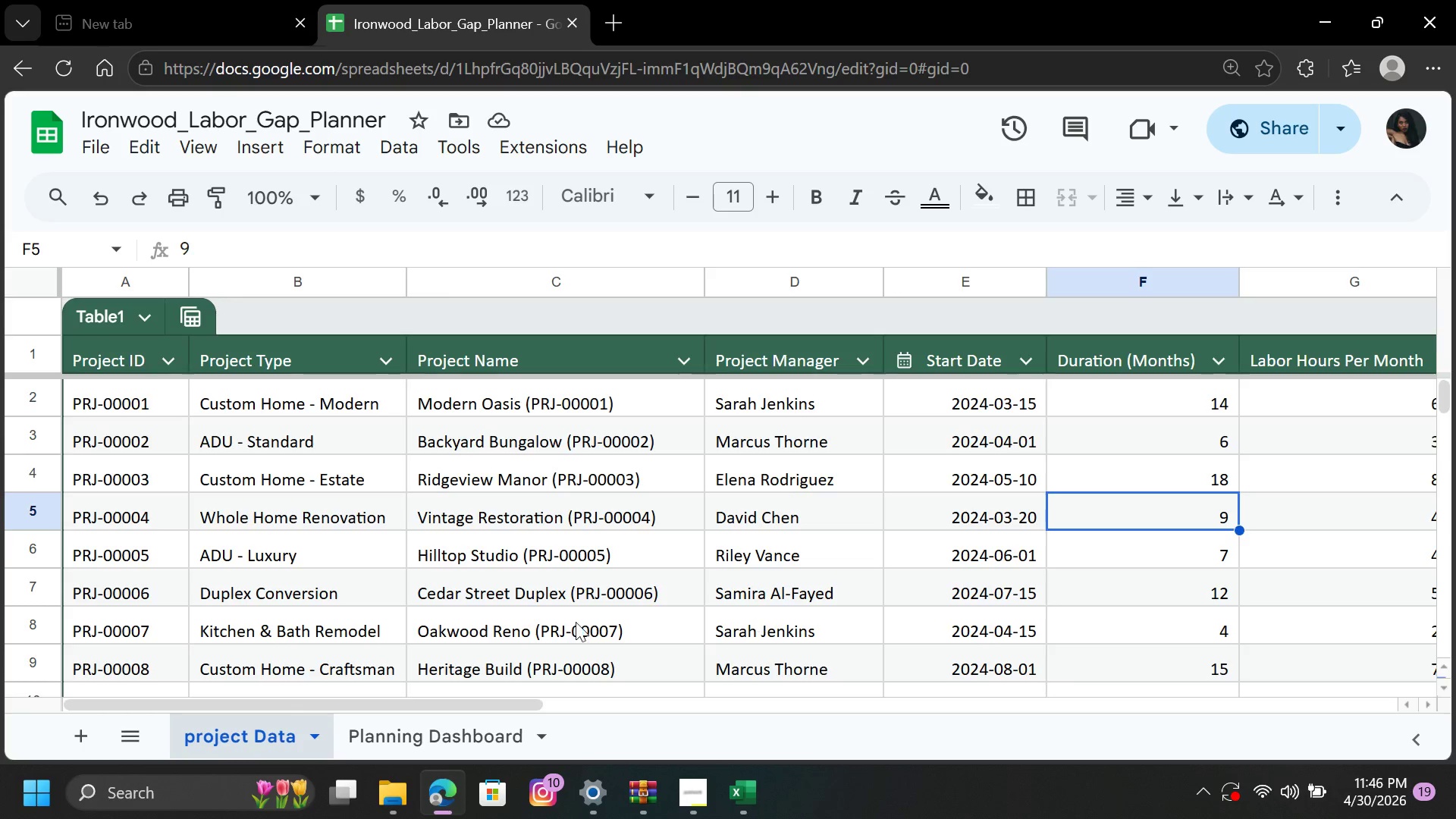 
left_click([320, 190])
 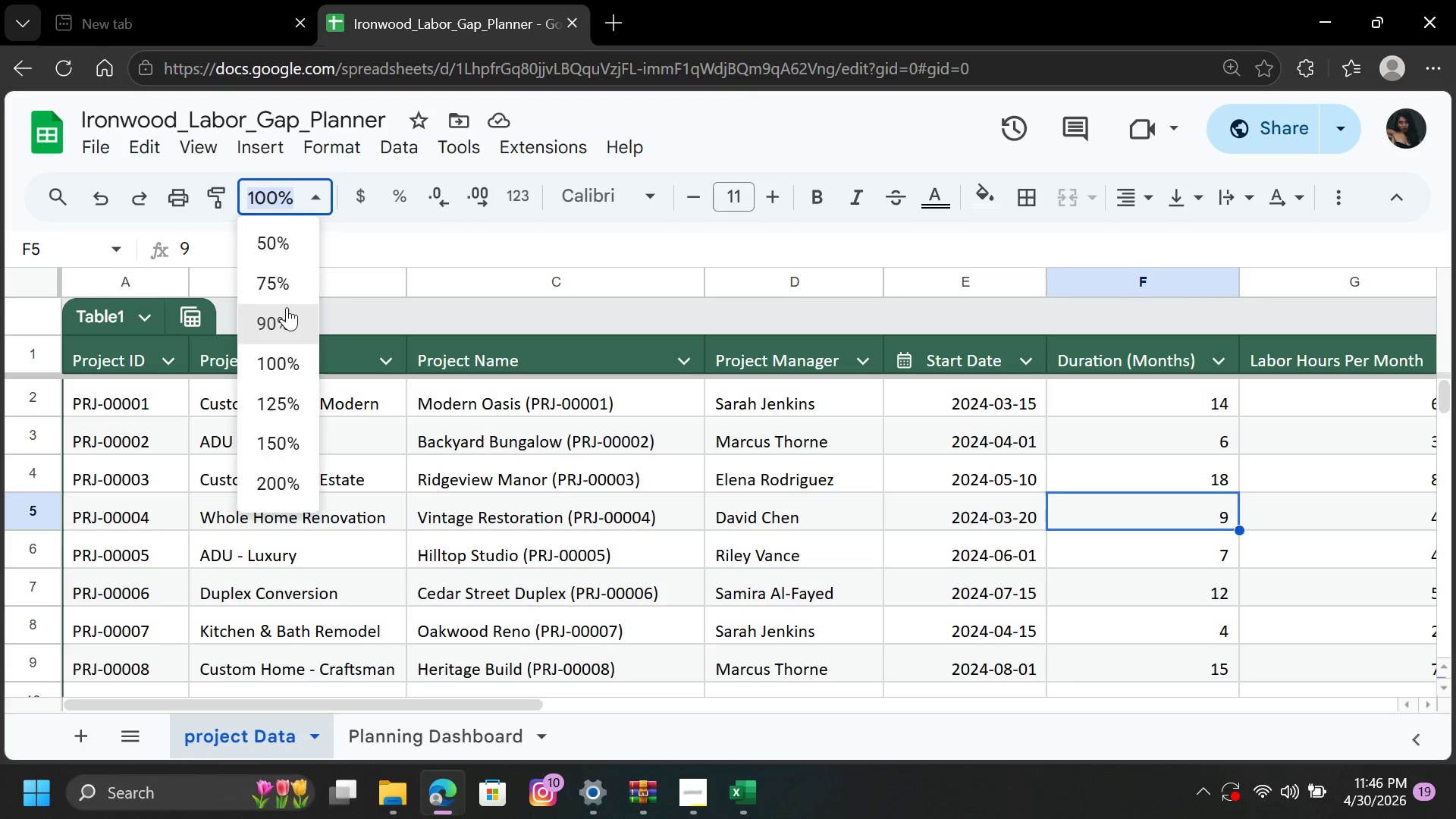 
left_click([301, 278])
 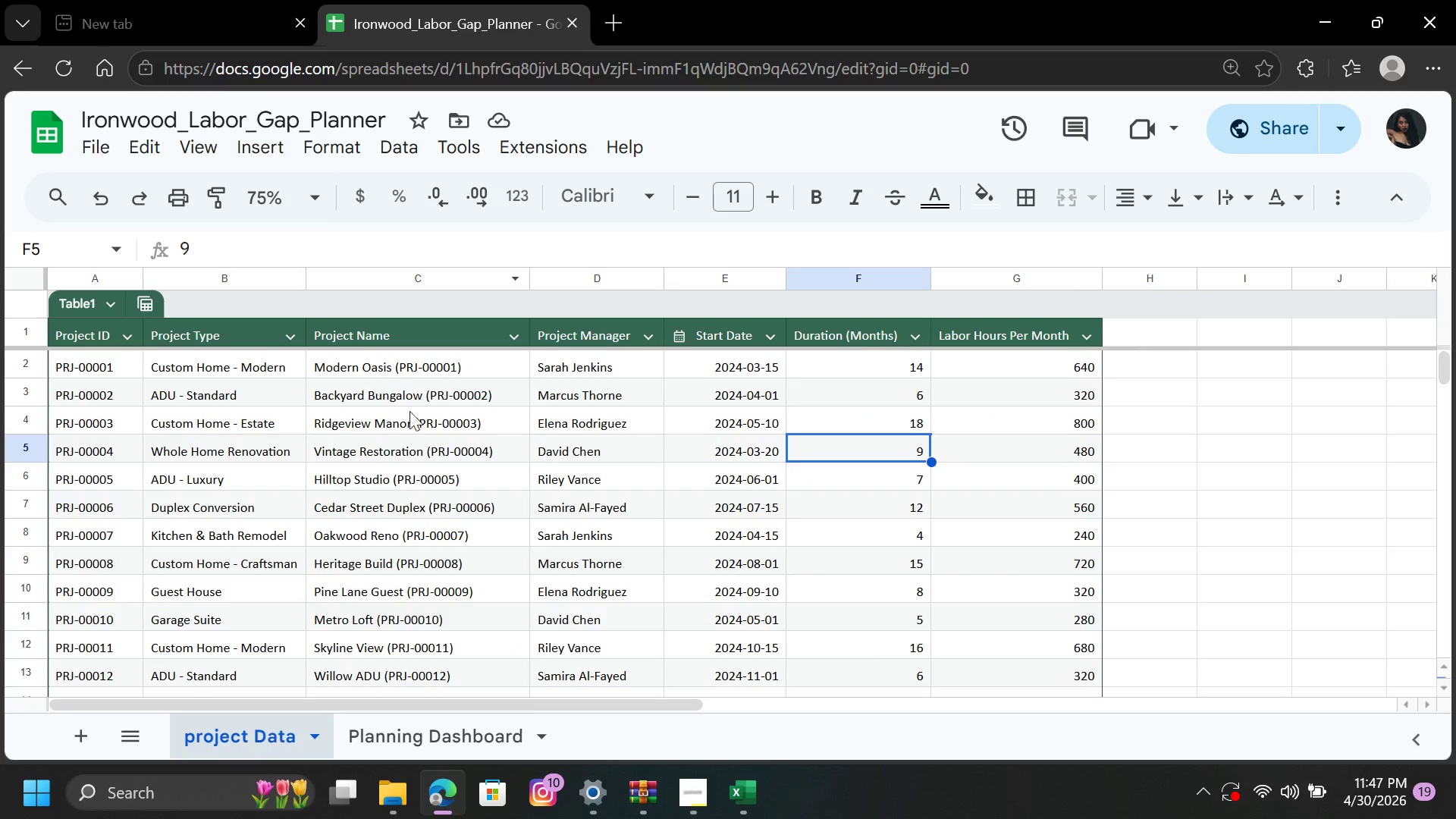 
scroll: coordinate [417, 400], scroll_direction: up, amount: 9.0
 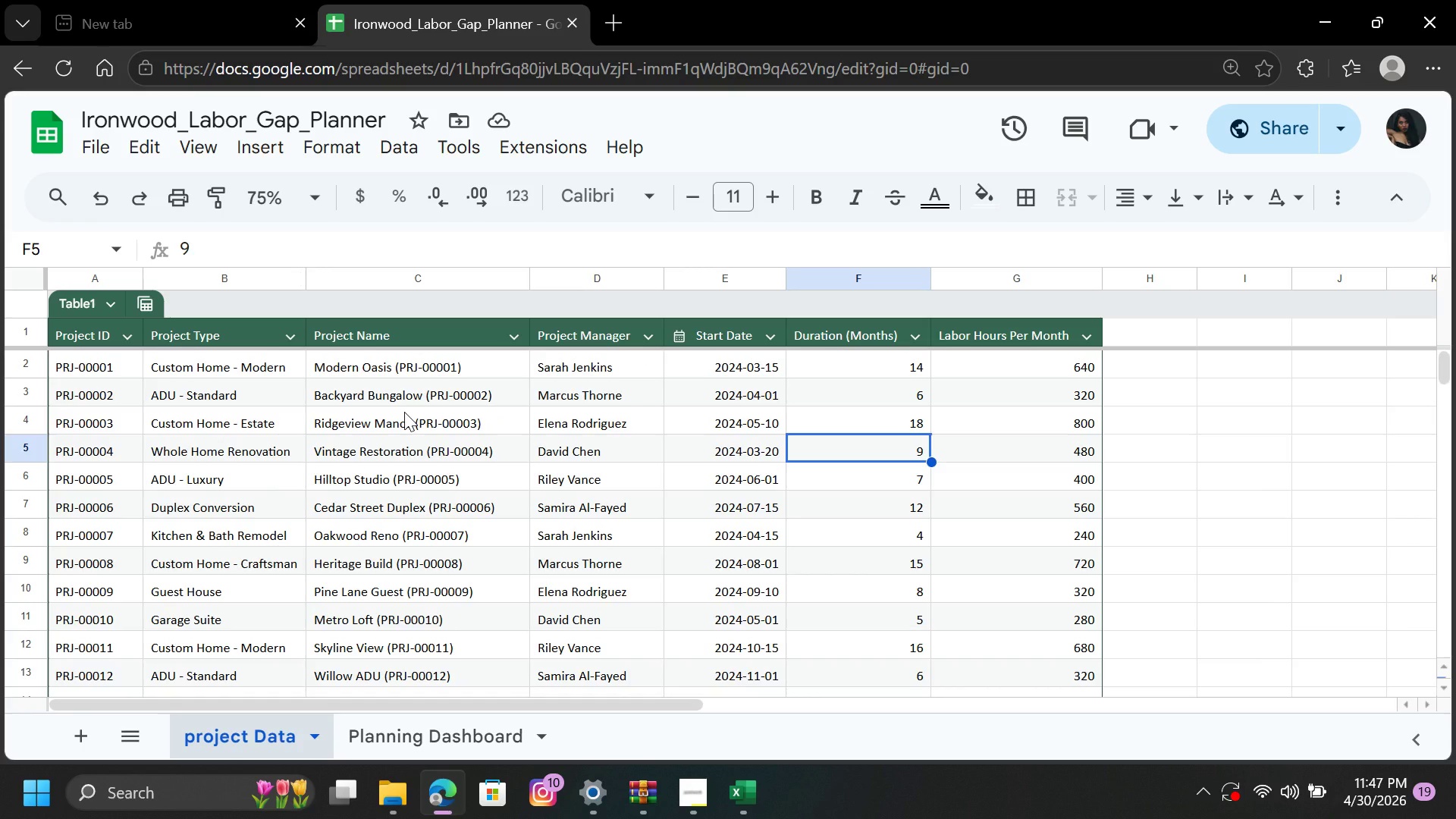 
wait(10.72)
 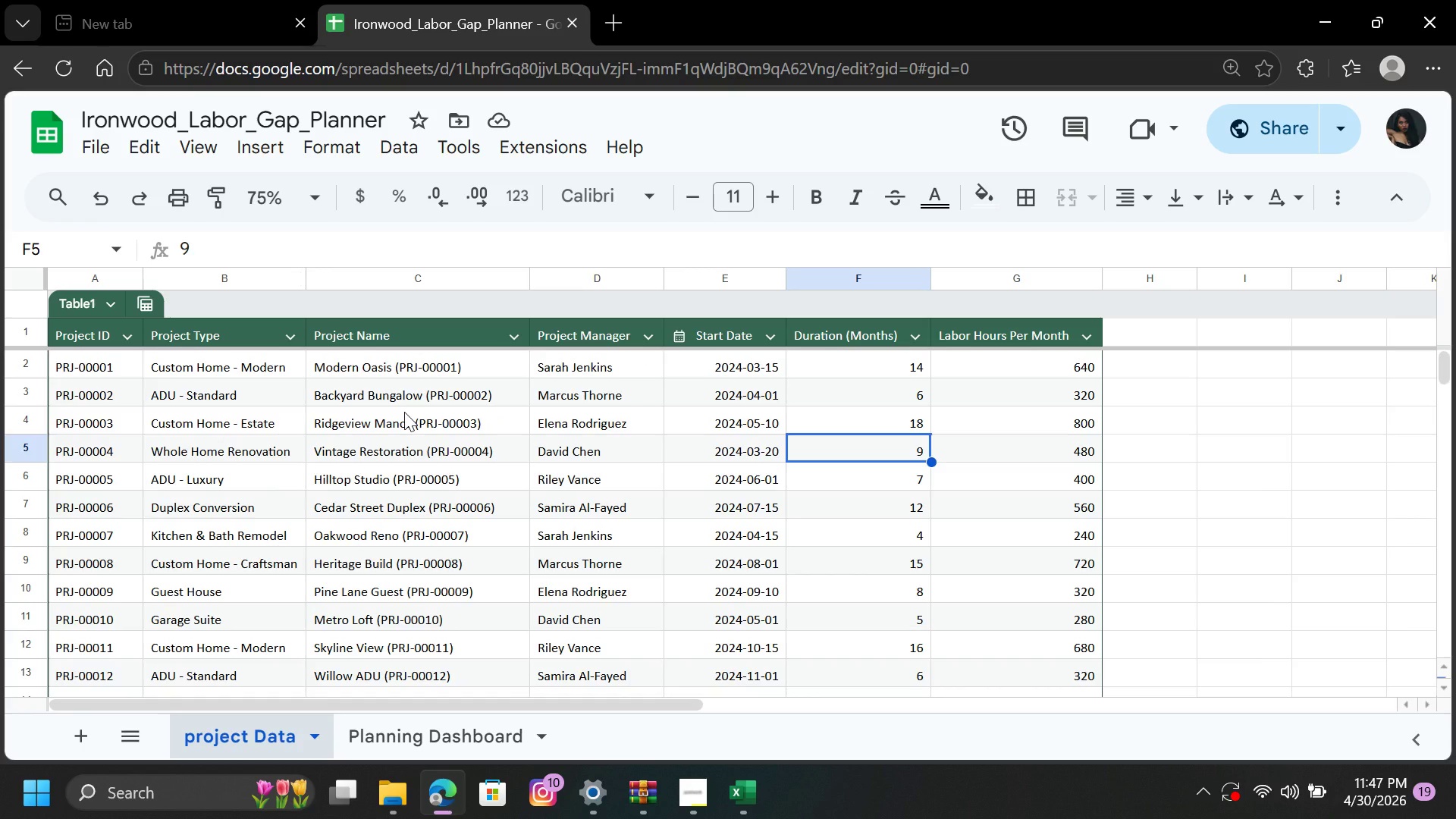 
scroll: coordinate [234, 345], scroll_direction: up, amount: 4.0
 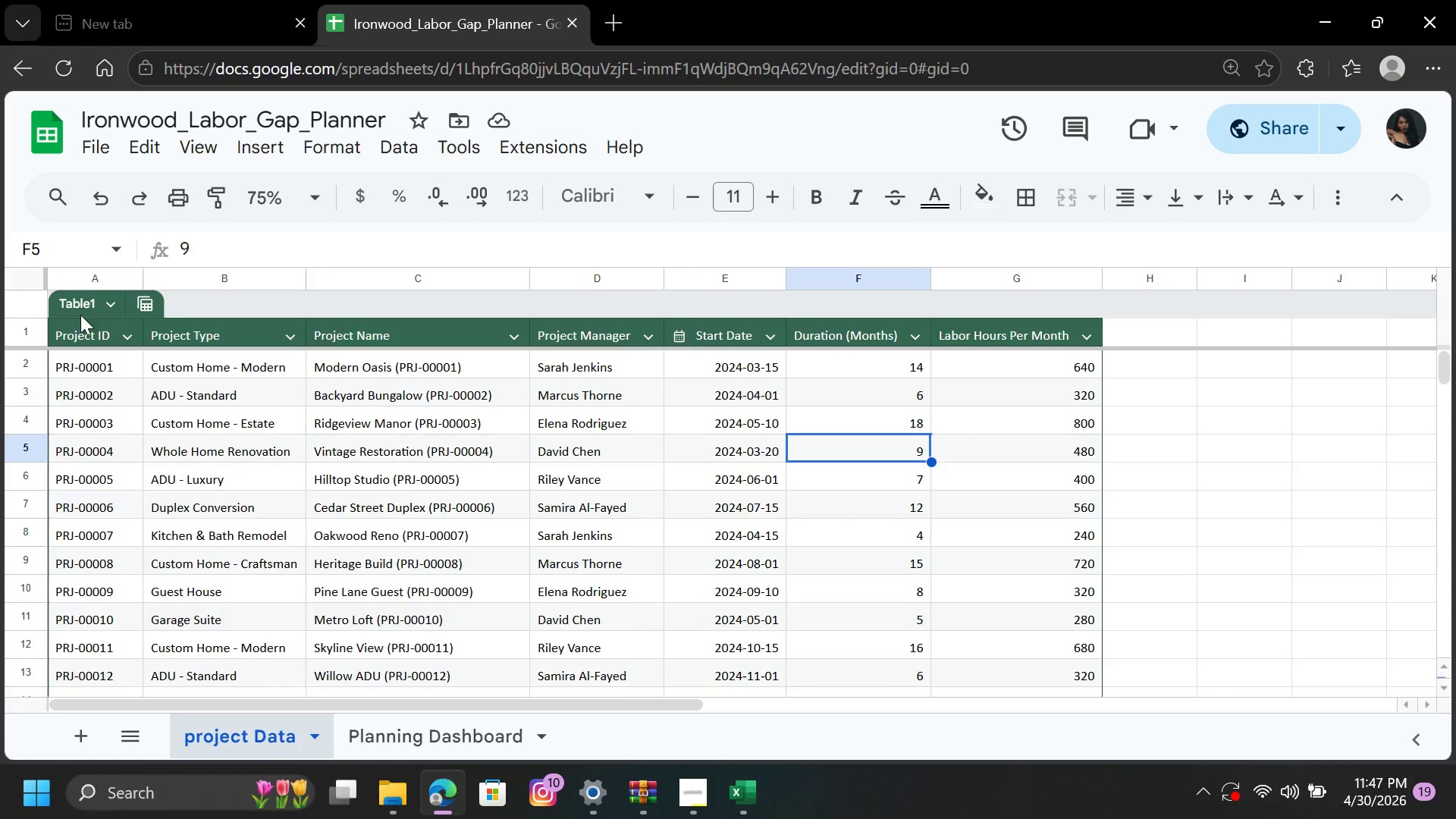 
left_click([92, 308])
 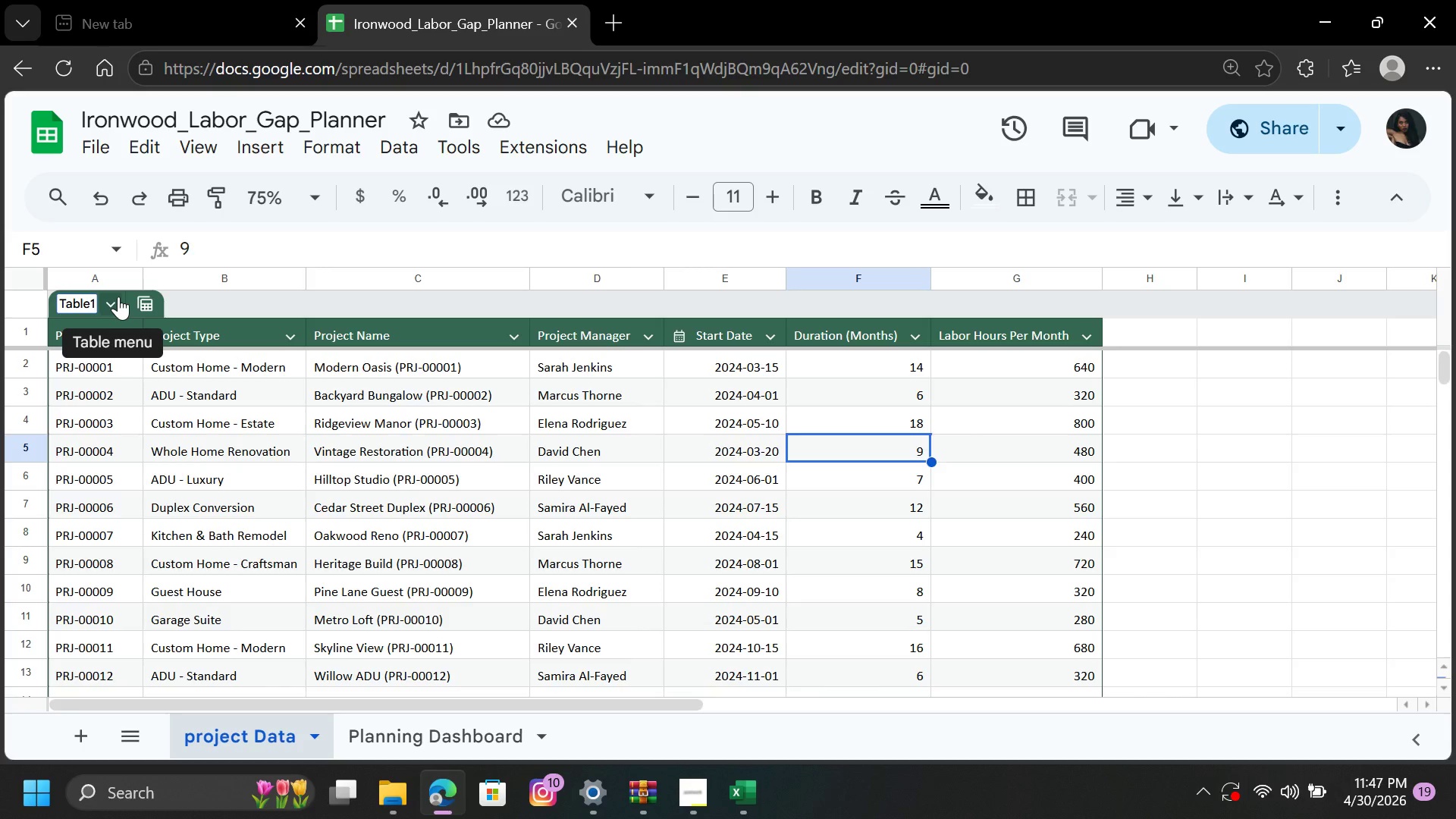 
key(ArrowRight)
 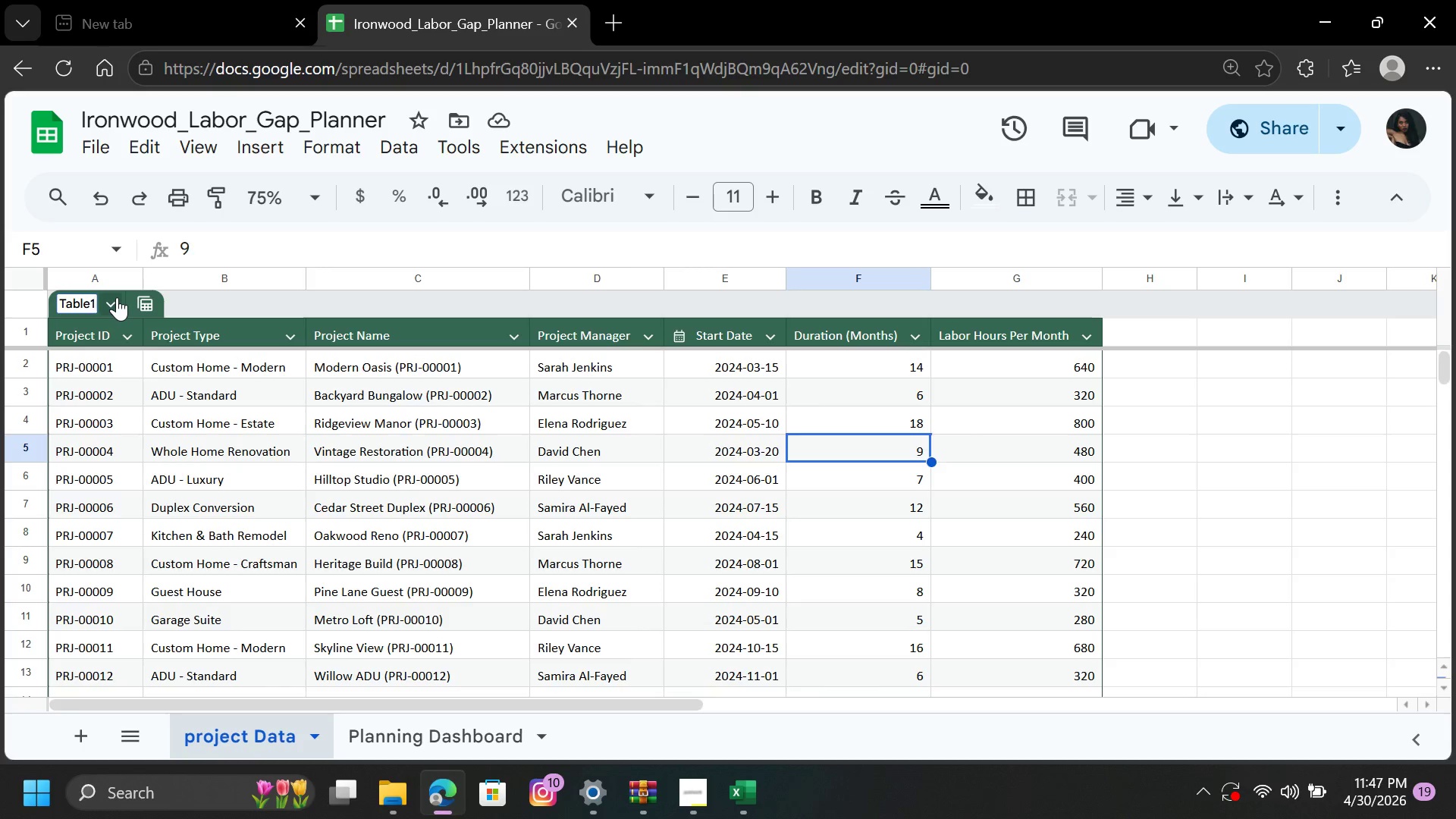 
key(Backspace)
key(Backspace)
key(Backspace)
key(Backspace)
key(Backspace)
key(Backspace)
type(Data)
 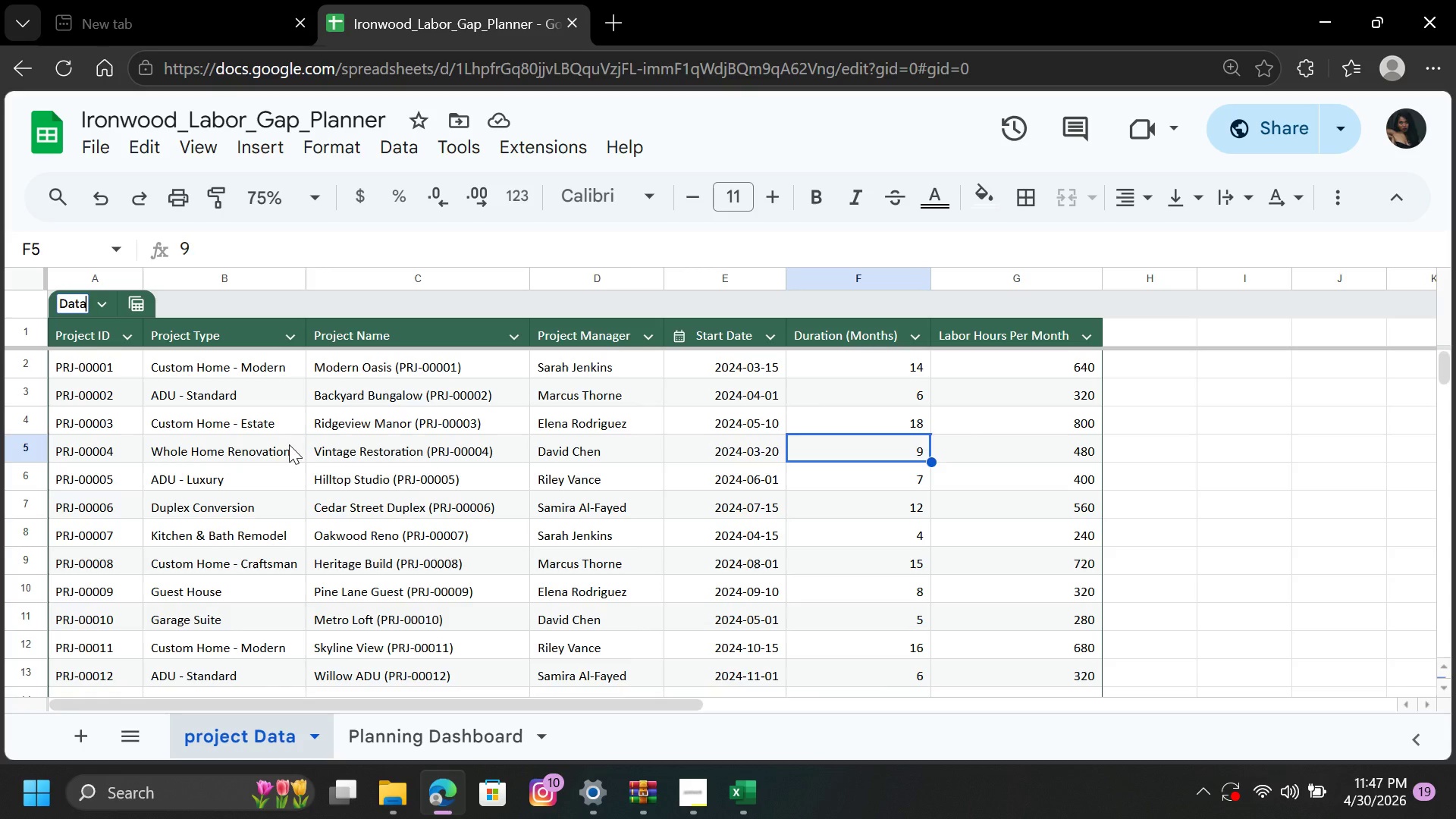 
left_click([467, 463])
 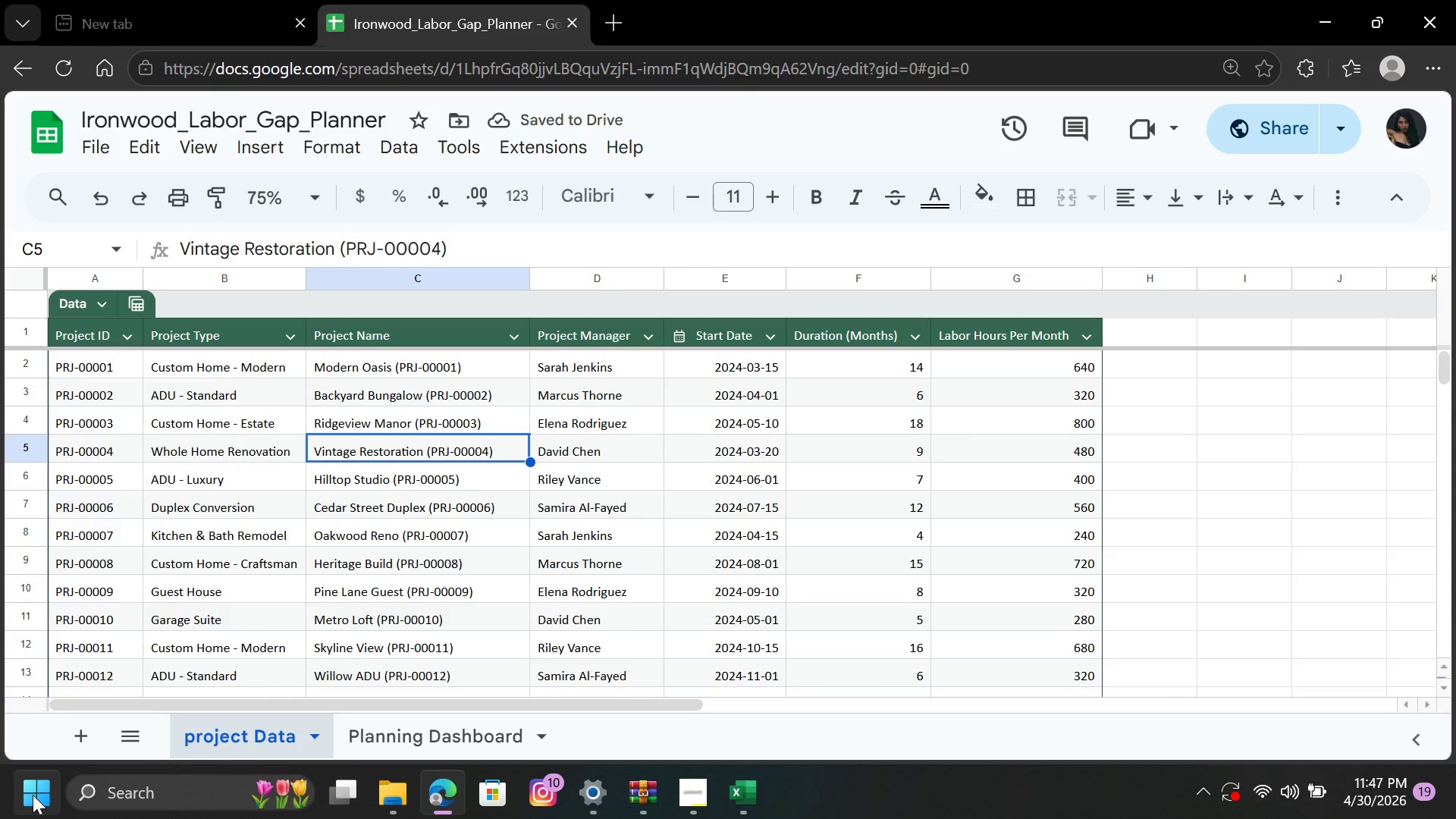 
left_click([130, 795])
 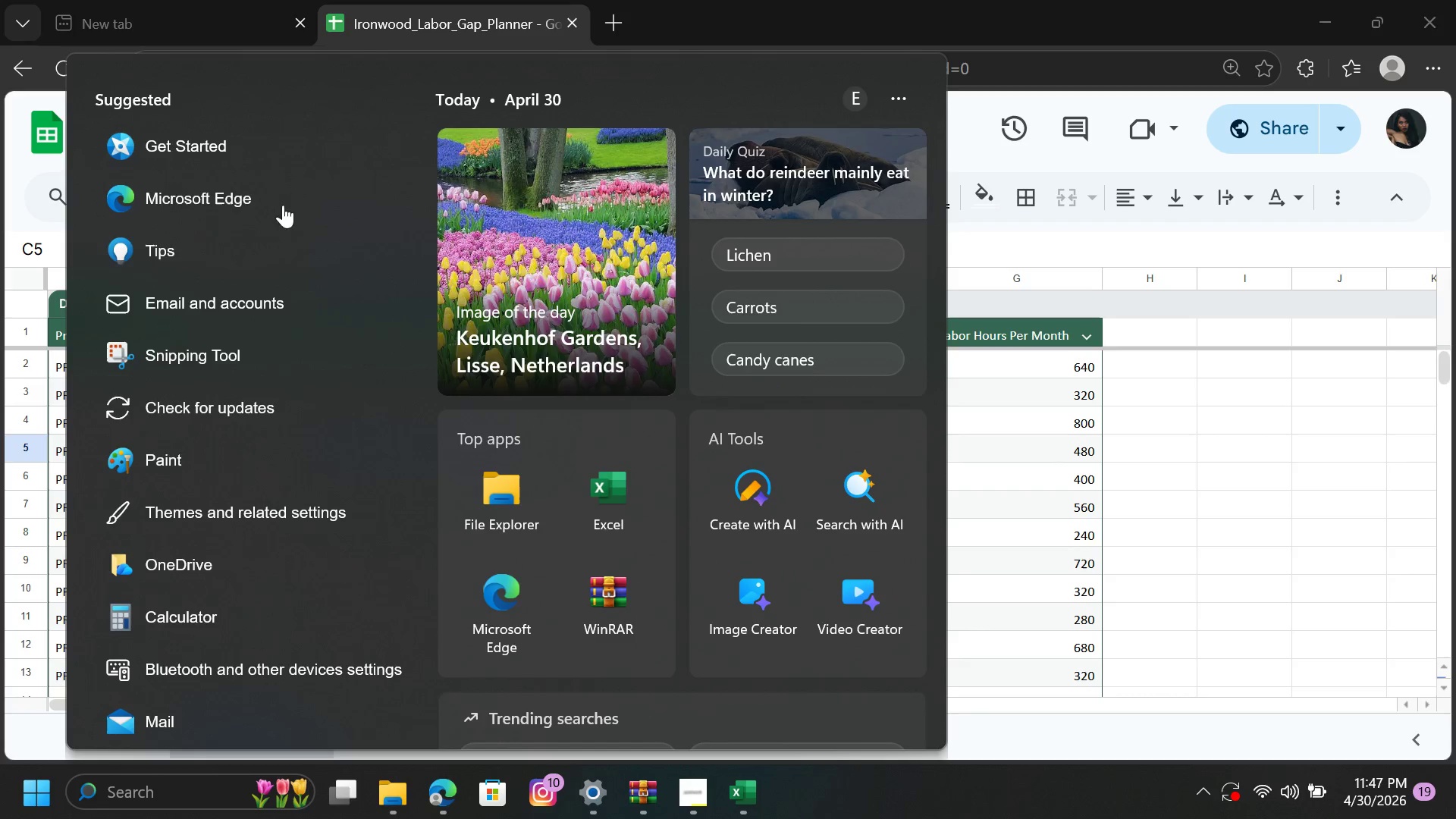 
wait(5.2)
 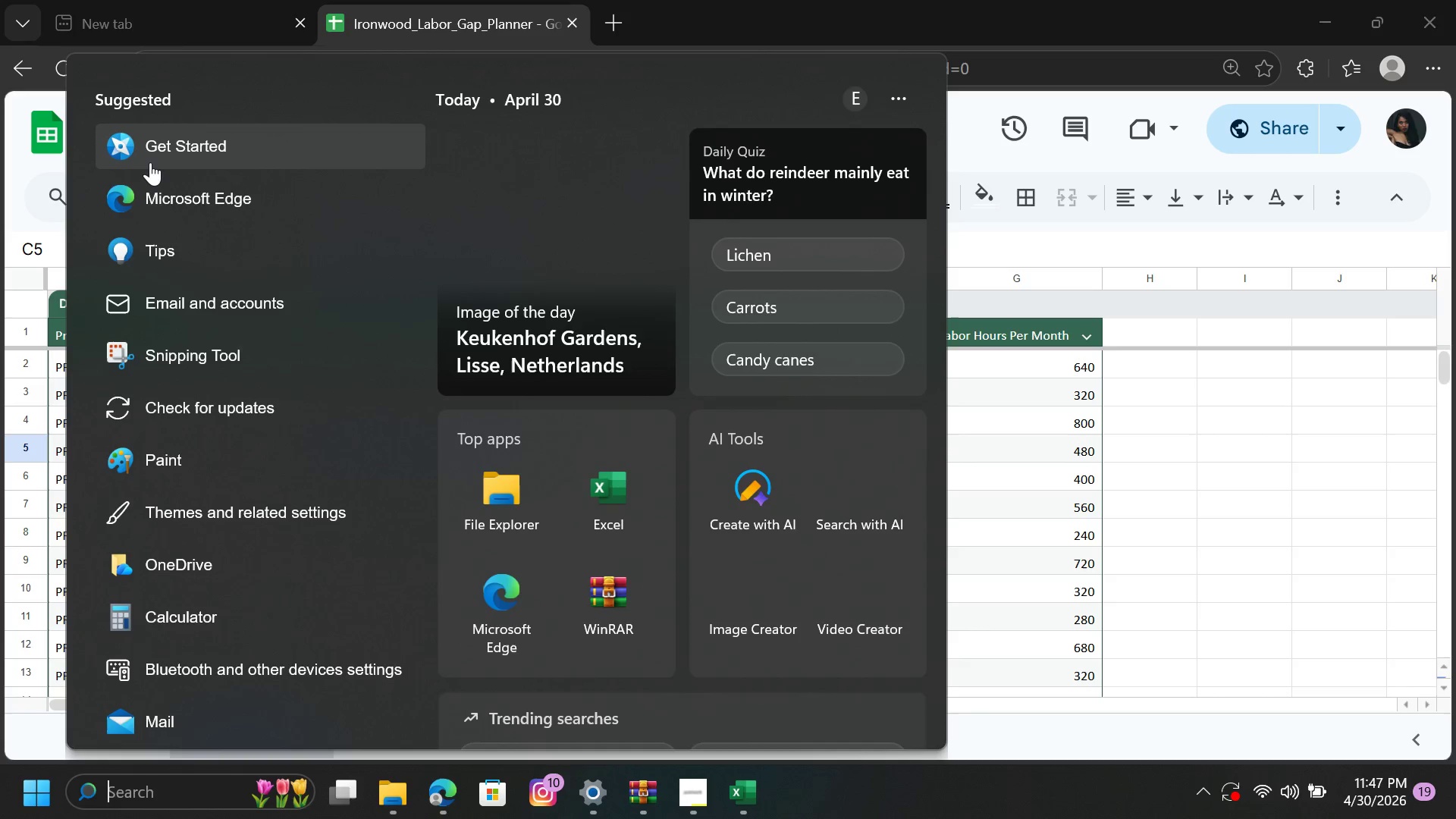 
type(sn)
 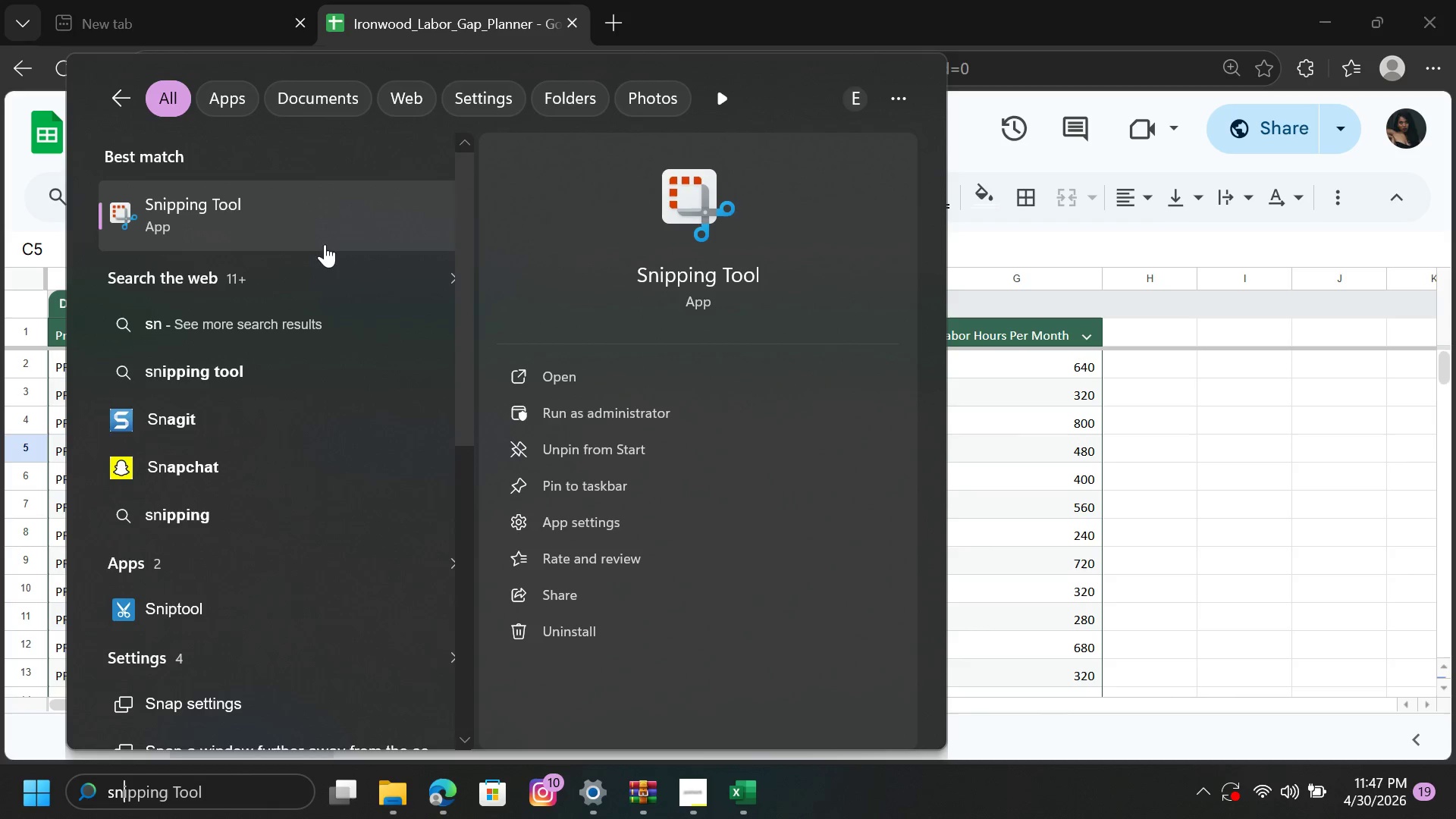 
left_click([321, 211])
 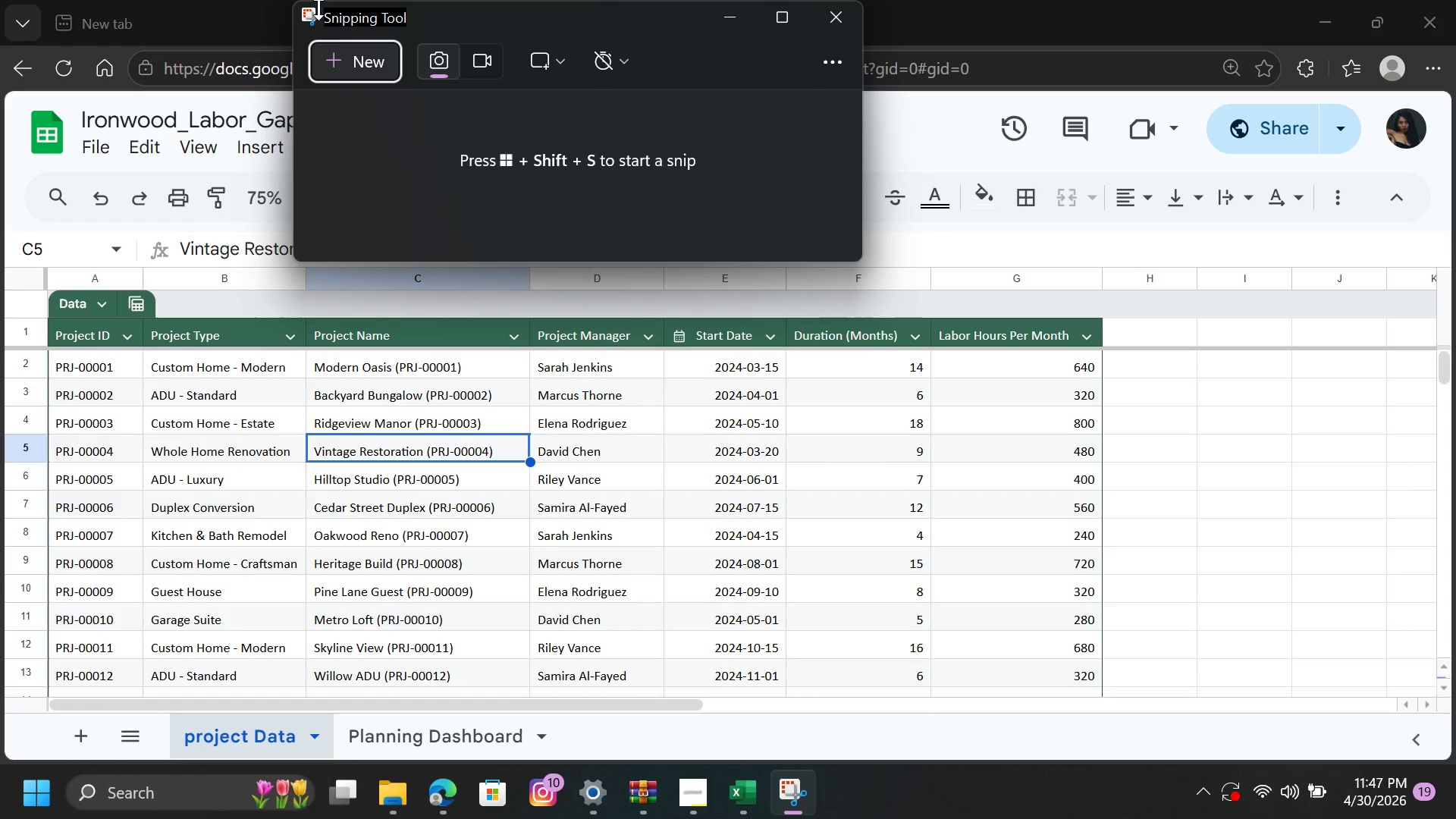 
left_click([366, 56])
 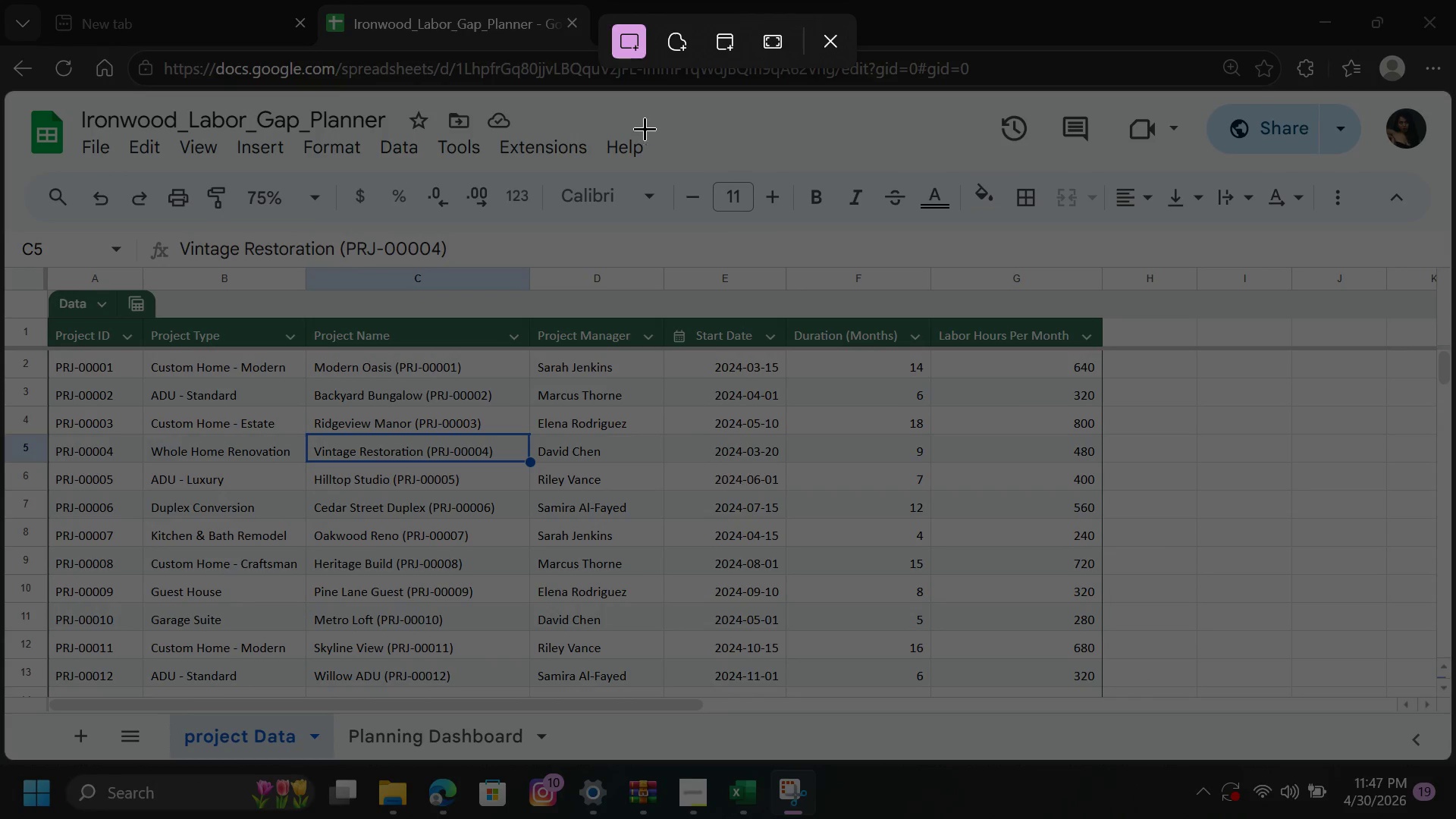 
left_click([763, 137])
 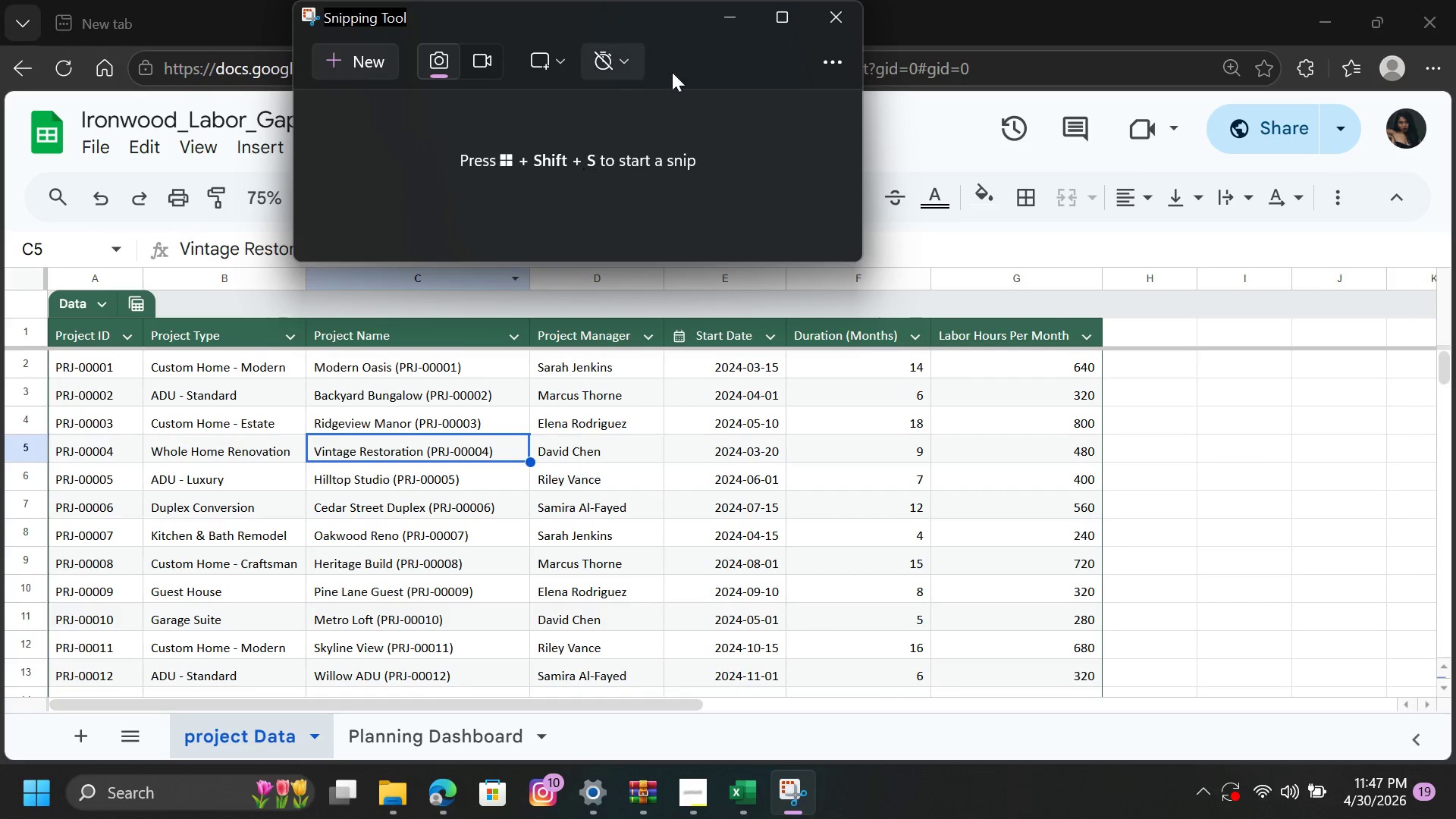 
left_click([1240, 531])
 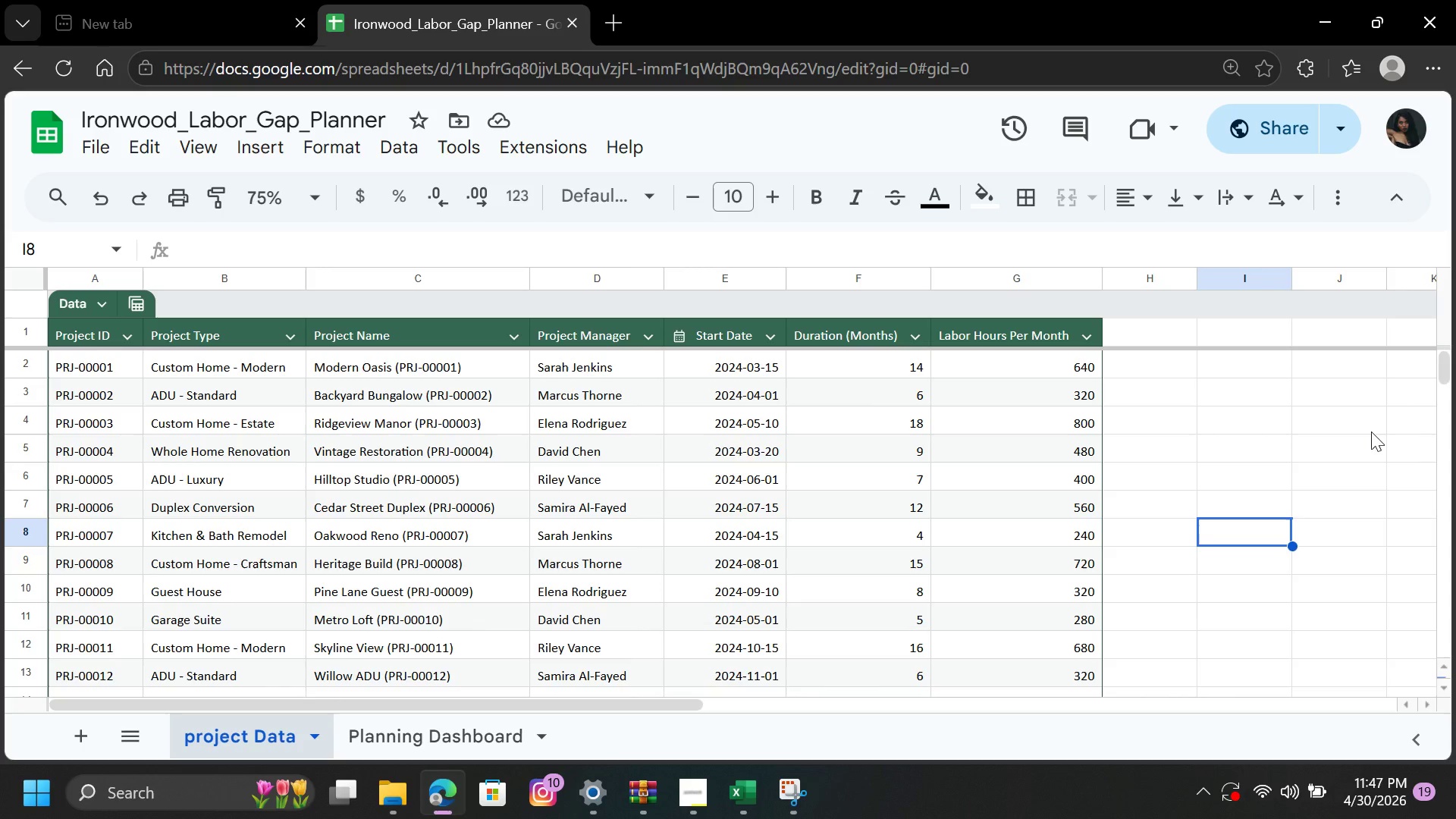 
left_click([1403, 457])
 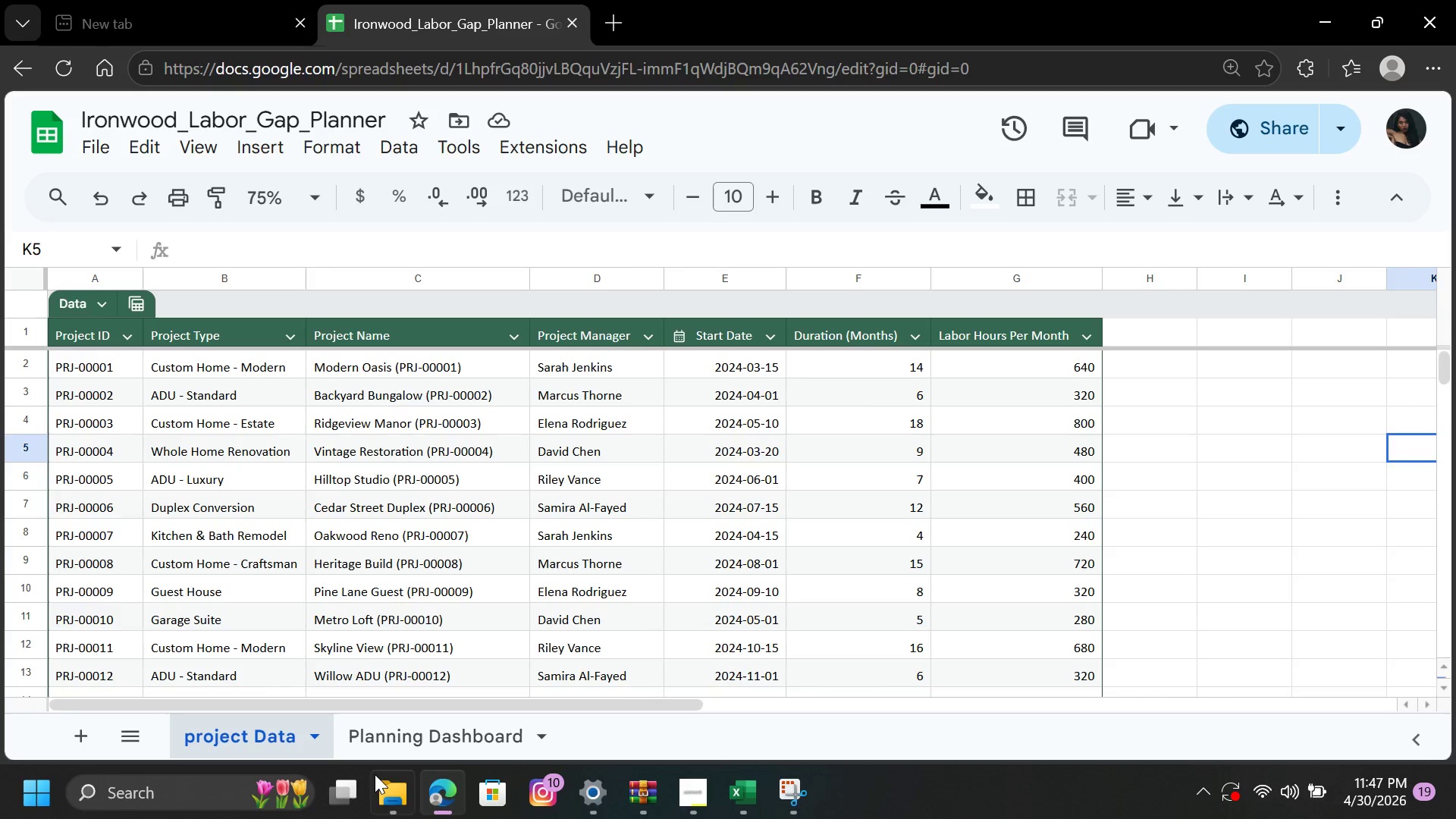 
mouse_move([394, 802])
 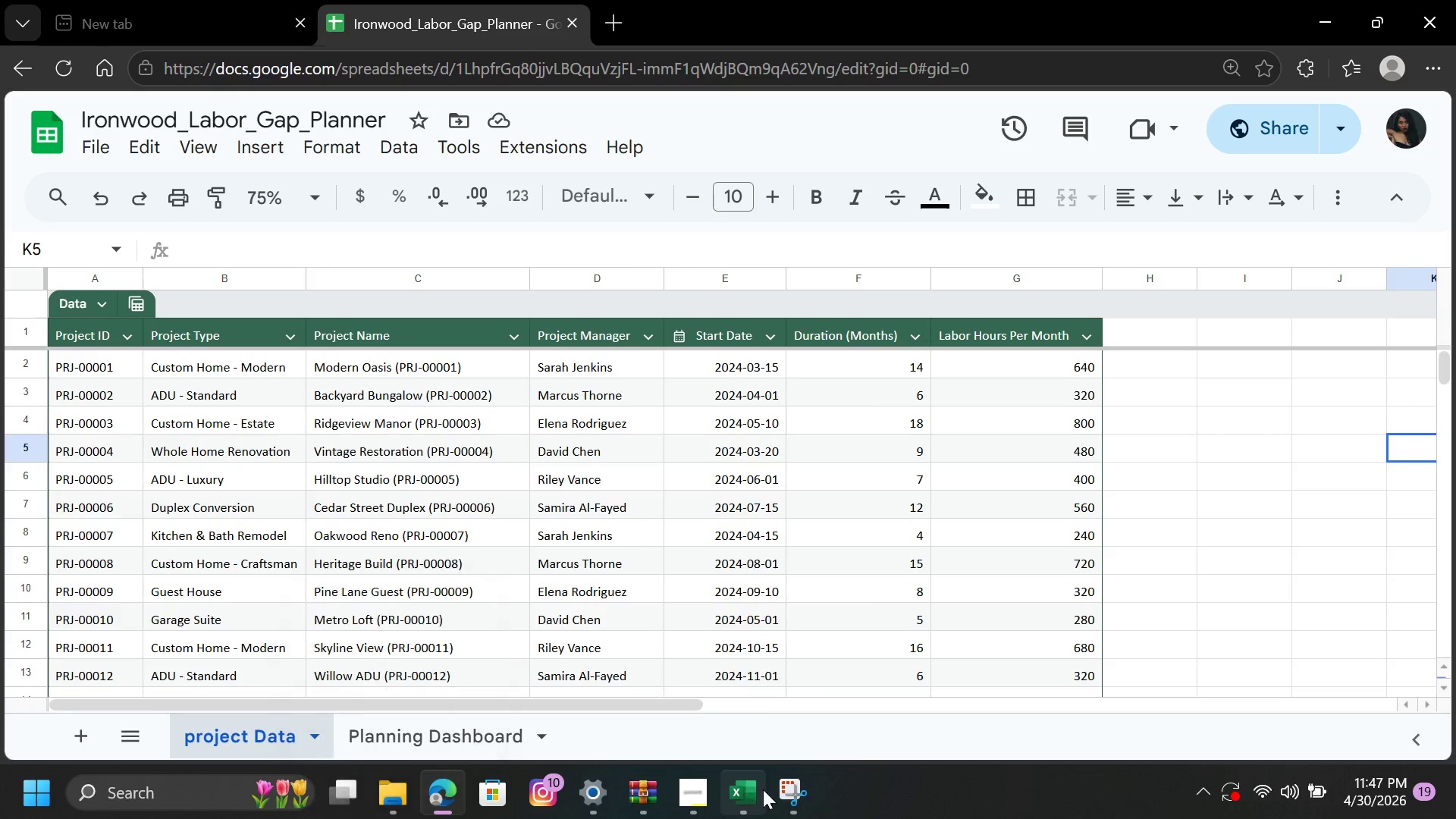 
left_click([780, 798])
 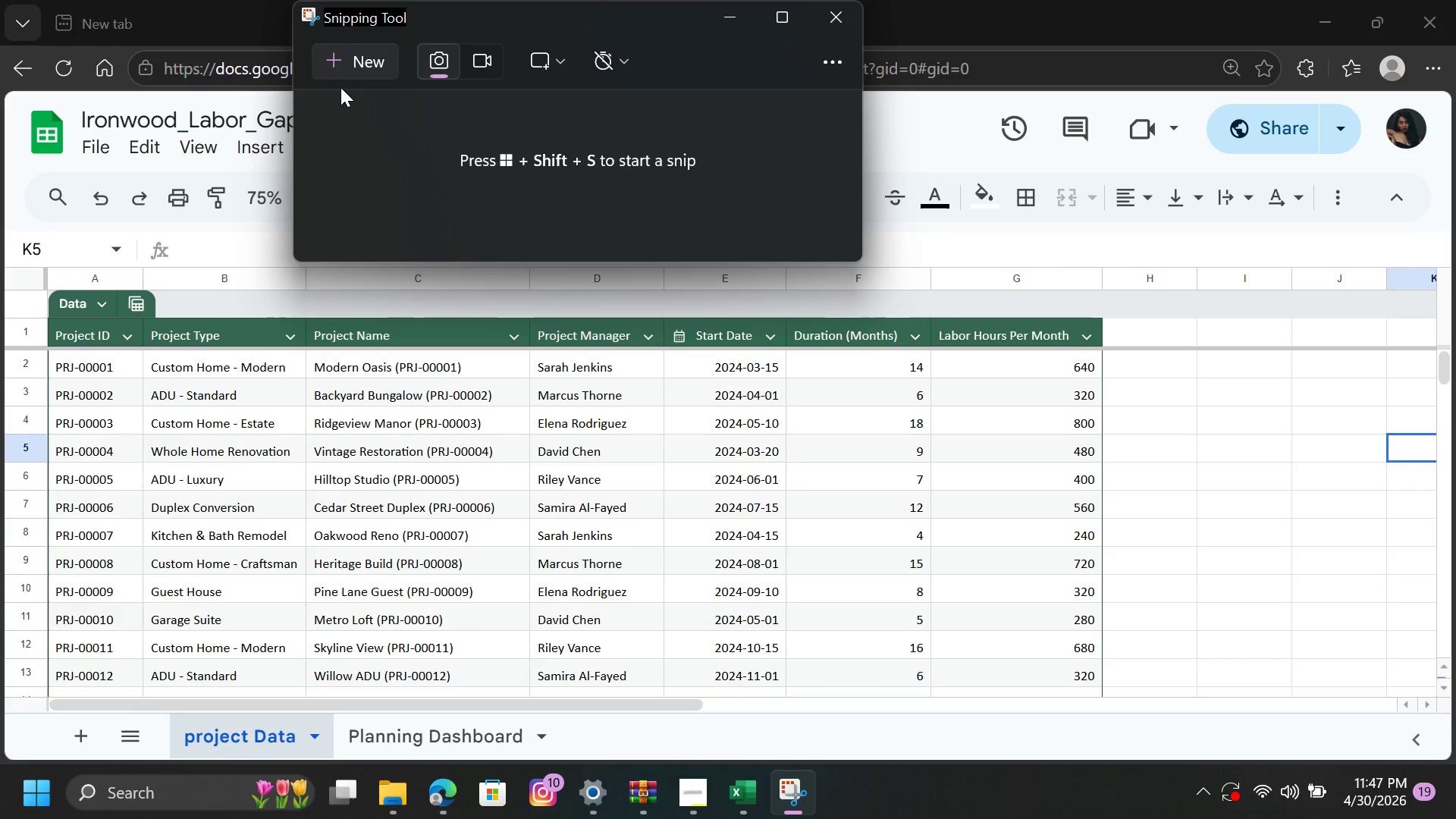 
left_click([353, 71])
 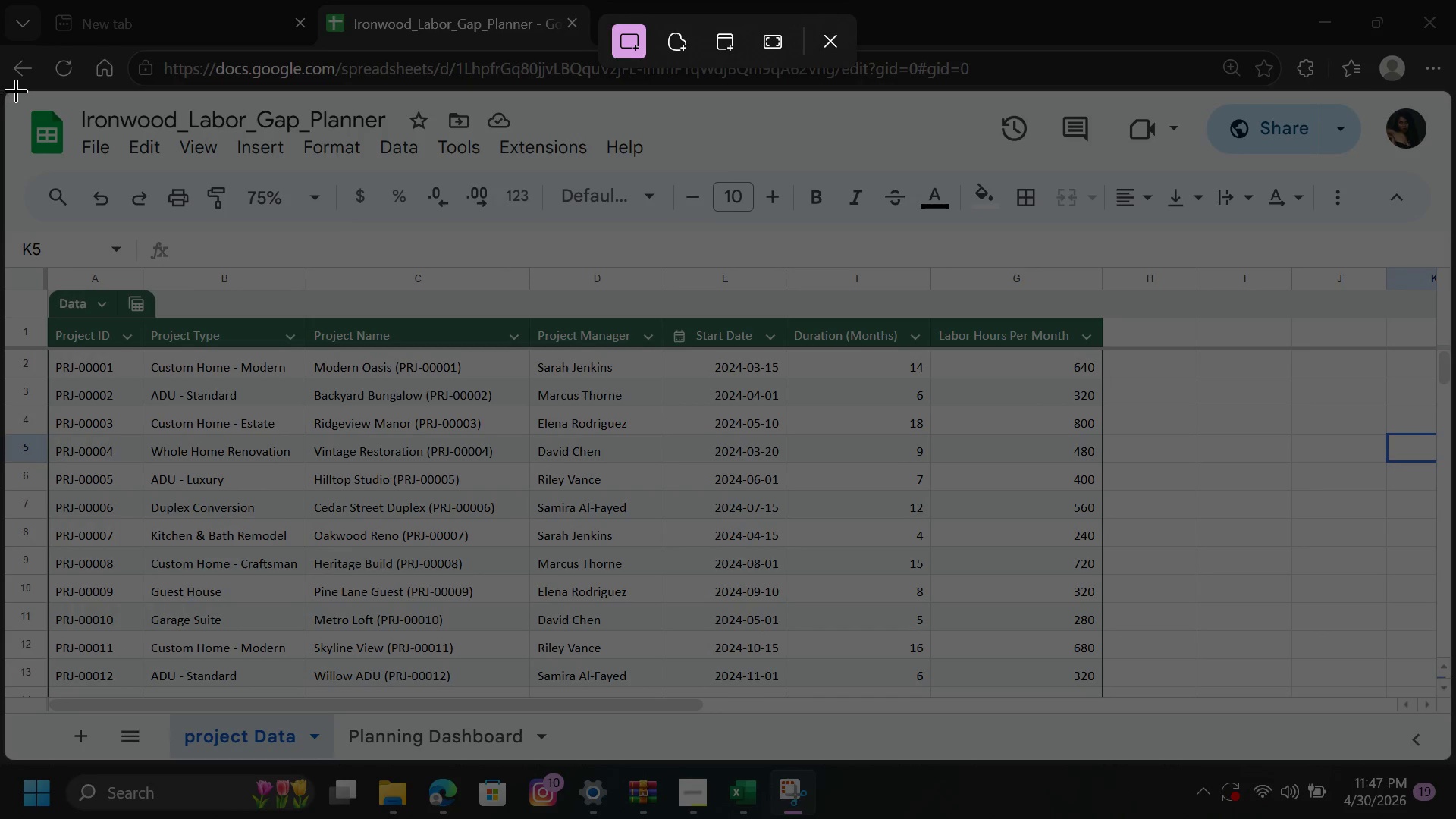 
left_click_drag(start_coordinate=[20, 89], to_coordinate=[1445, 811])
 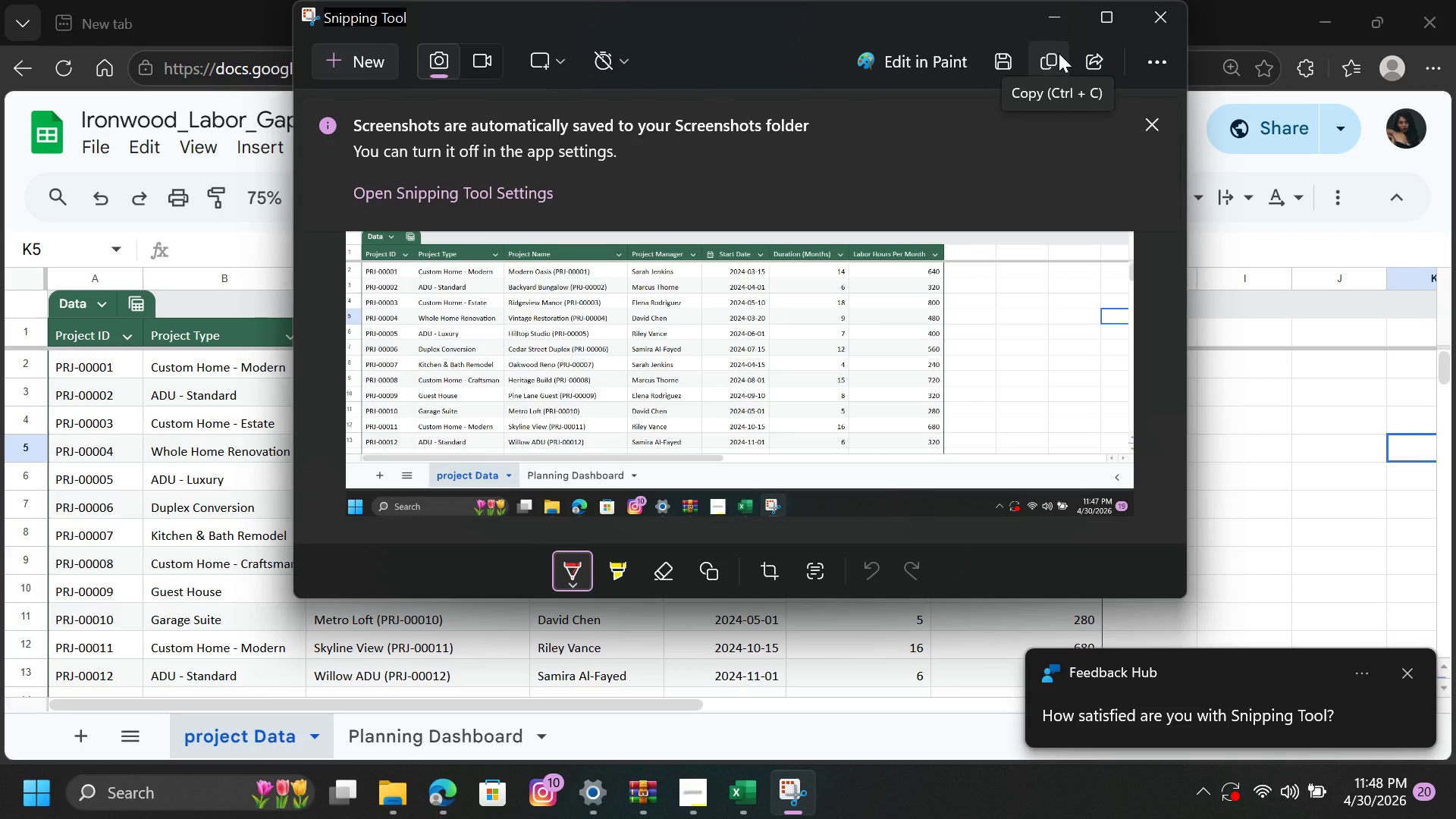 
wait(7.98)
 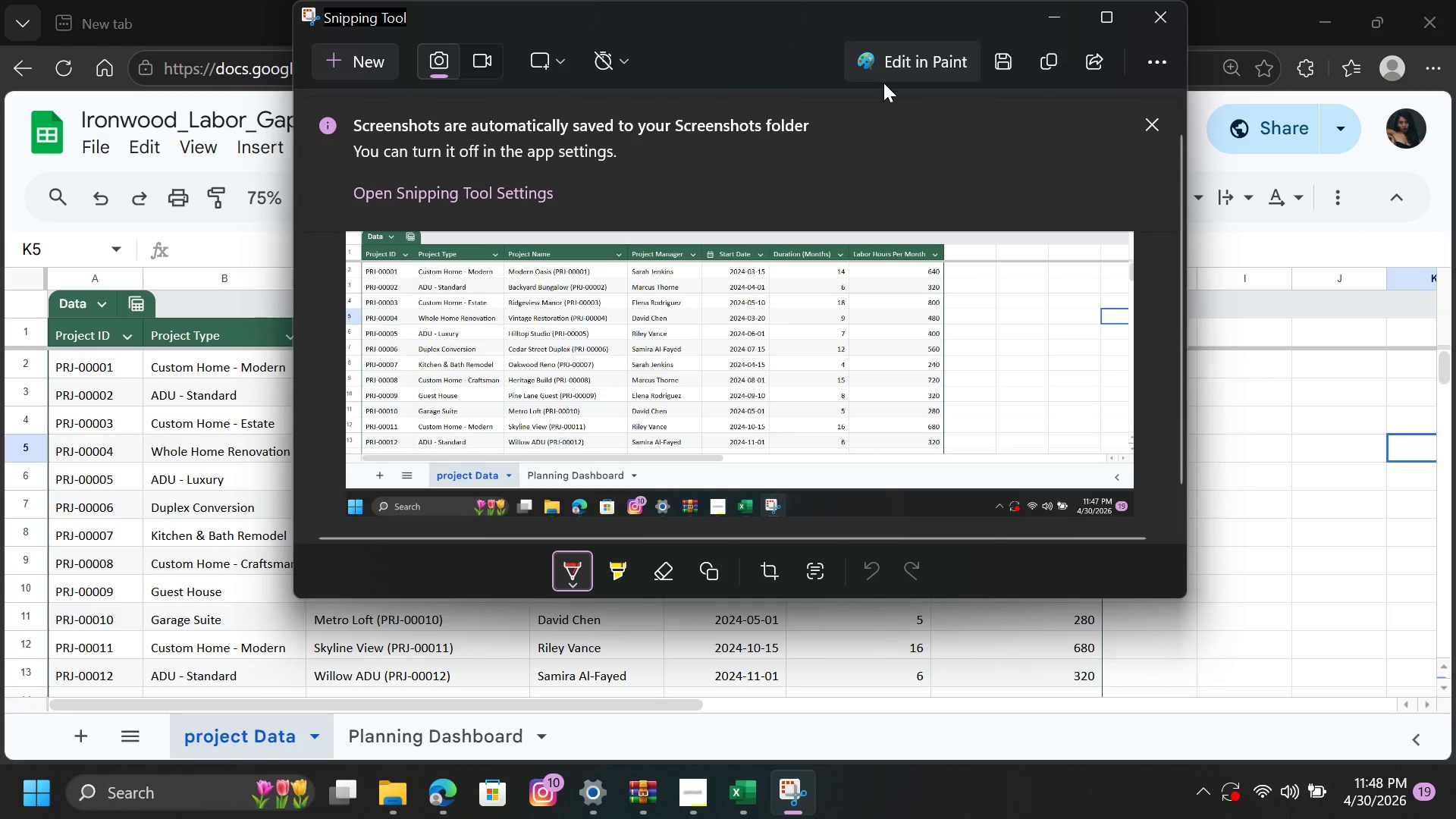 
left_click([1002, 64])
 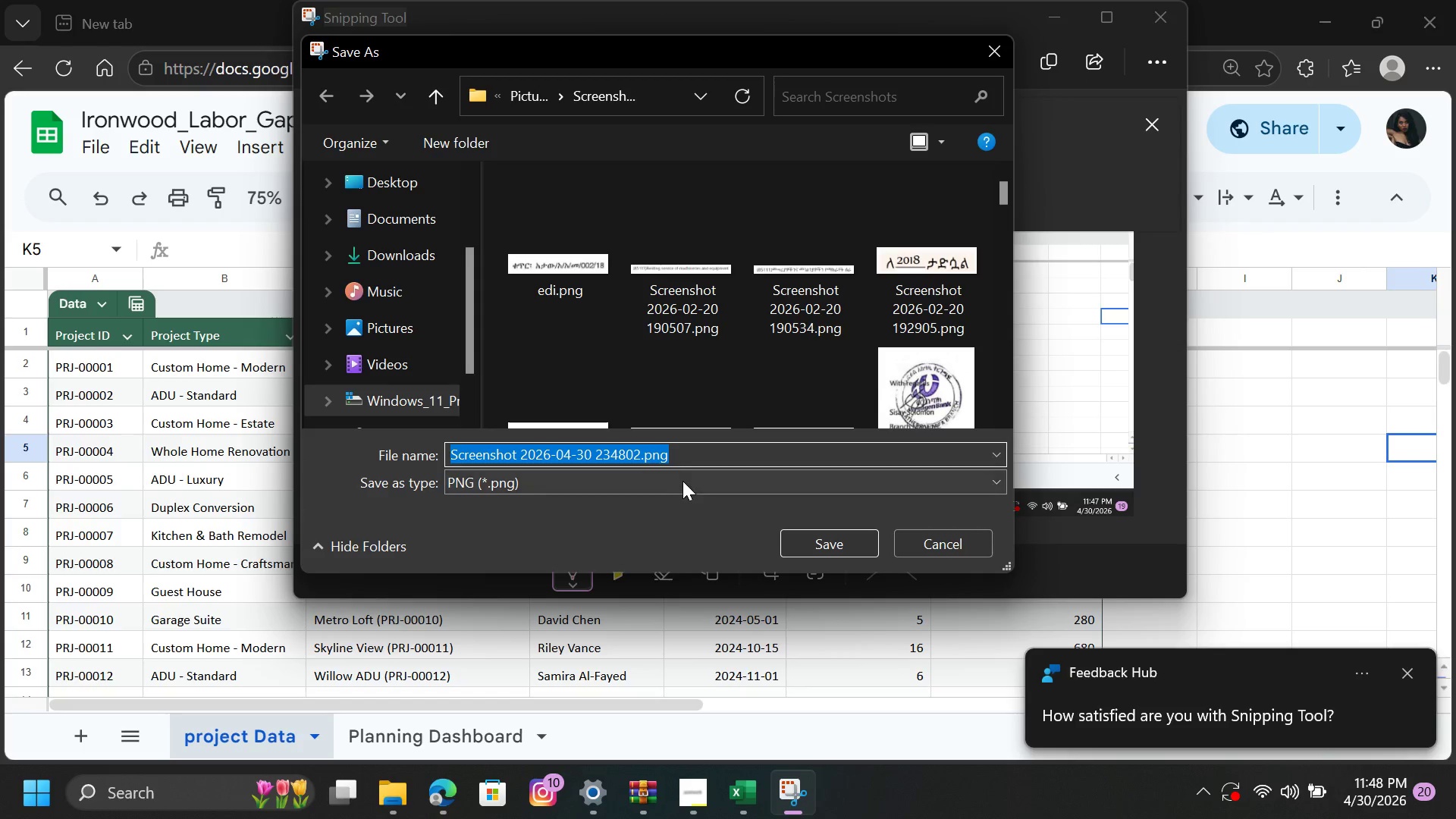 
wait(5.47)
 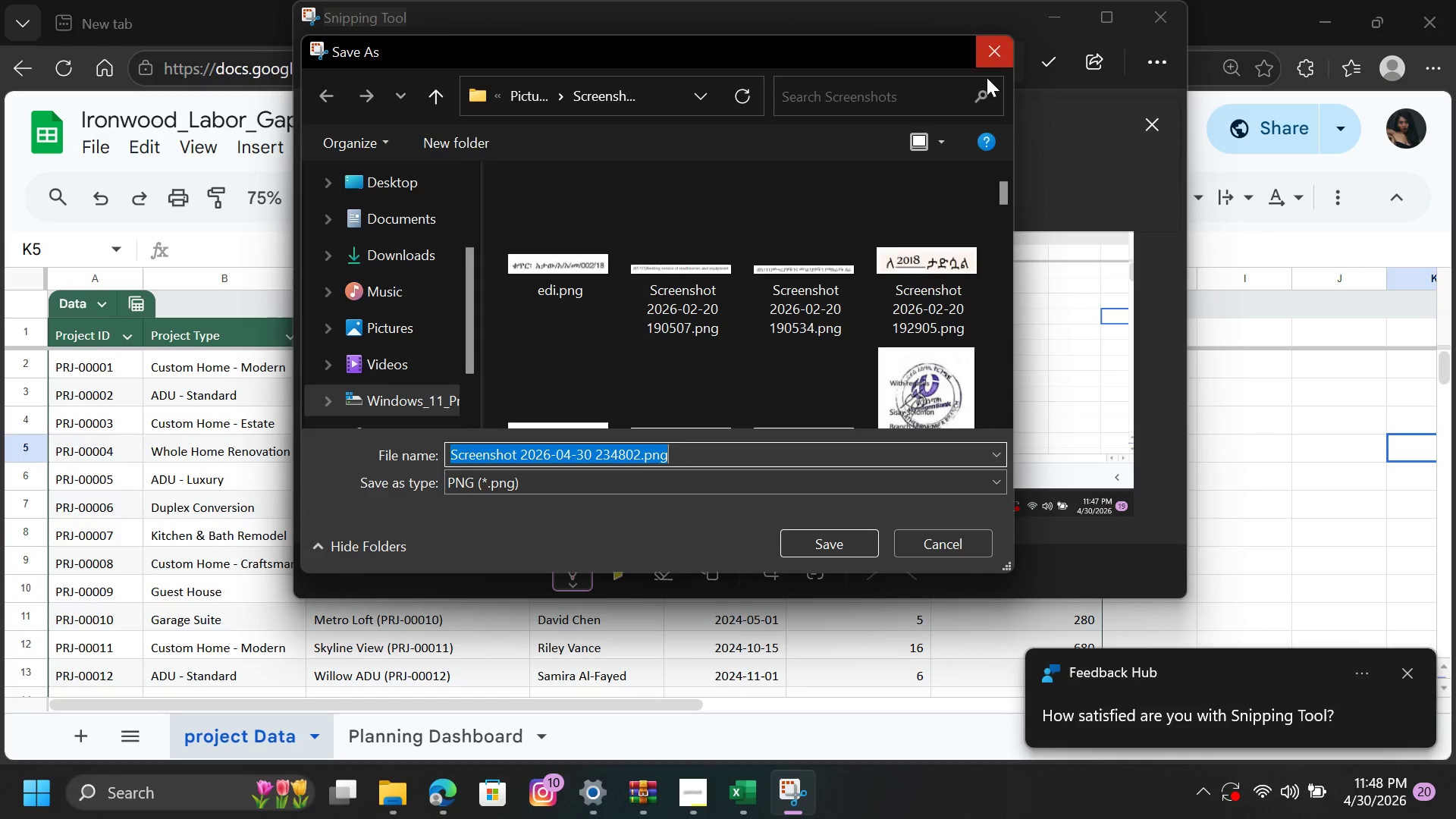 
left_click([679, 453])
 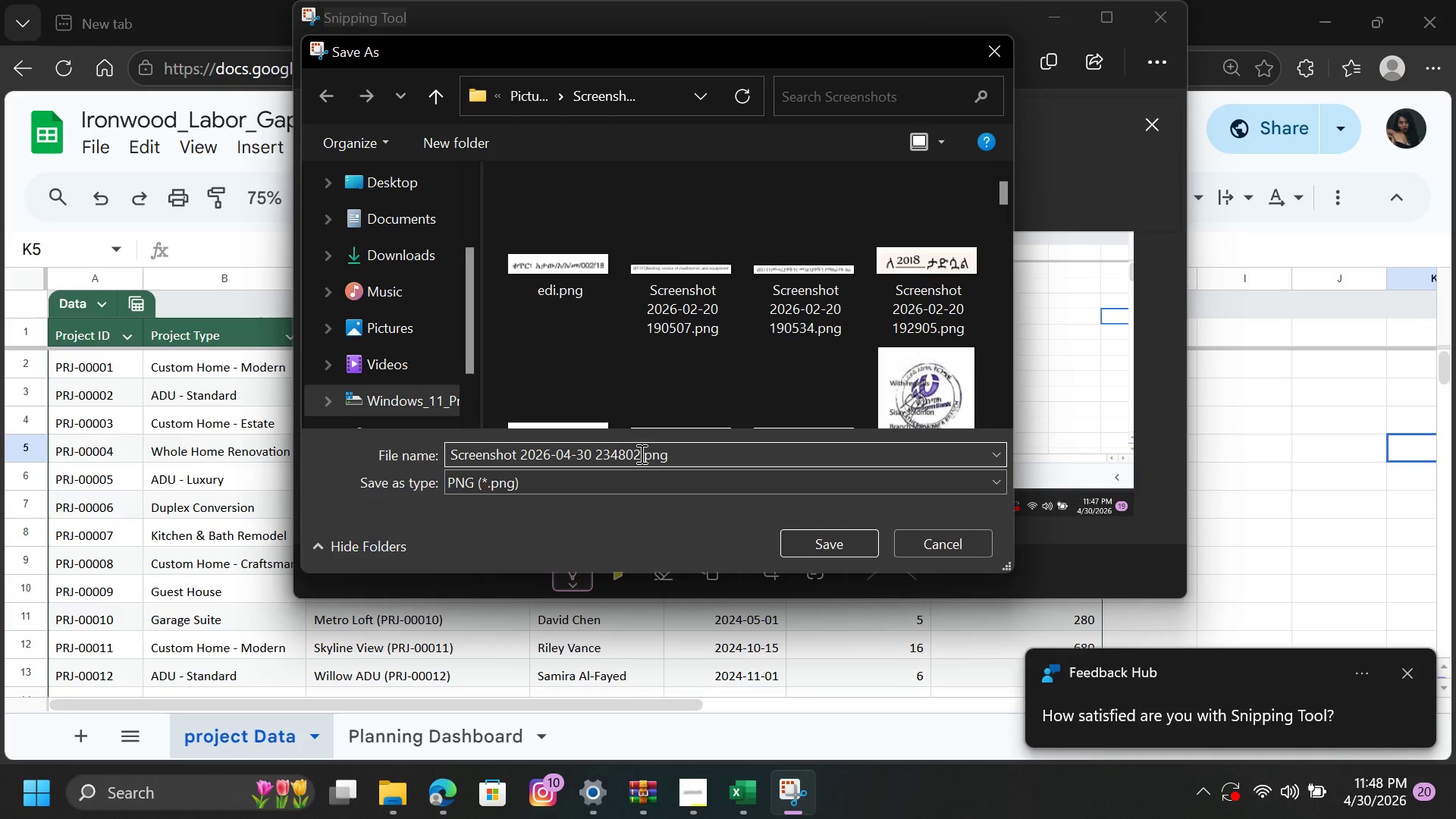 
wait(6.0)
 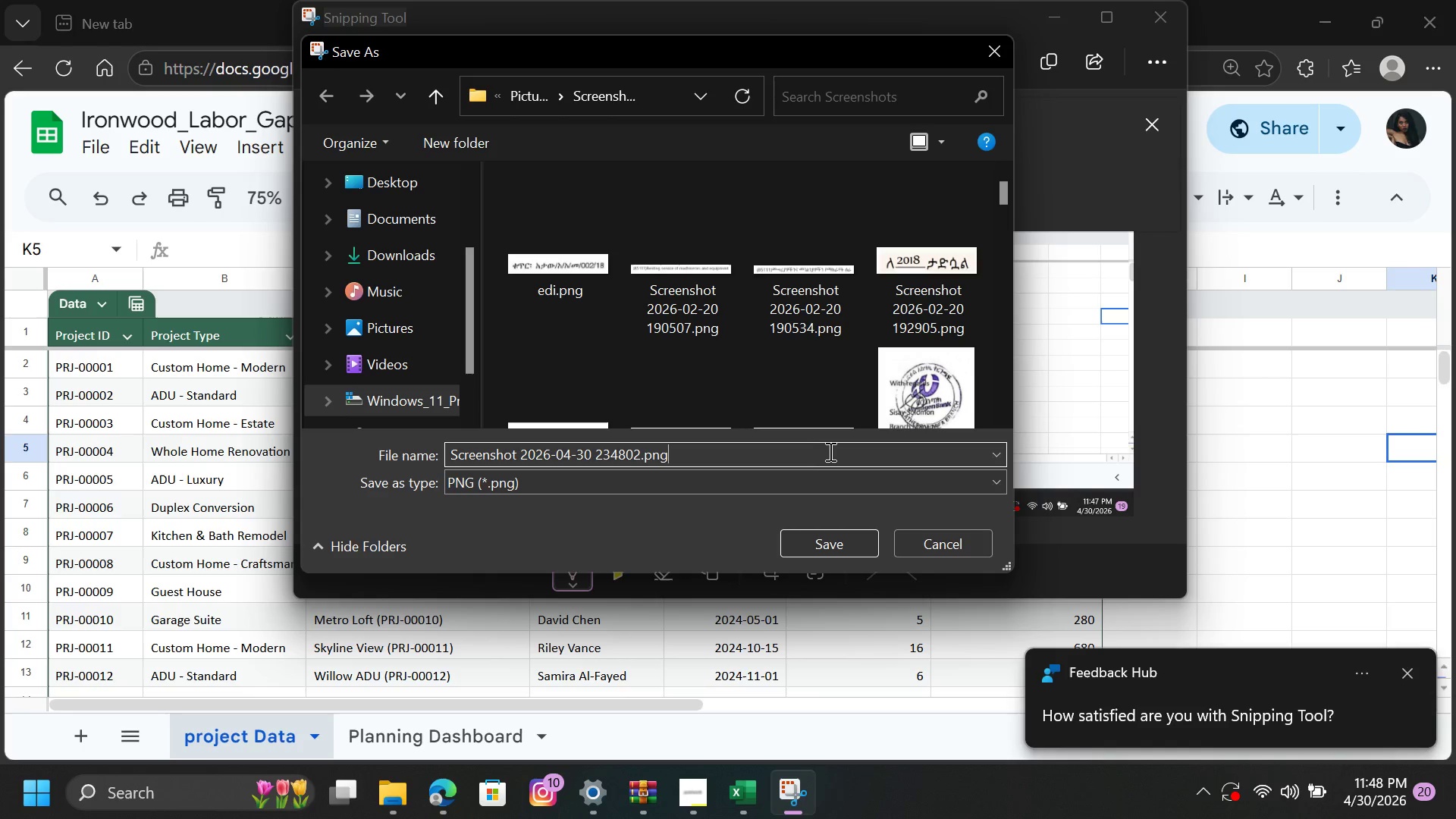 
key(Backspace)
 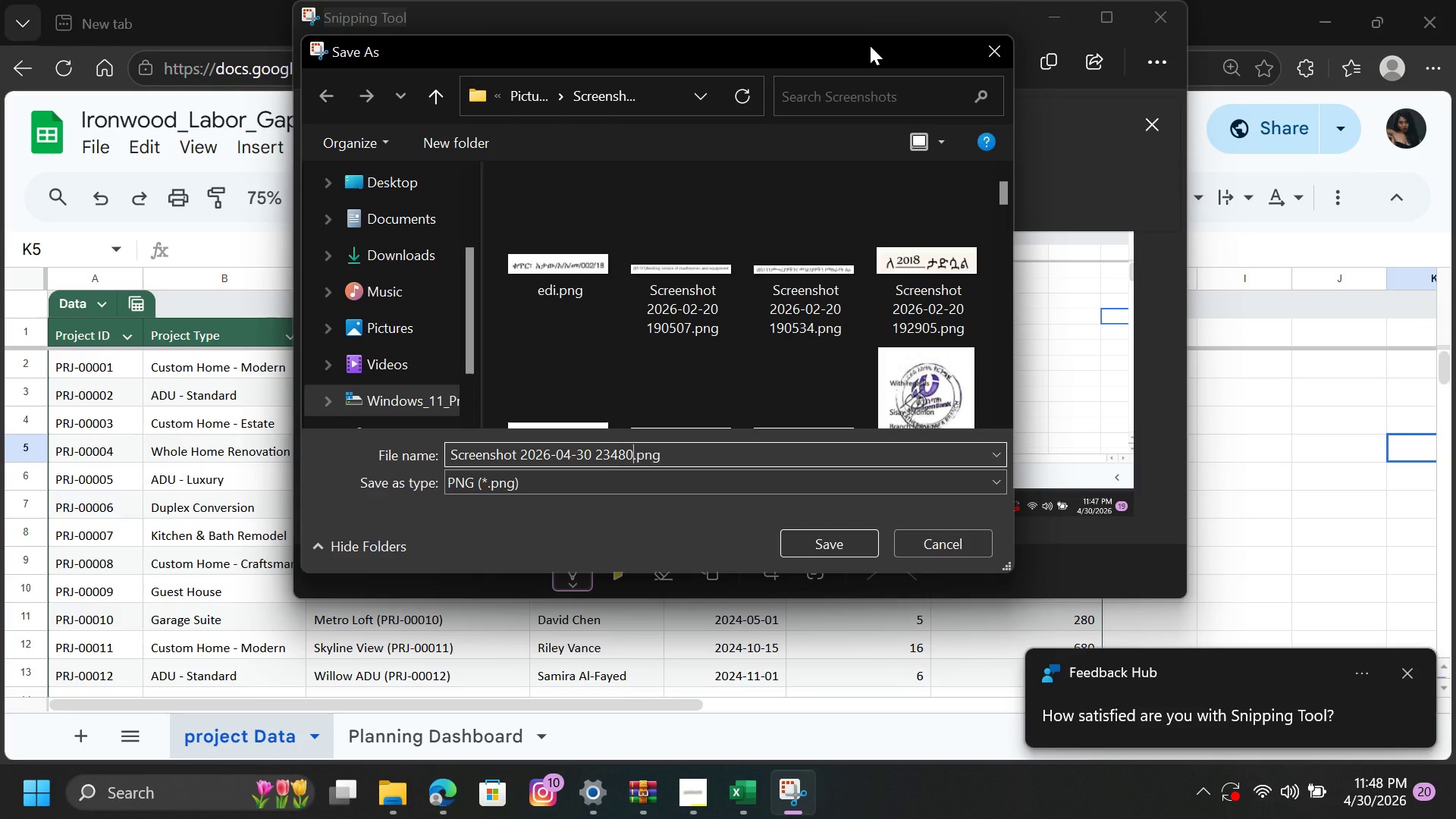 
key(Backspace)
 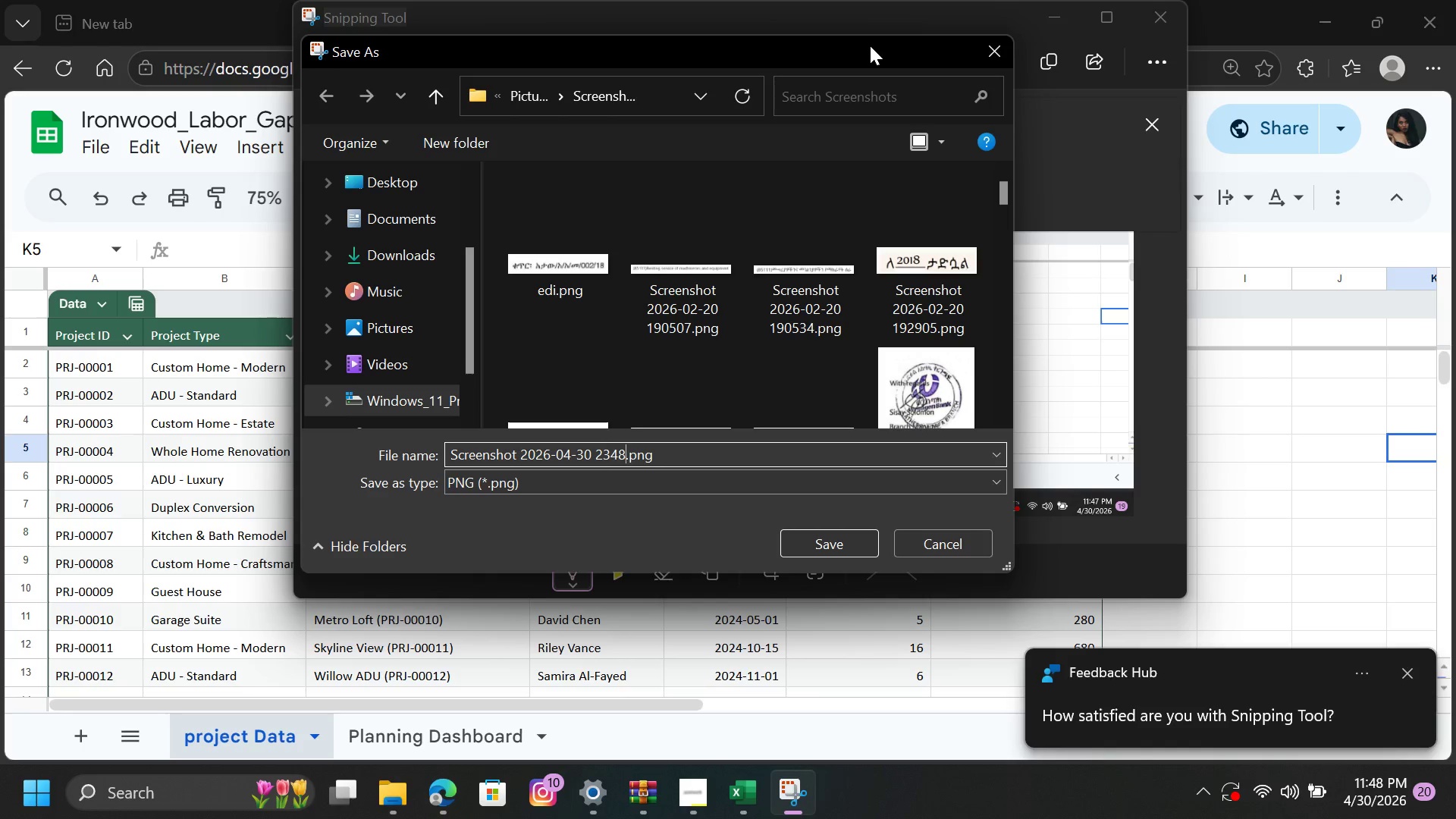 
key(Backspace)
 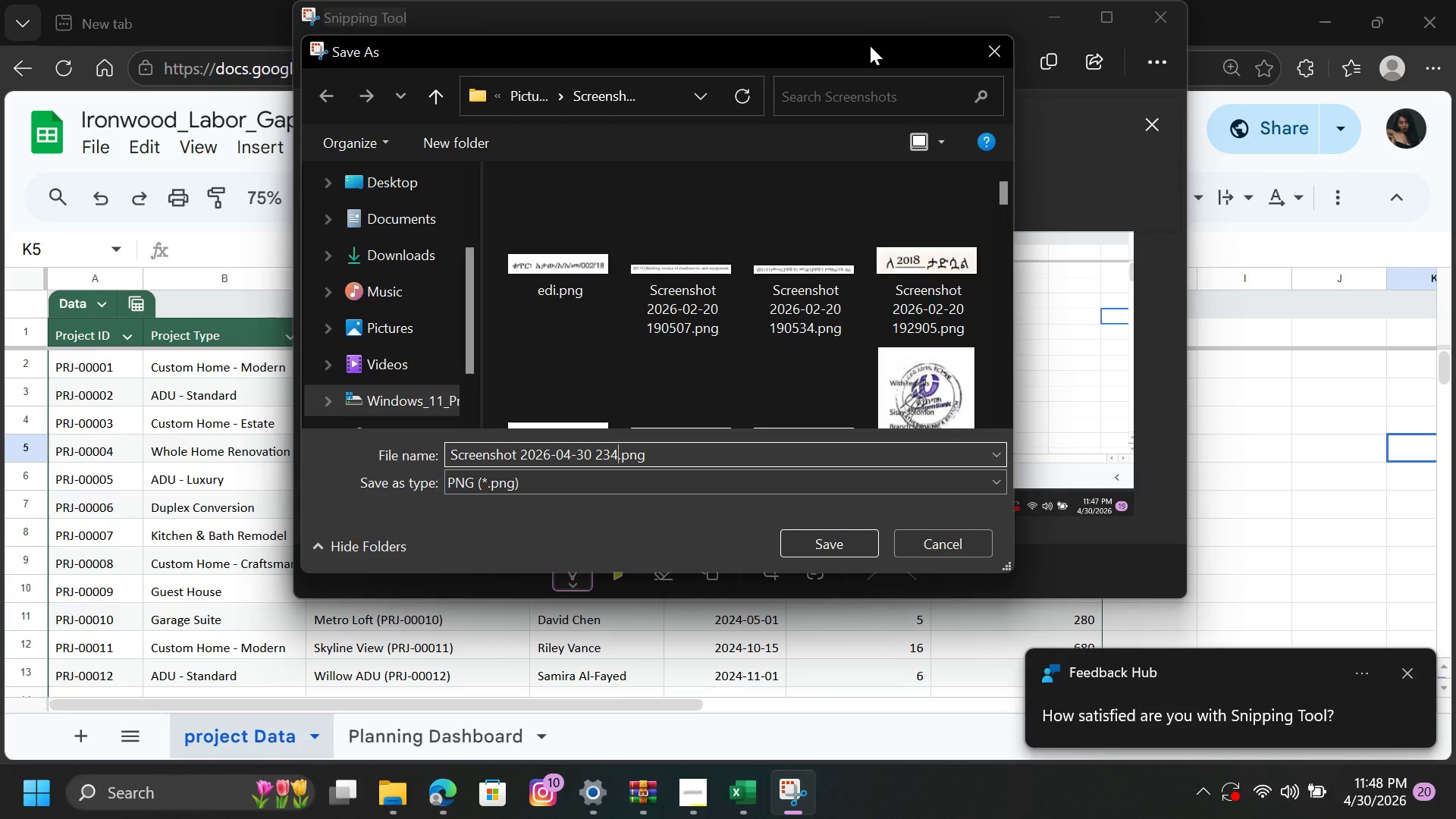 
key(Backspace)
 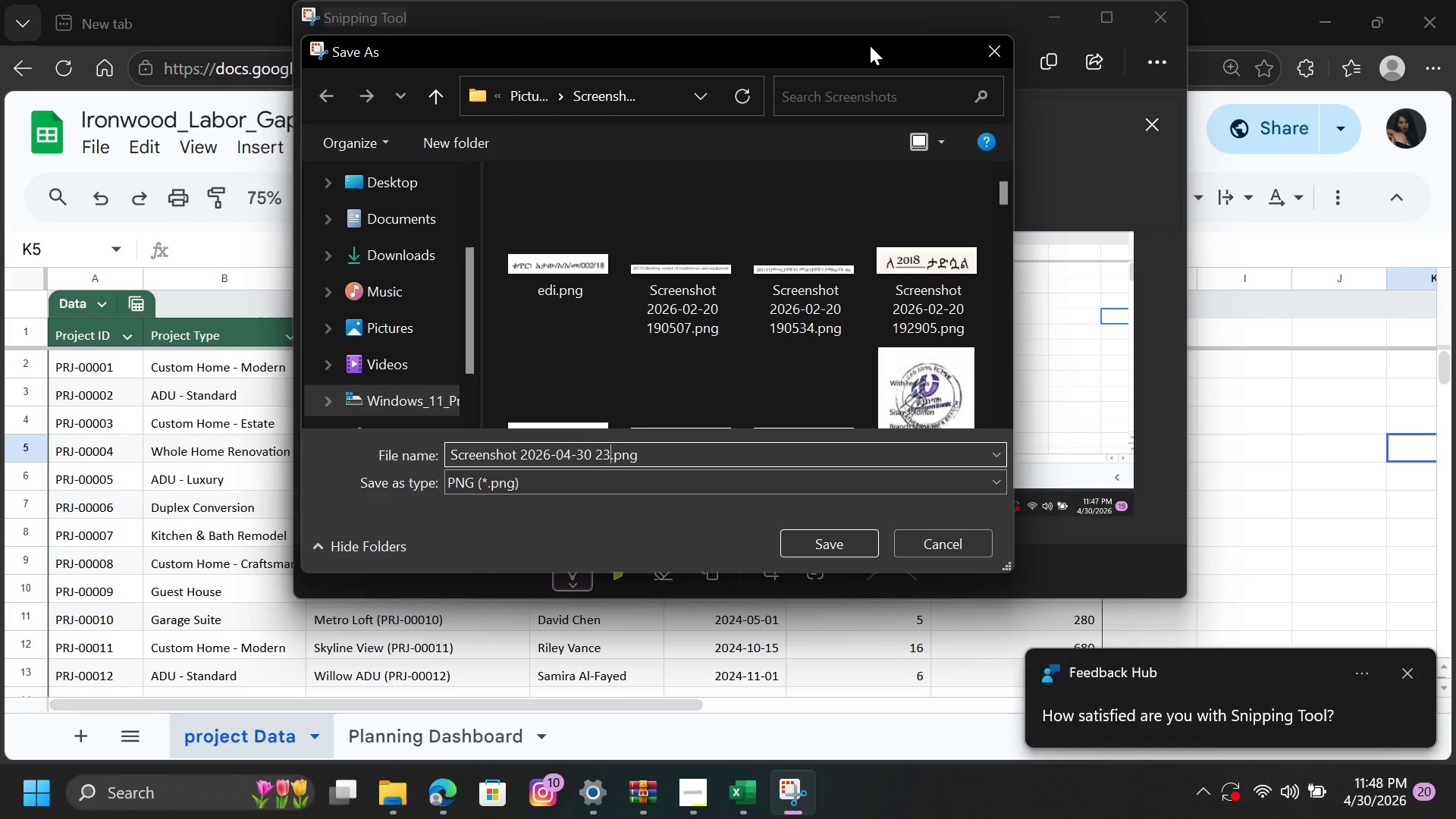 
key(Backspace)
 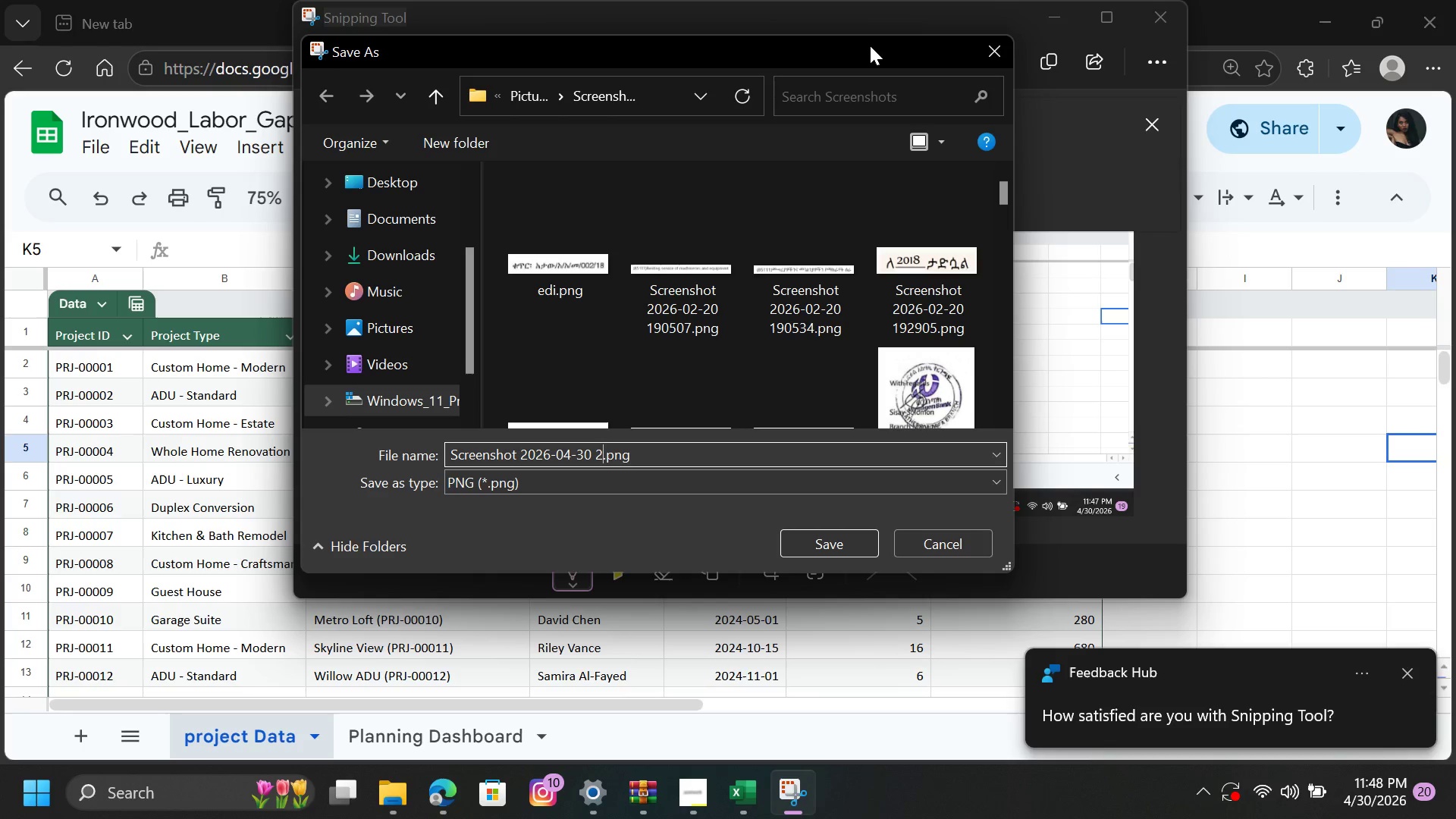 
key(Backspace)
 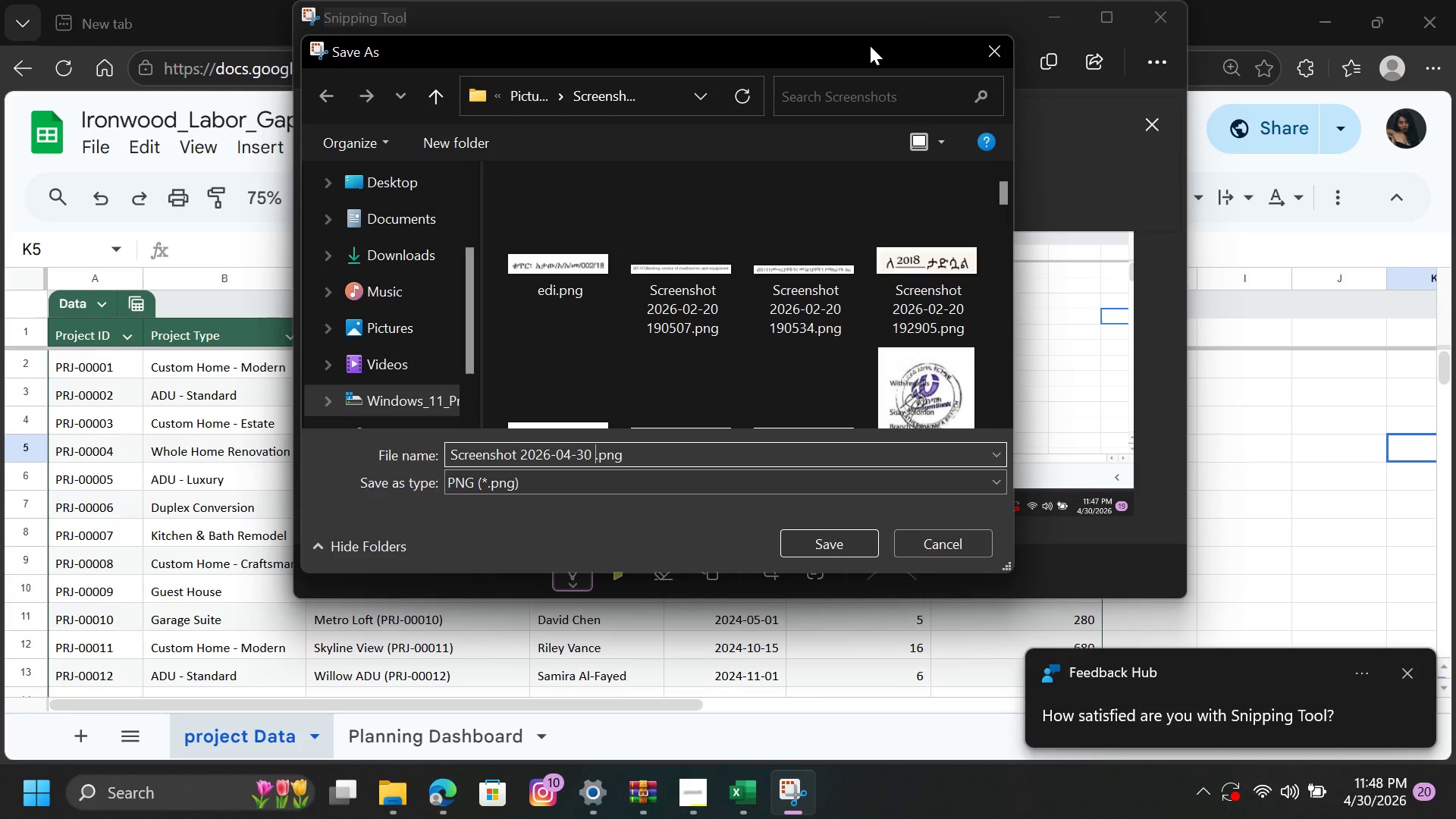 
key(Backspace)
 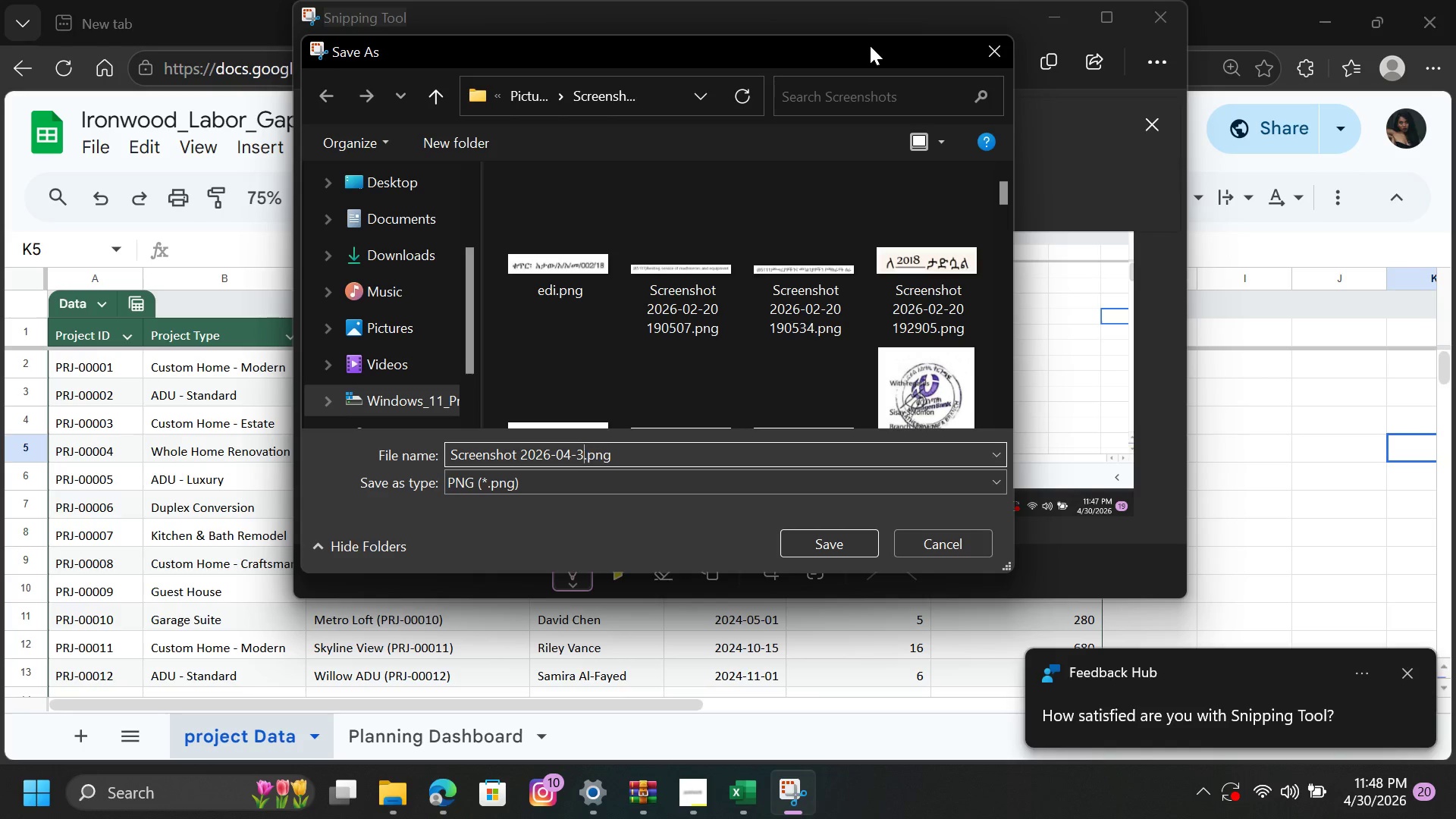 
key(Backspace)
 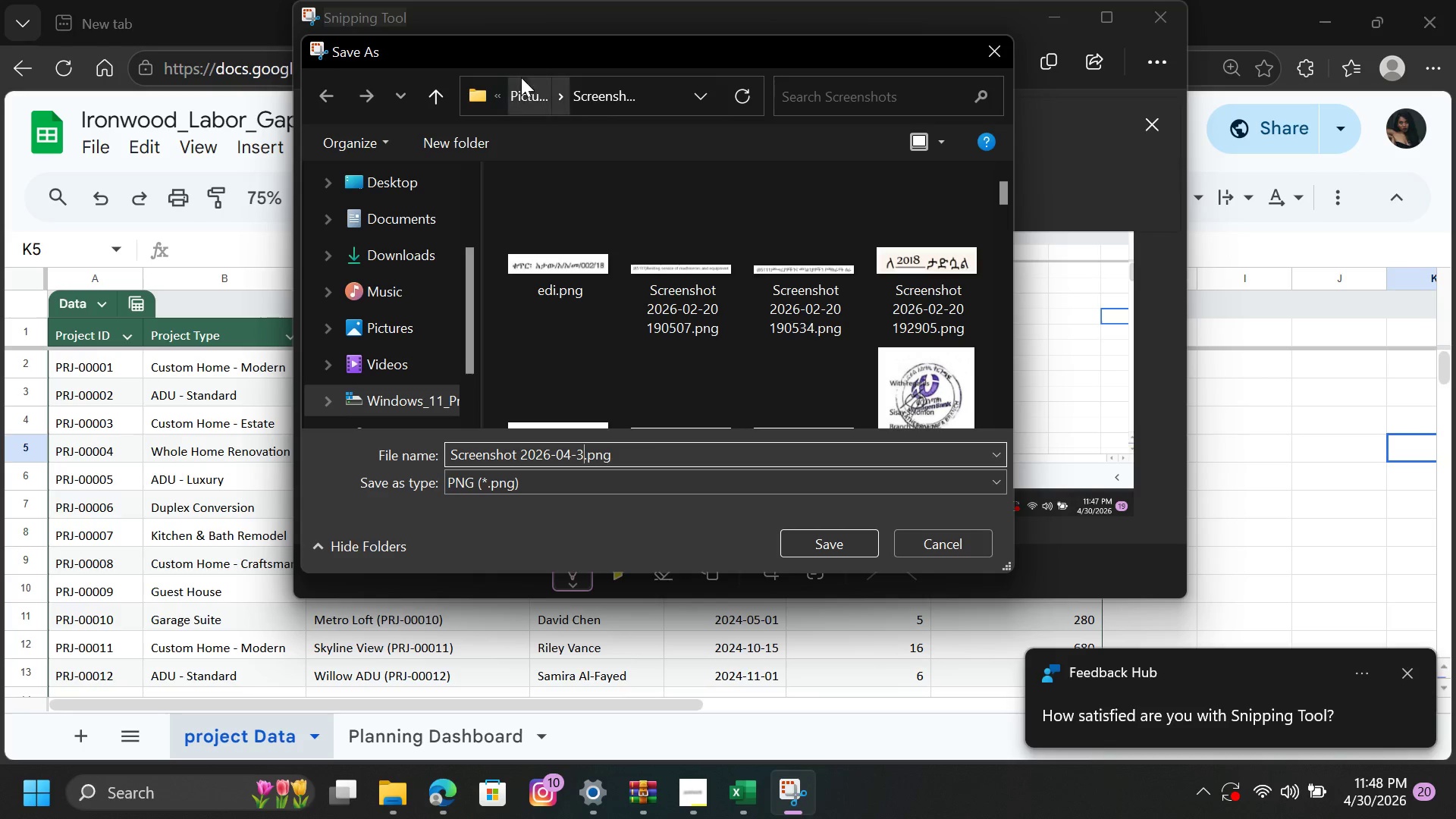 
left_click([514, 99])
 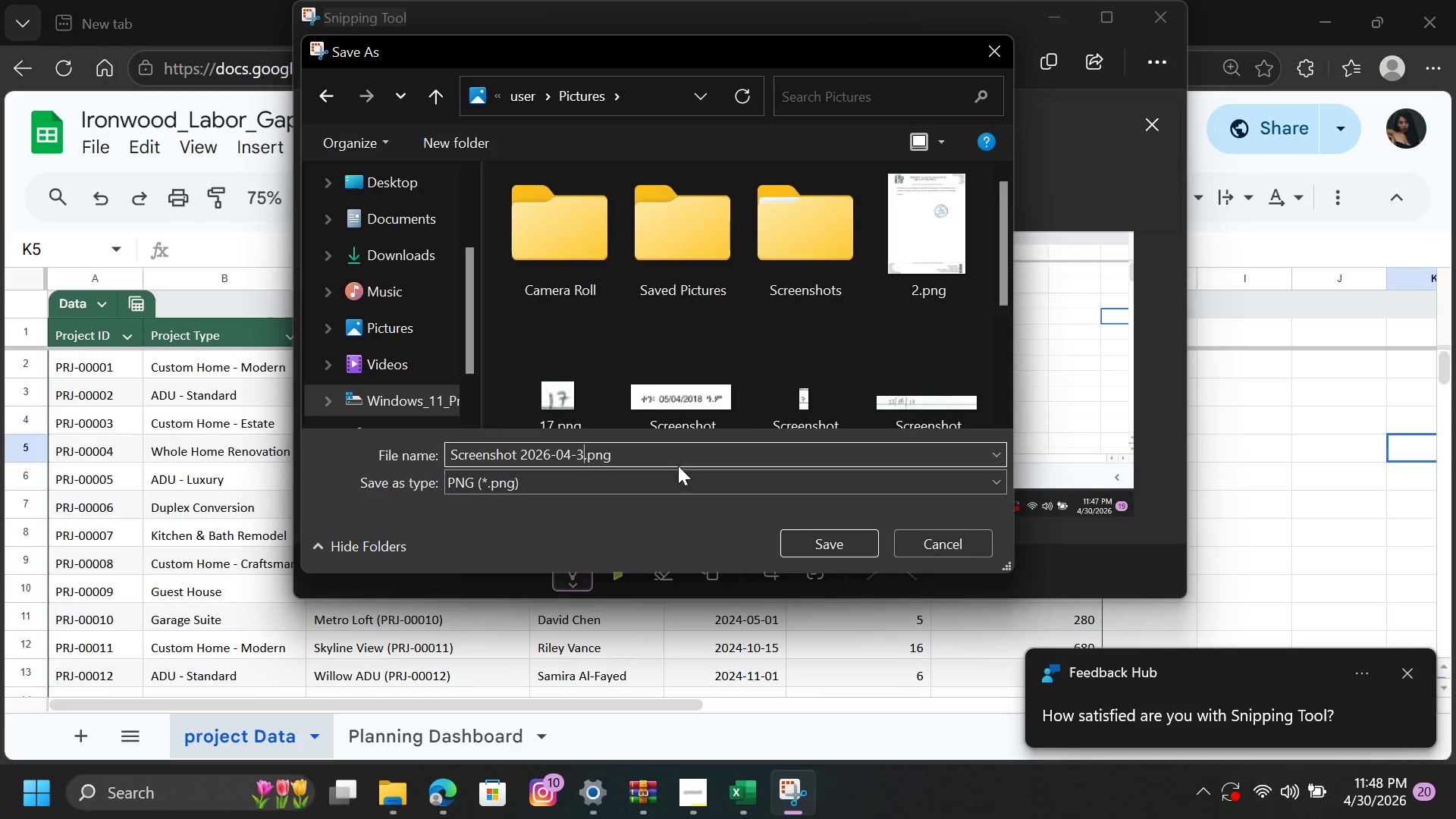 
key(Backspace)
key(Backspace)
key(Backspace)
key(Backspace)
key(Backspace)
key(Backspace)
key(Backspace)
key(Backspace)
key(Backspace)
type(1 for ironwood)
 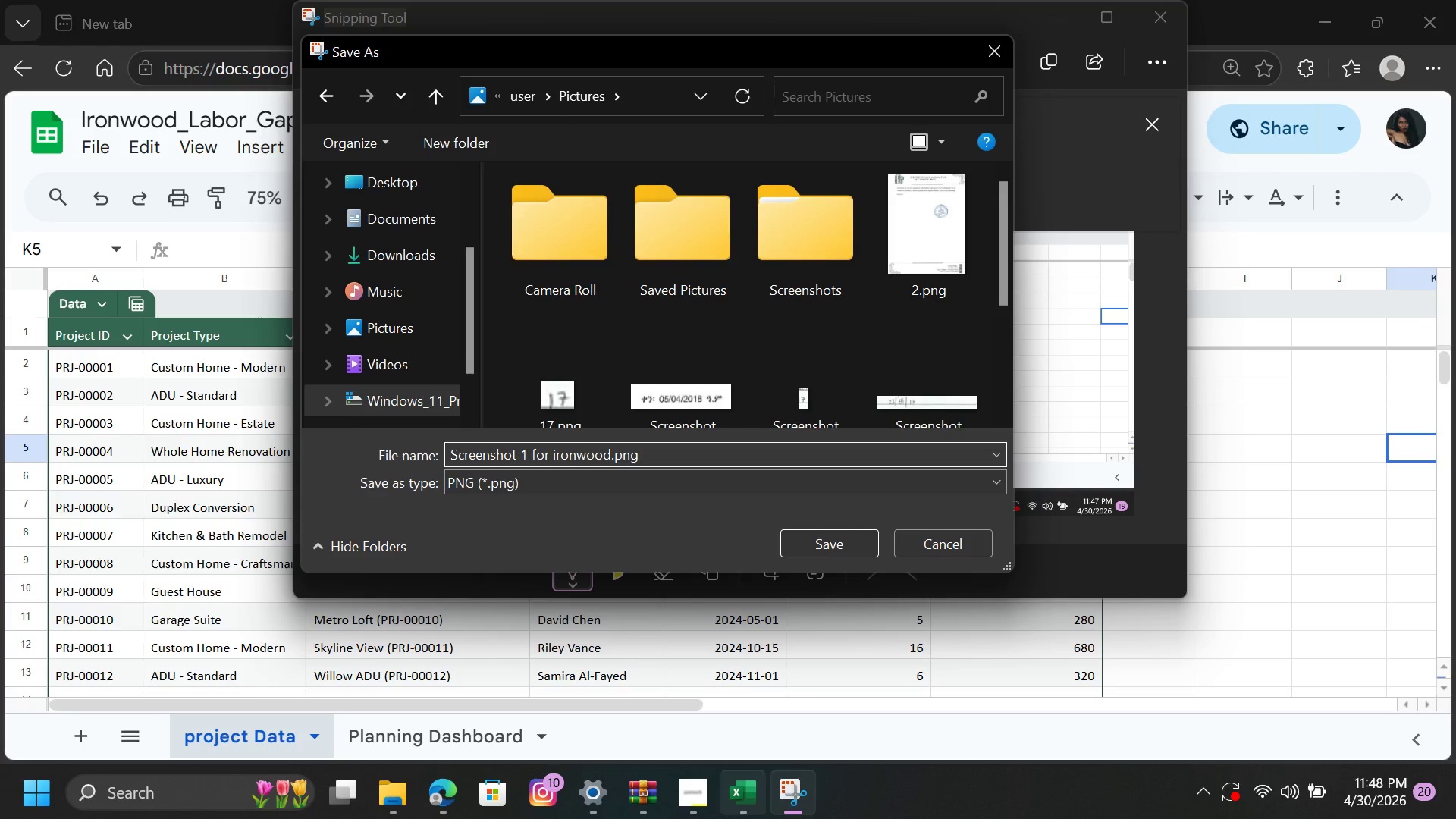 
left_click_drag(start_coordinate=[700, 812], to_coordinate=[623, 529])
 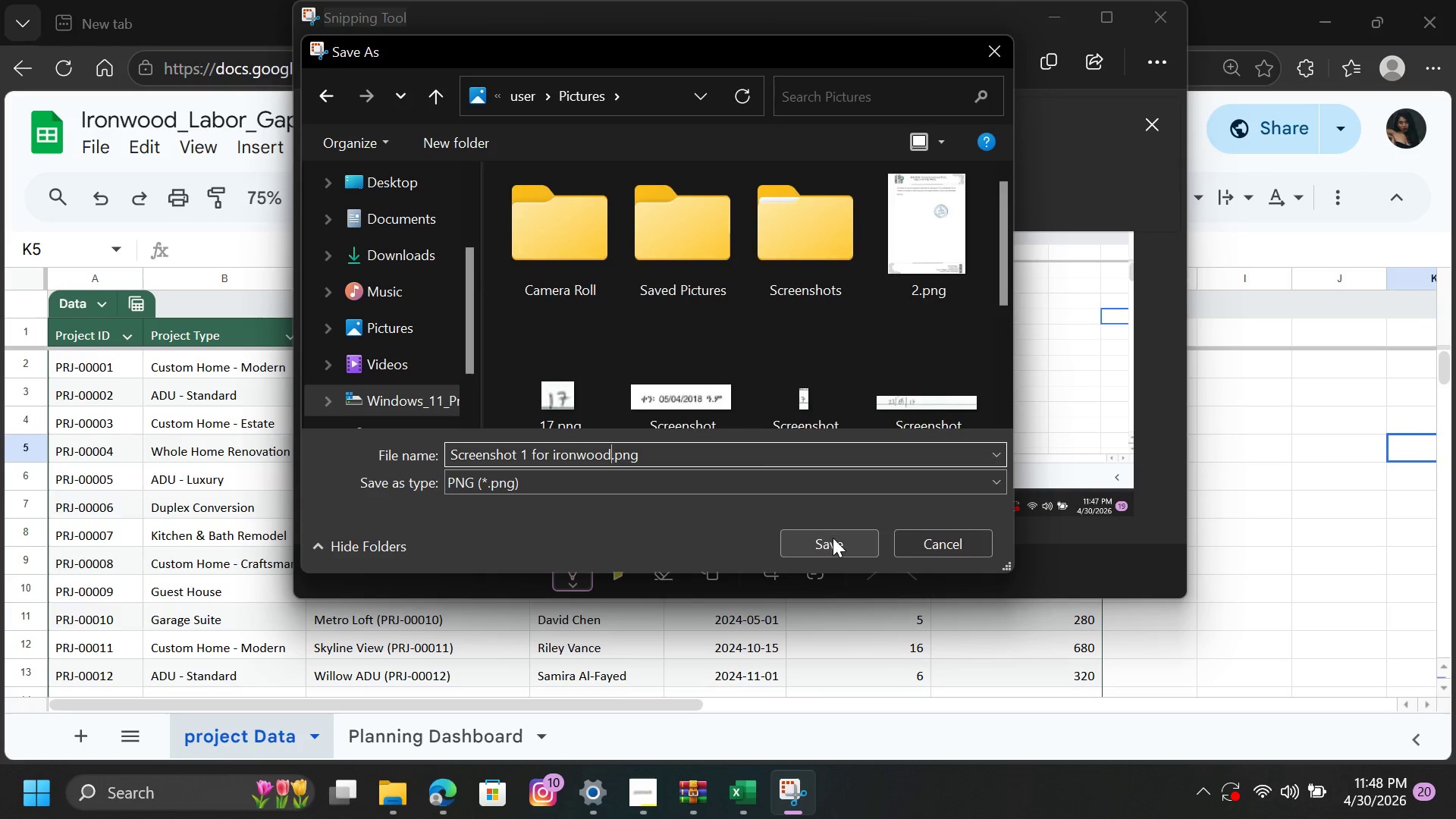 
left_click_drag(start_coordinate=[840, 547], to_coordinate=[838, 551])
 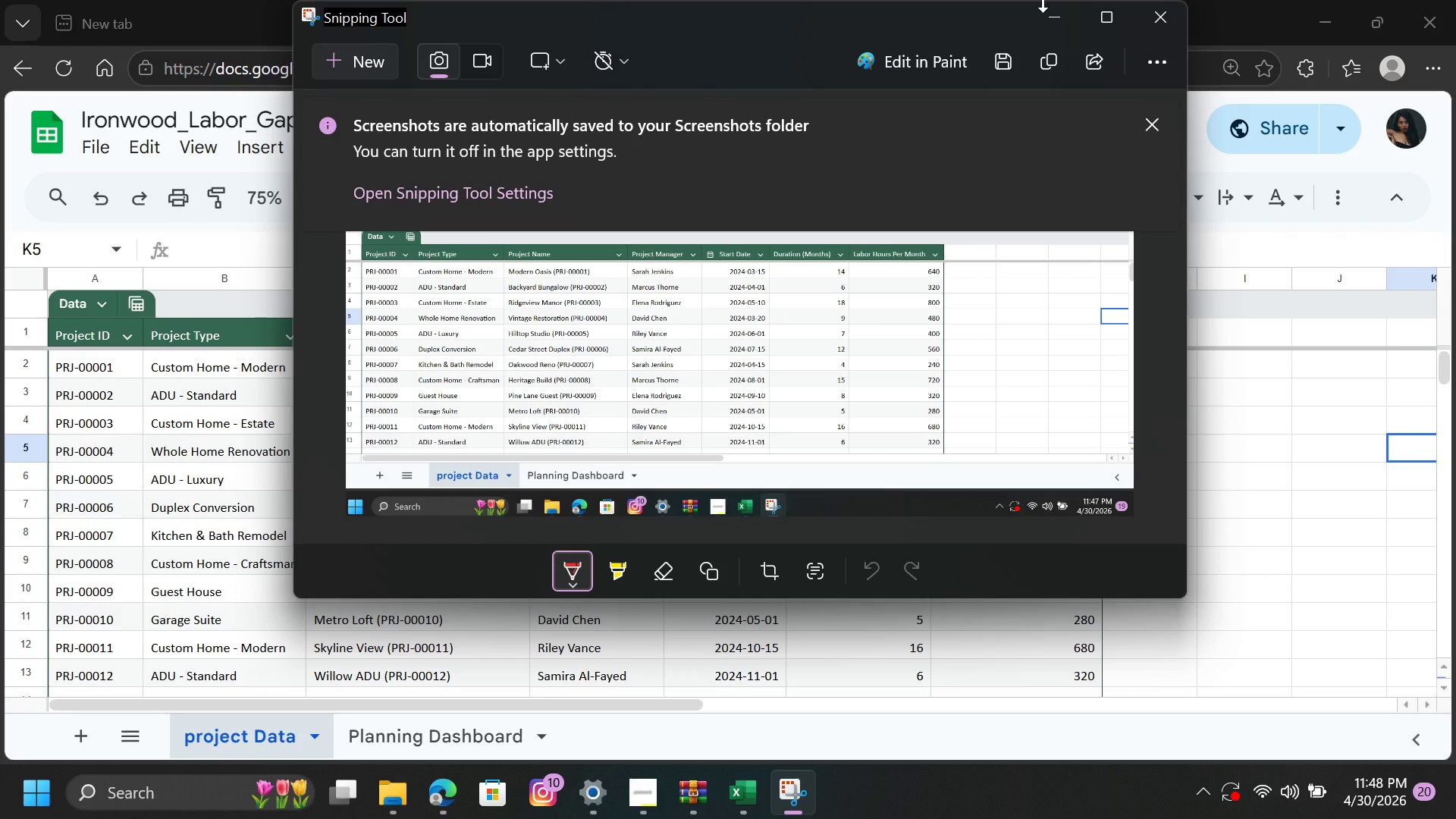 
wait(11.78)
 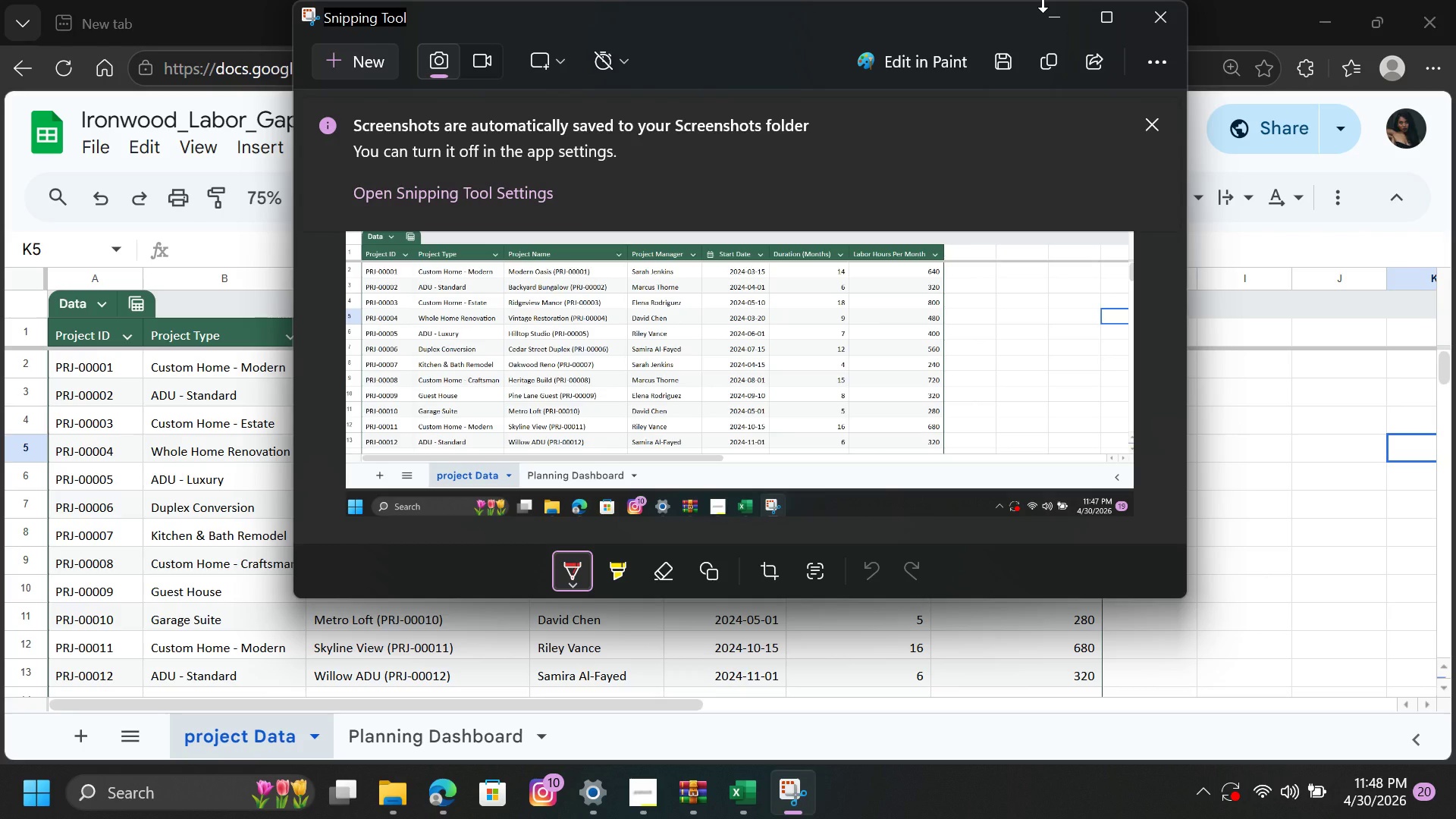 
left_click([1050, 5])
 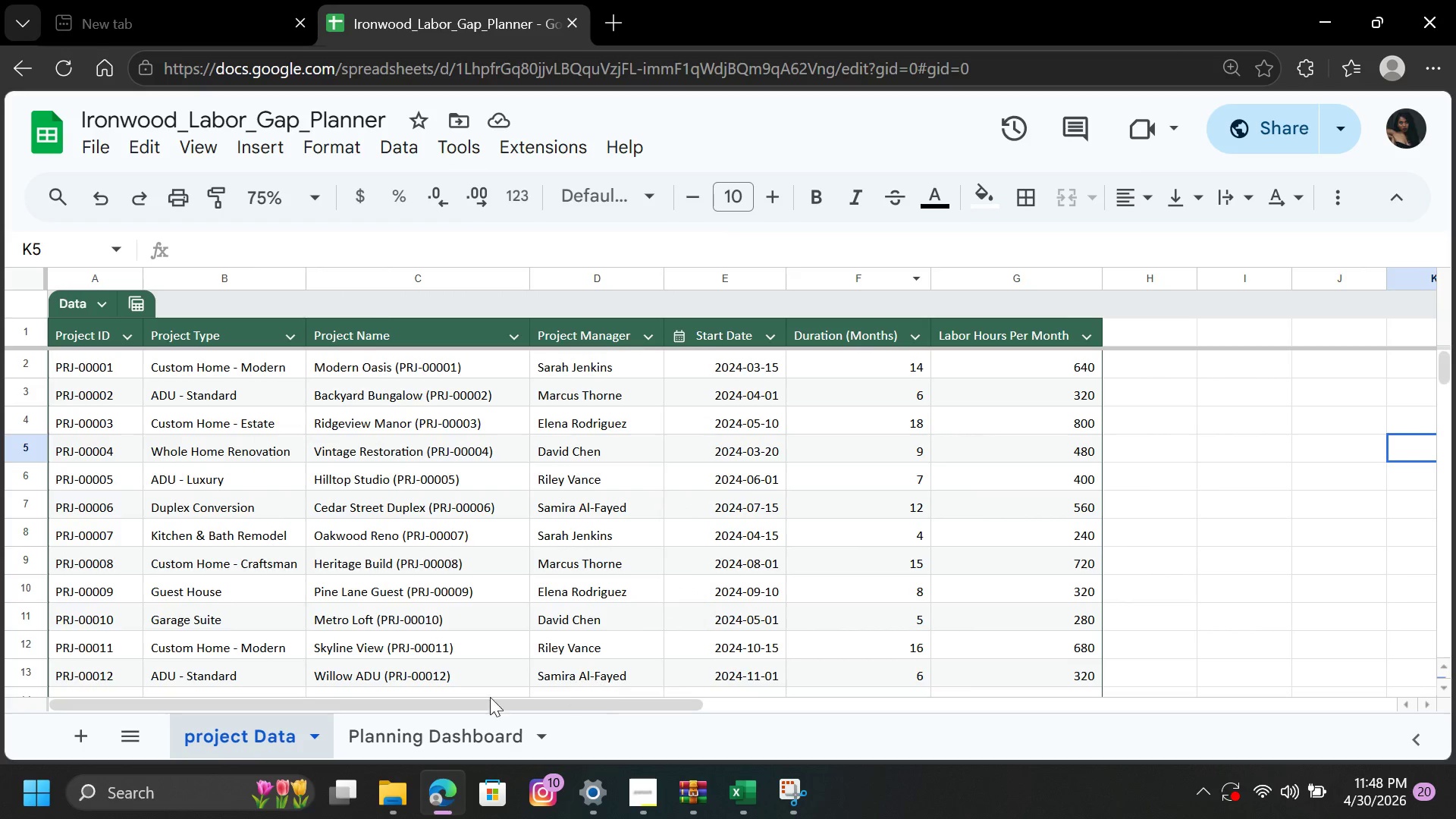 
left_click([463, 737])
 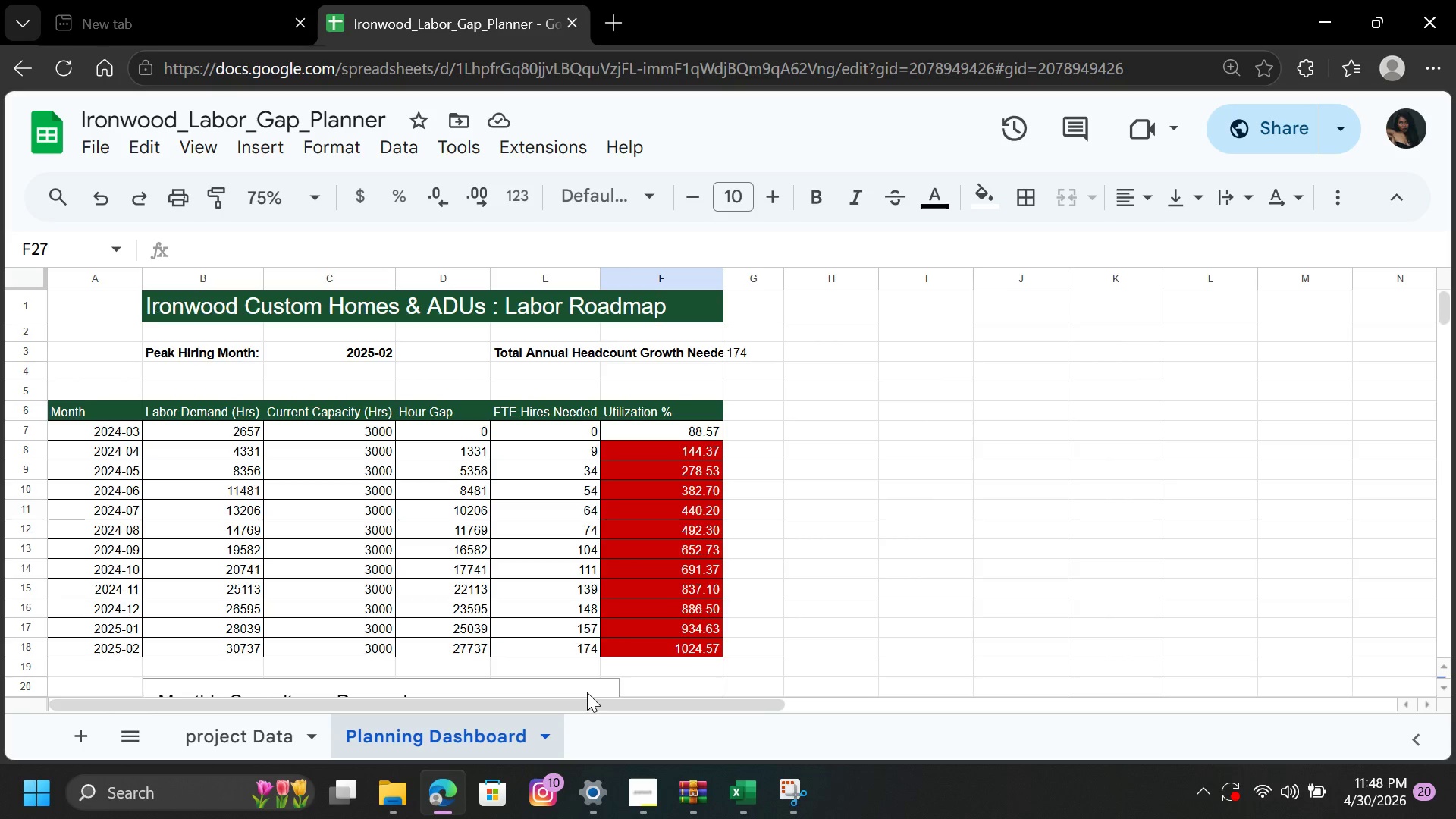 
left_click_drag(start_coordinate=[588, 708], to_coordinate=[472, 717])
 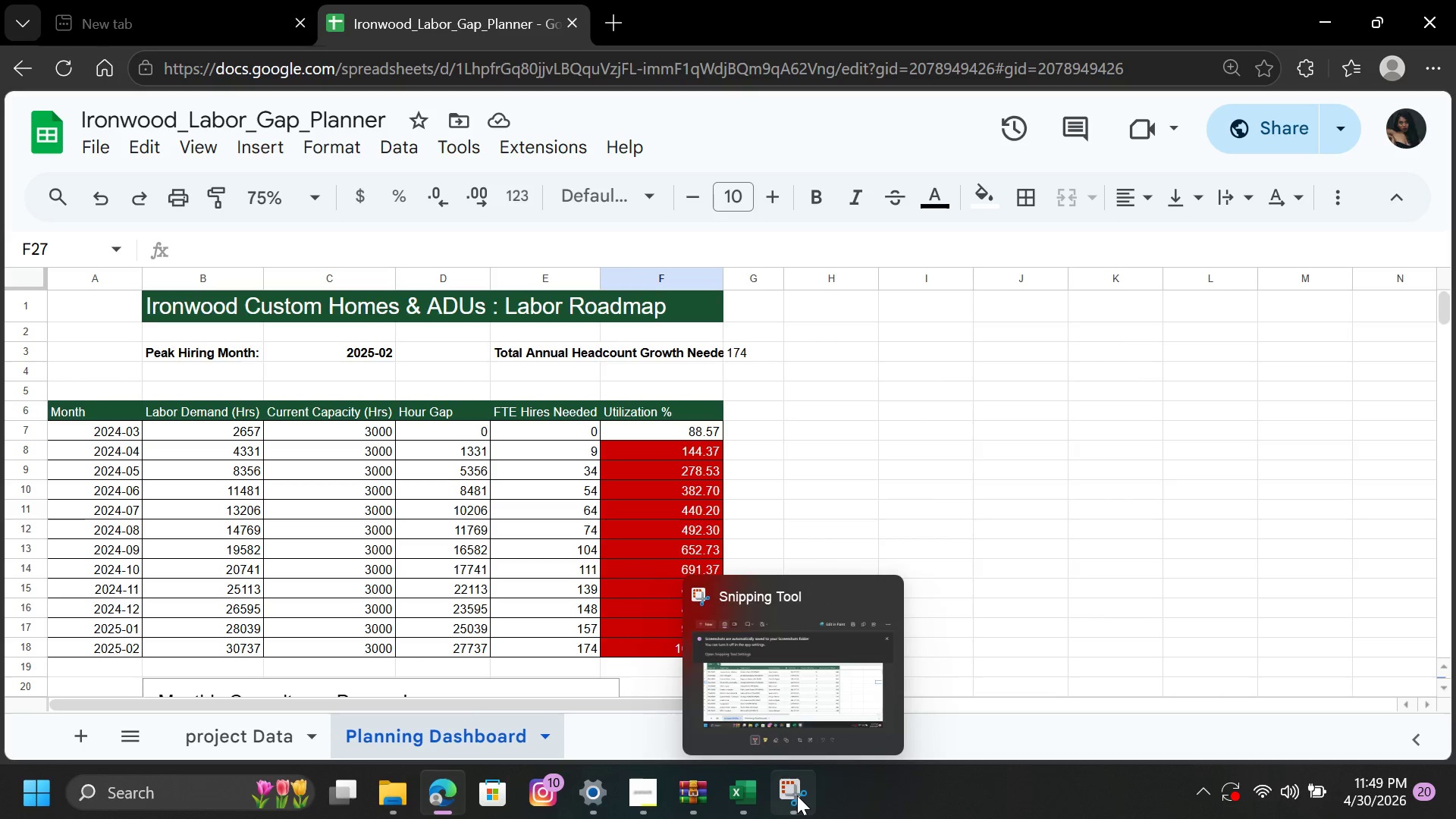 
left_click([785, 792])
 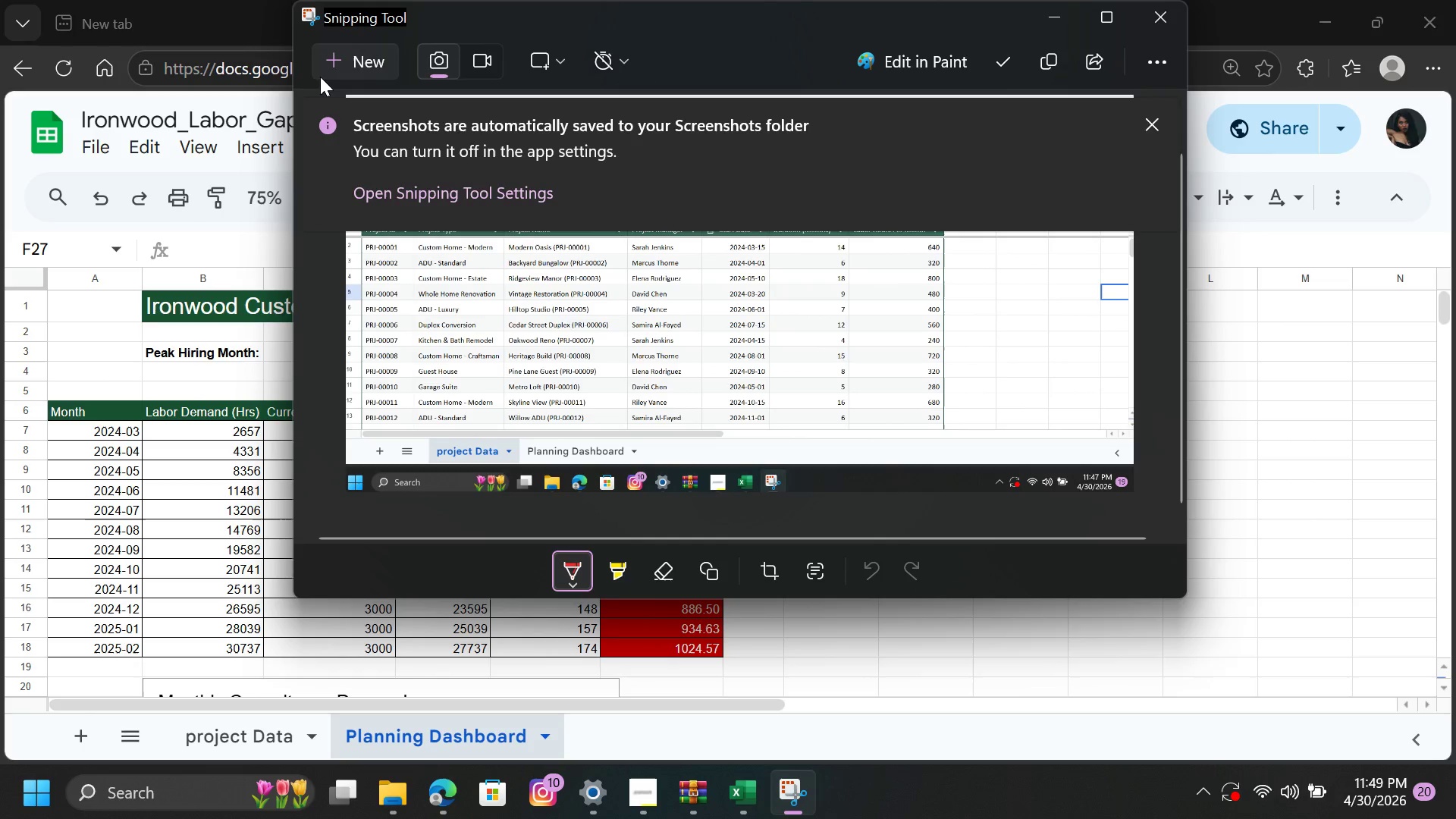 
left_click([346, 51])
 